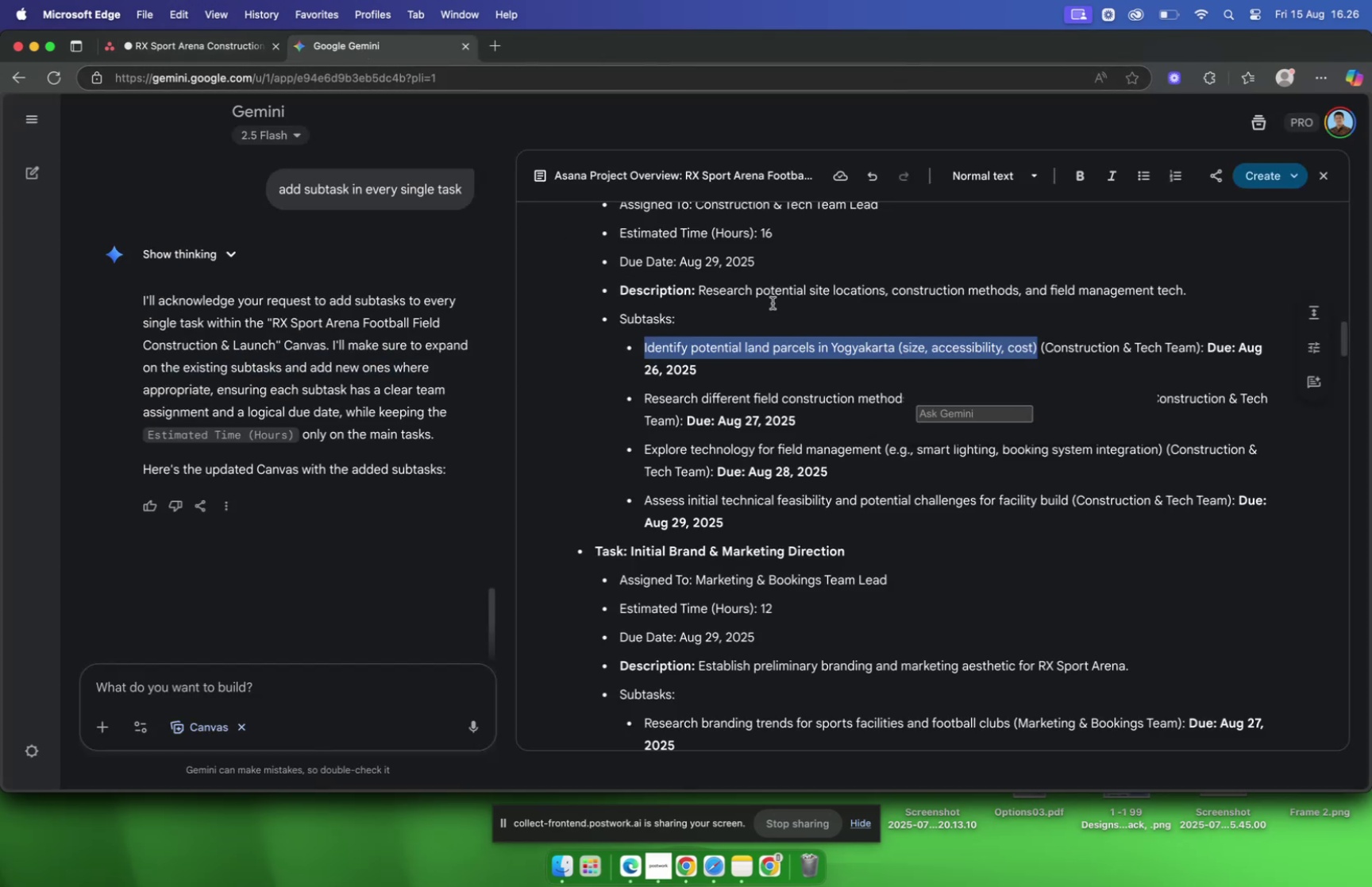 
scroll: coordinate [782, 302], scroll_direction: down, amount: 5.0
 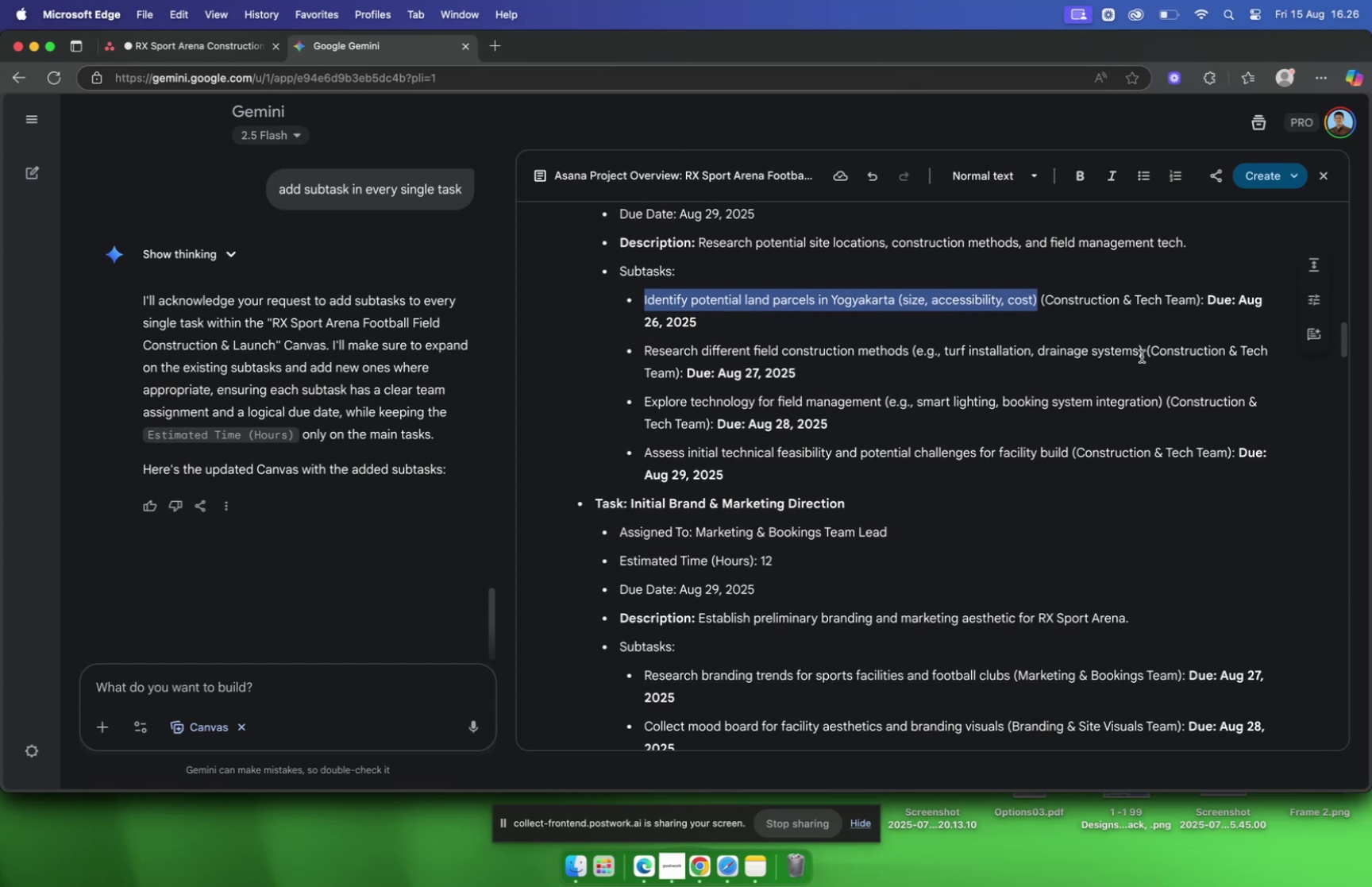 
wait(8.37)
 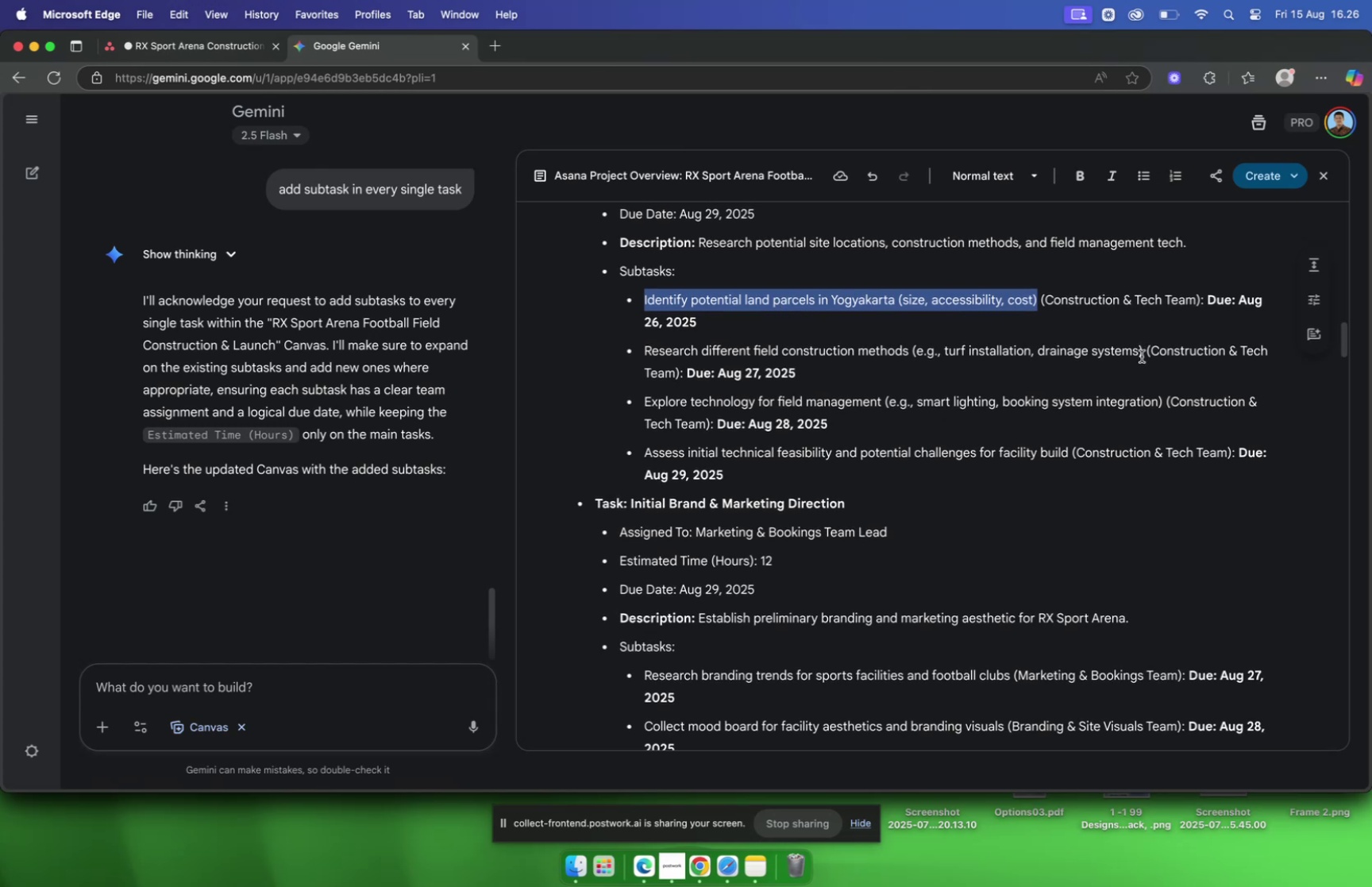 
left_click_drag(start_coordinate=[906, 357], to_coordinate=[645, 357])
 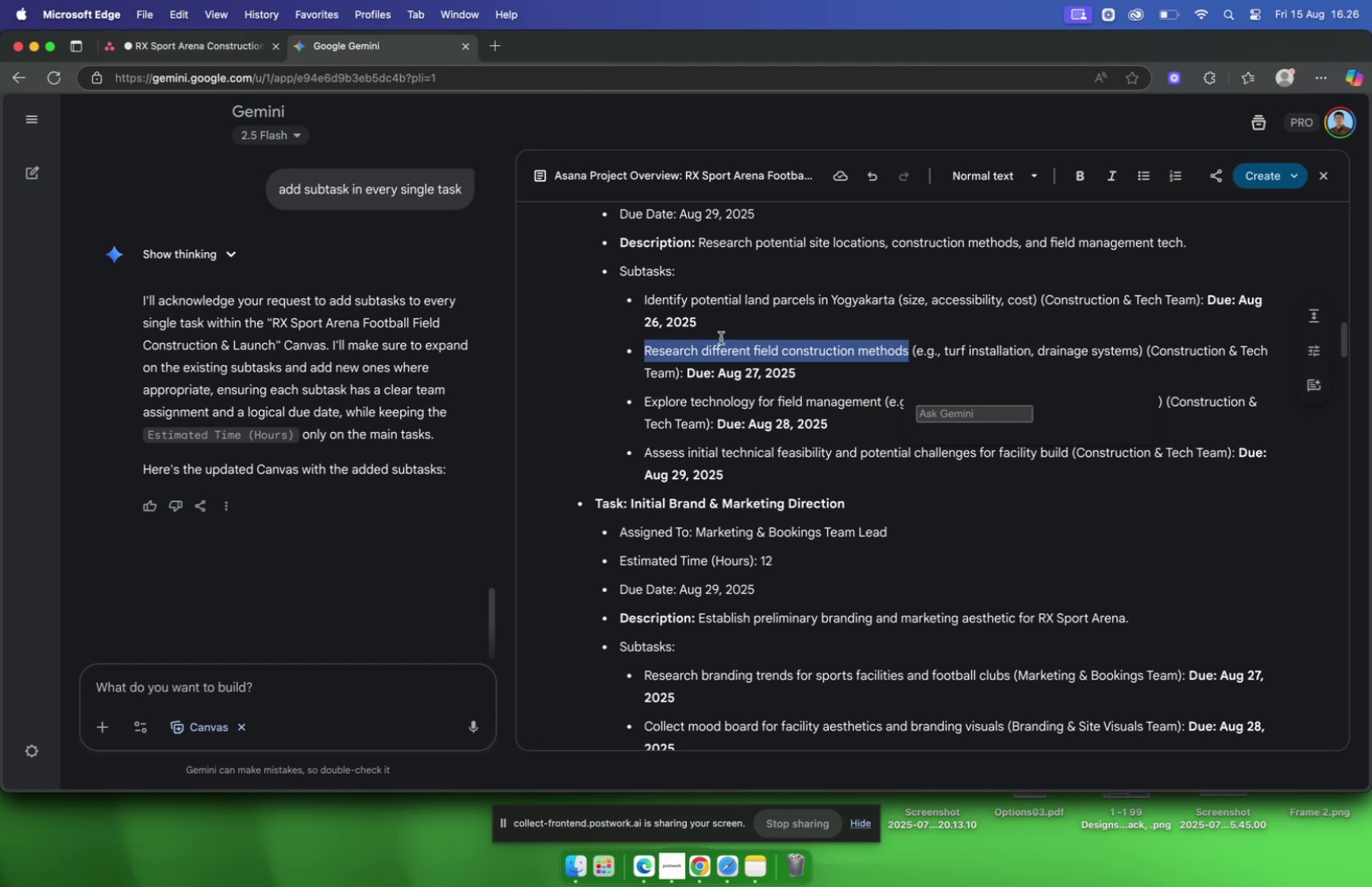 
key(Meta+C)
 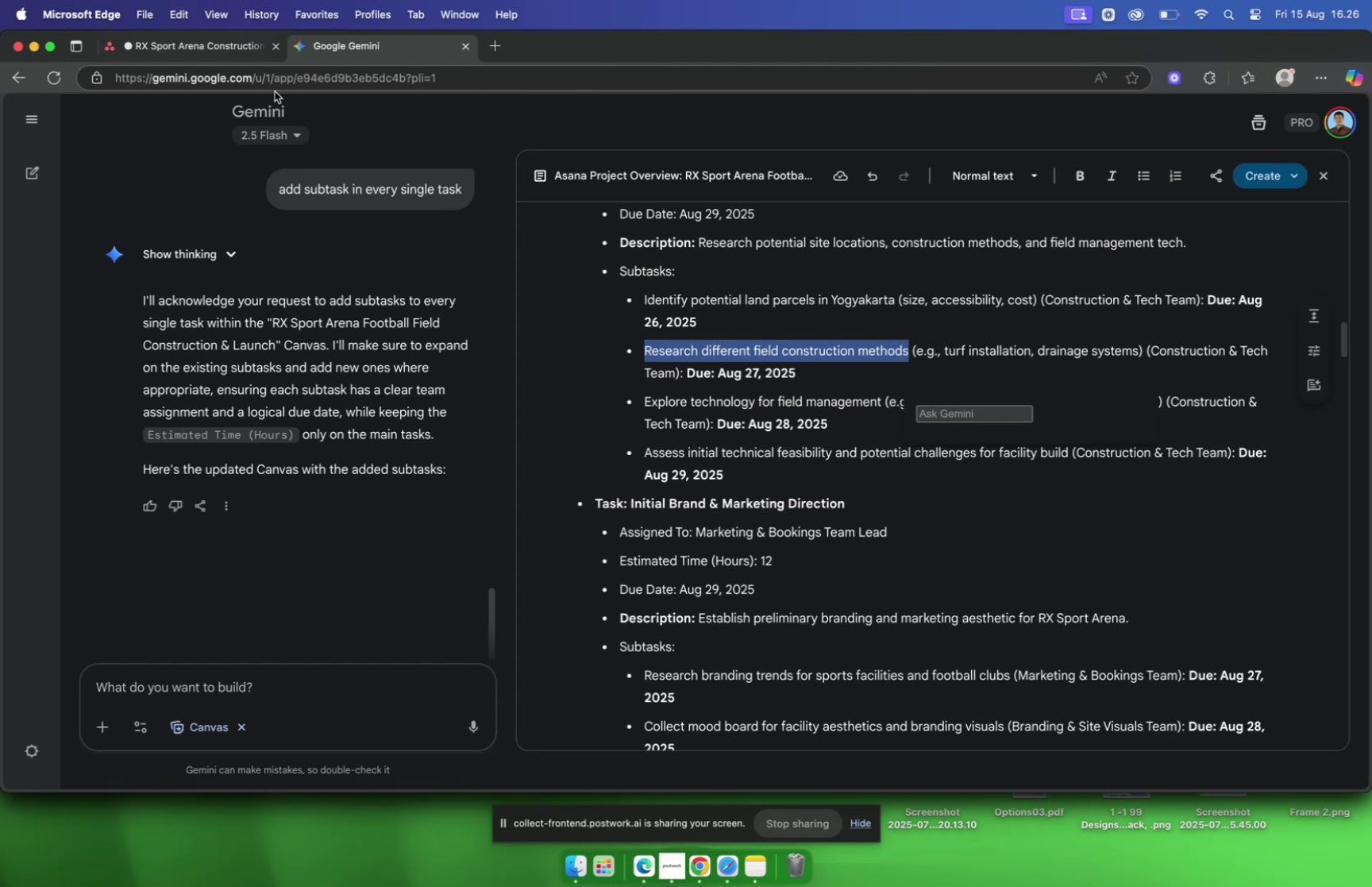 
left_click([192, 42])
 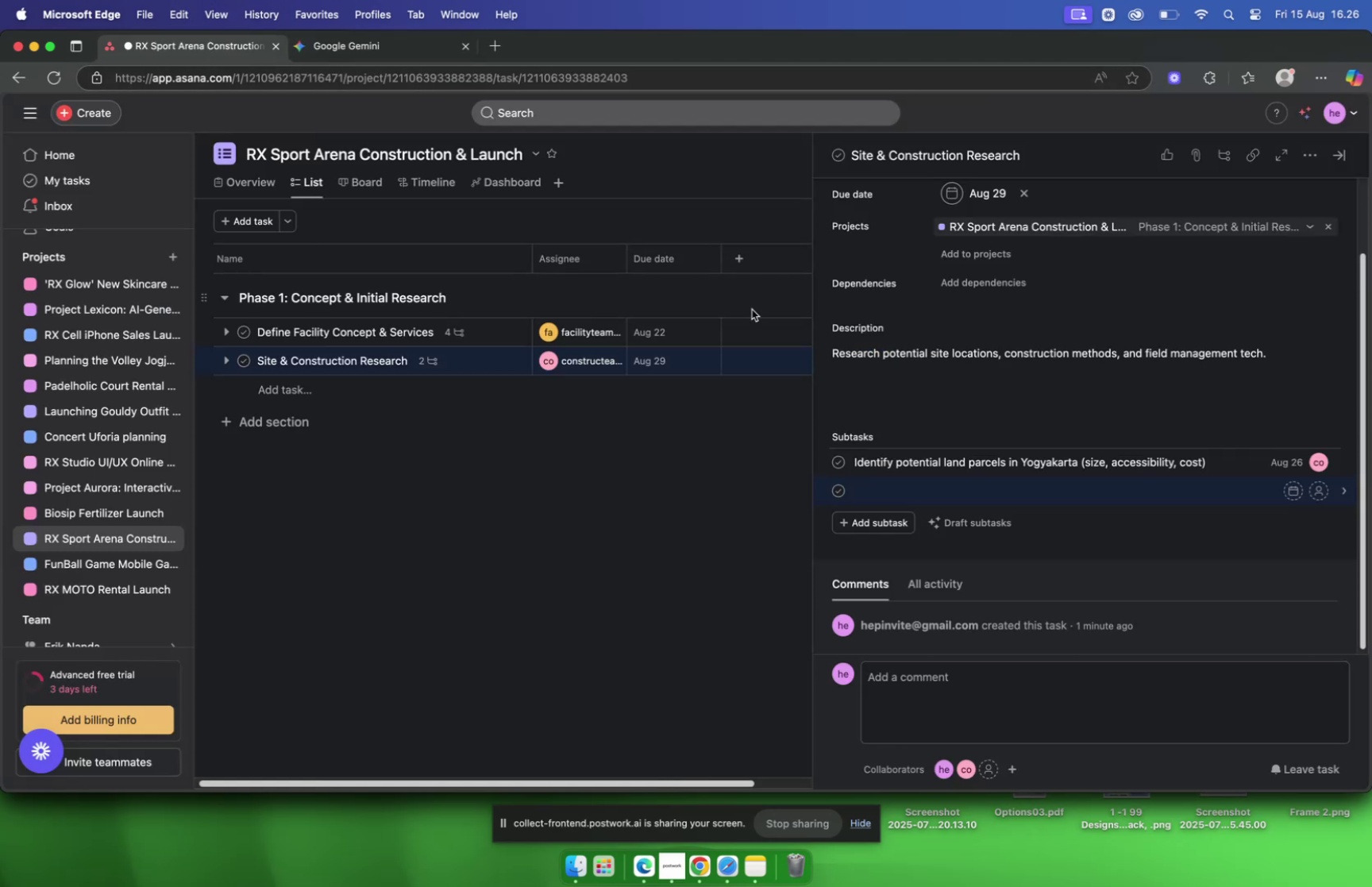 
key(Meta+V)
 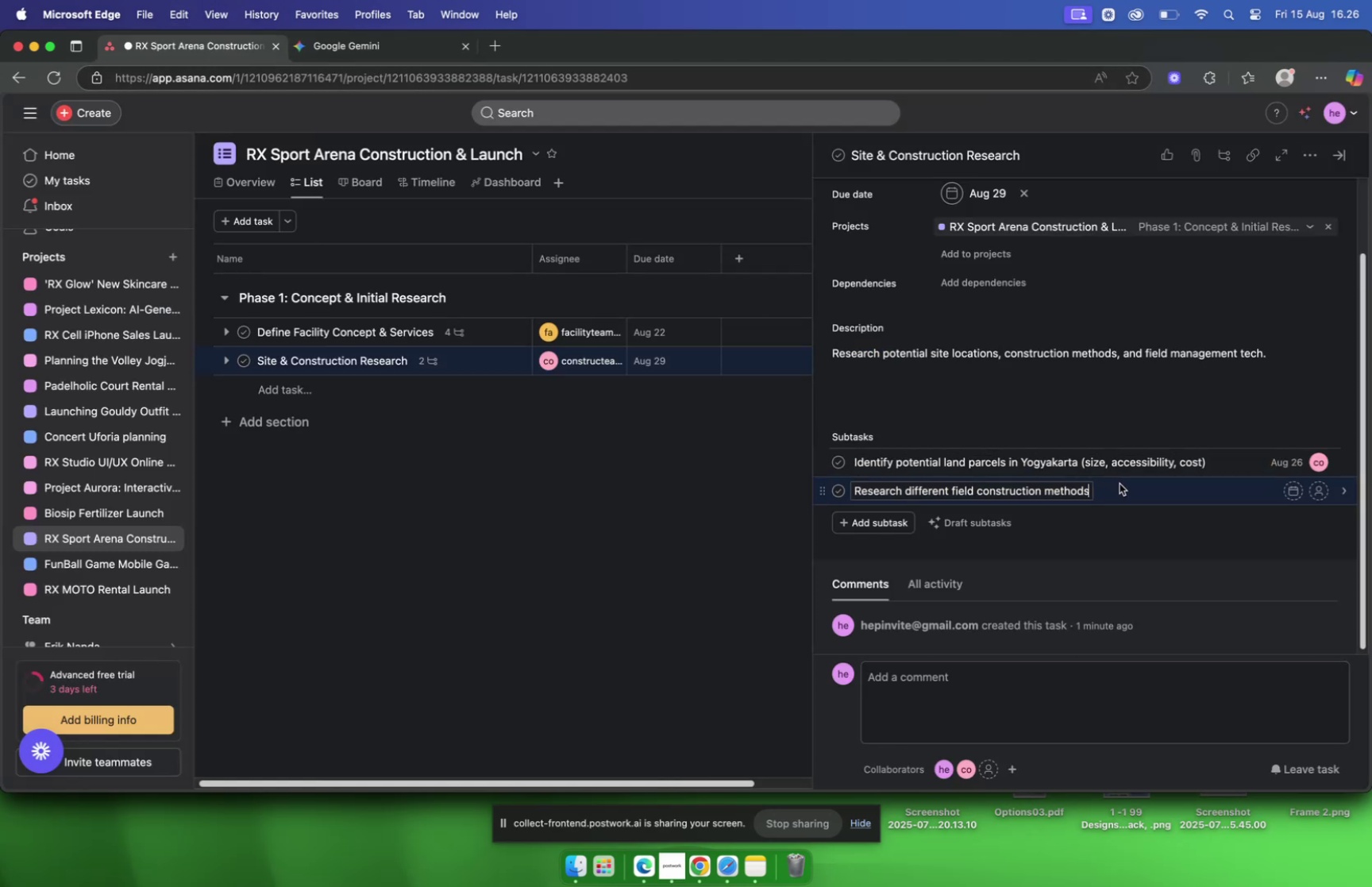 
left_click([1123, 485])
 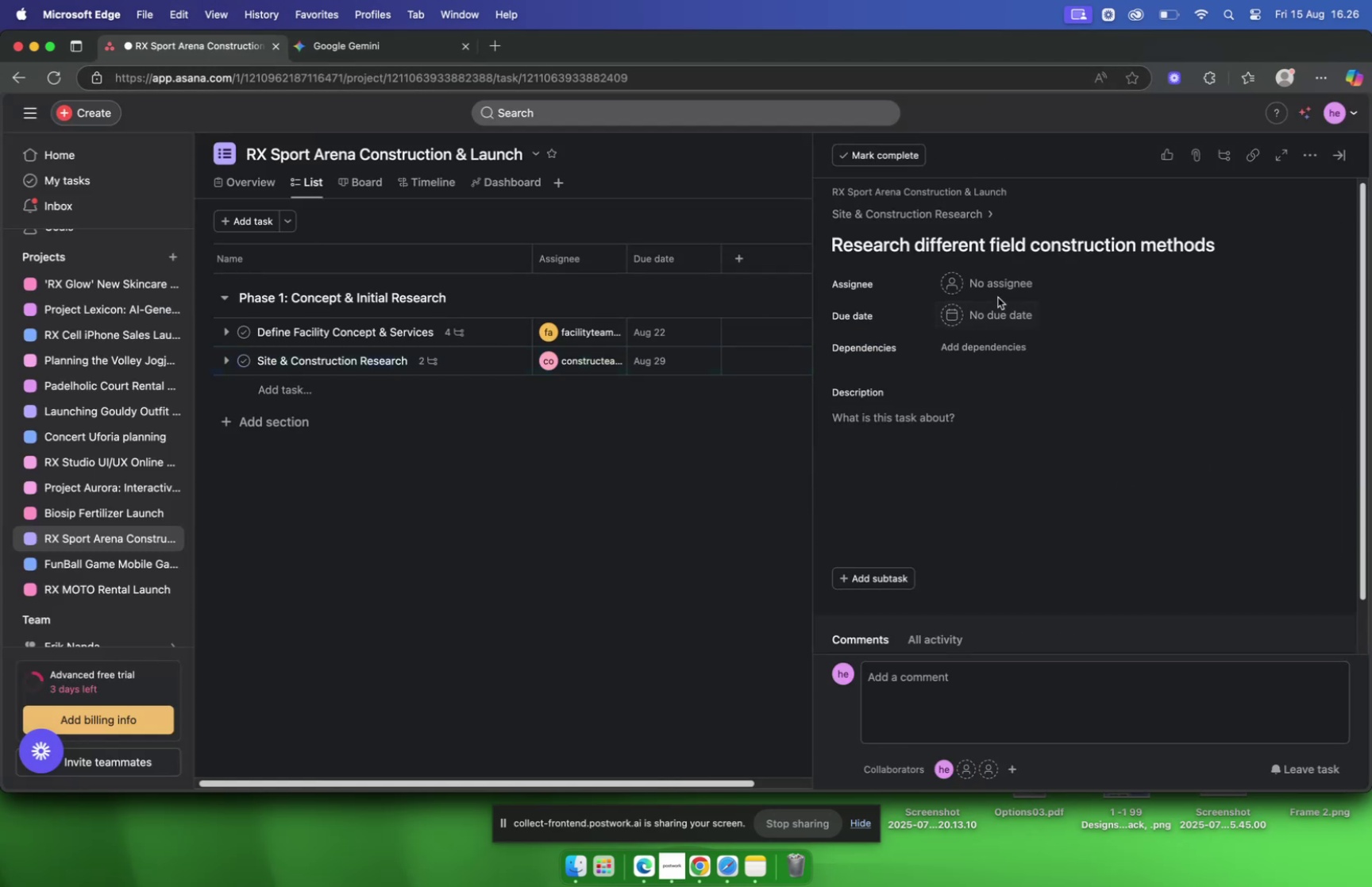 
left_click([993, 292])
 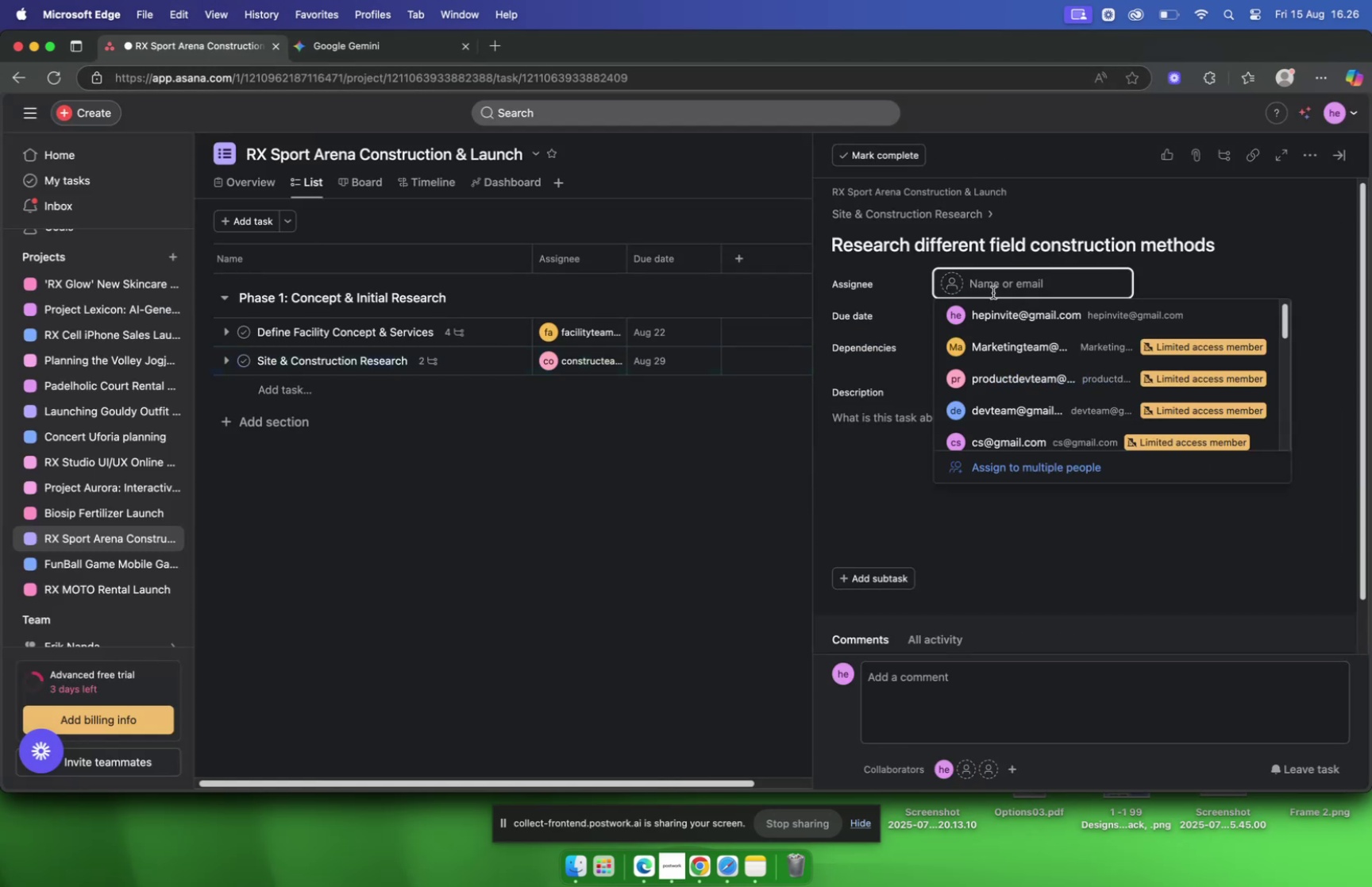 
type(con)
 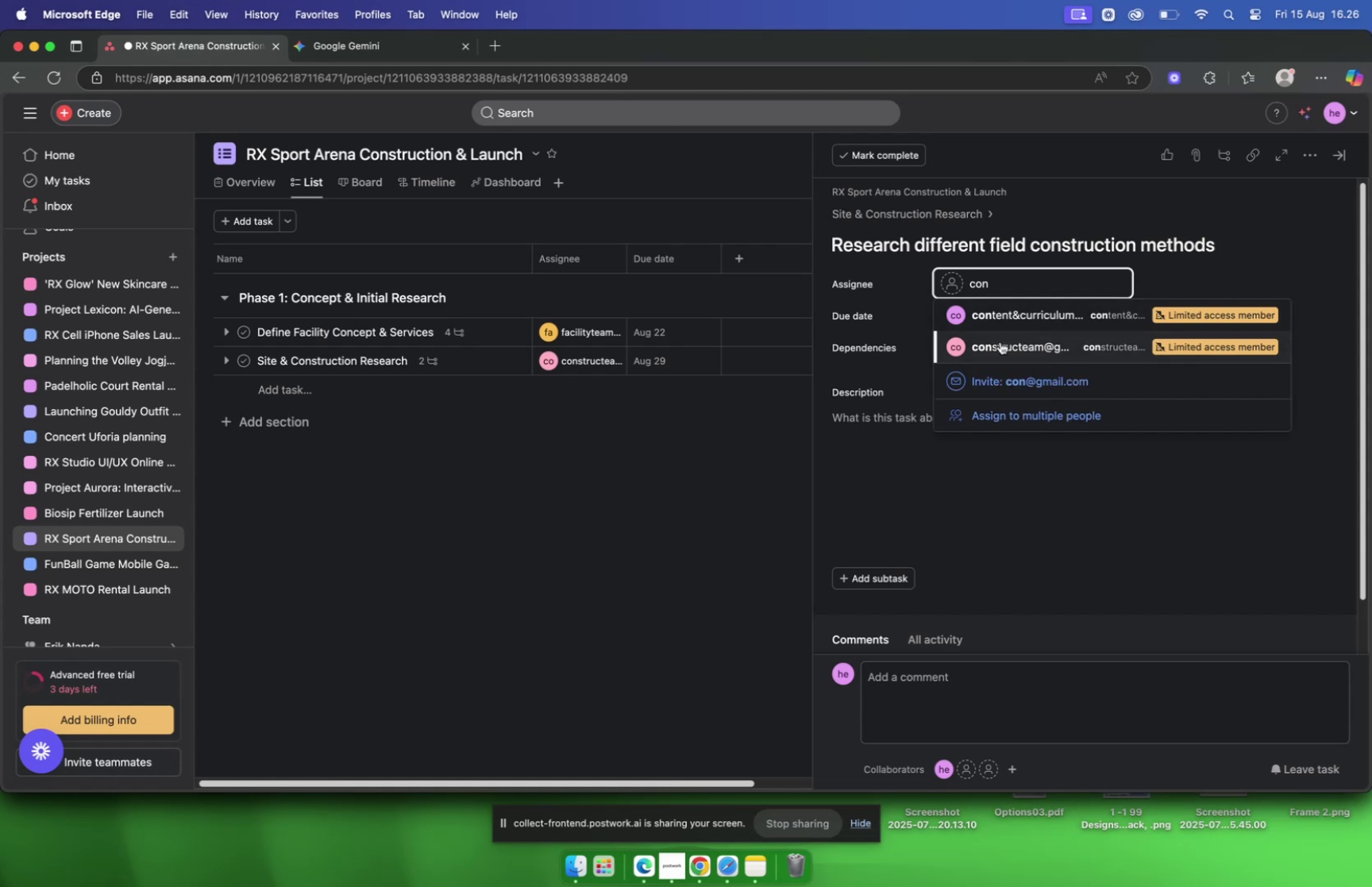 
left_click([998, 339])
 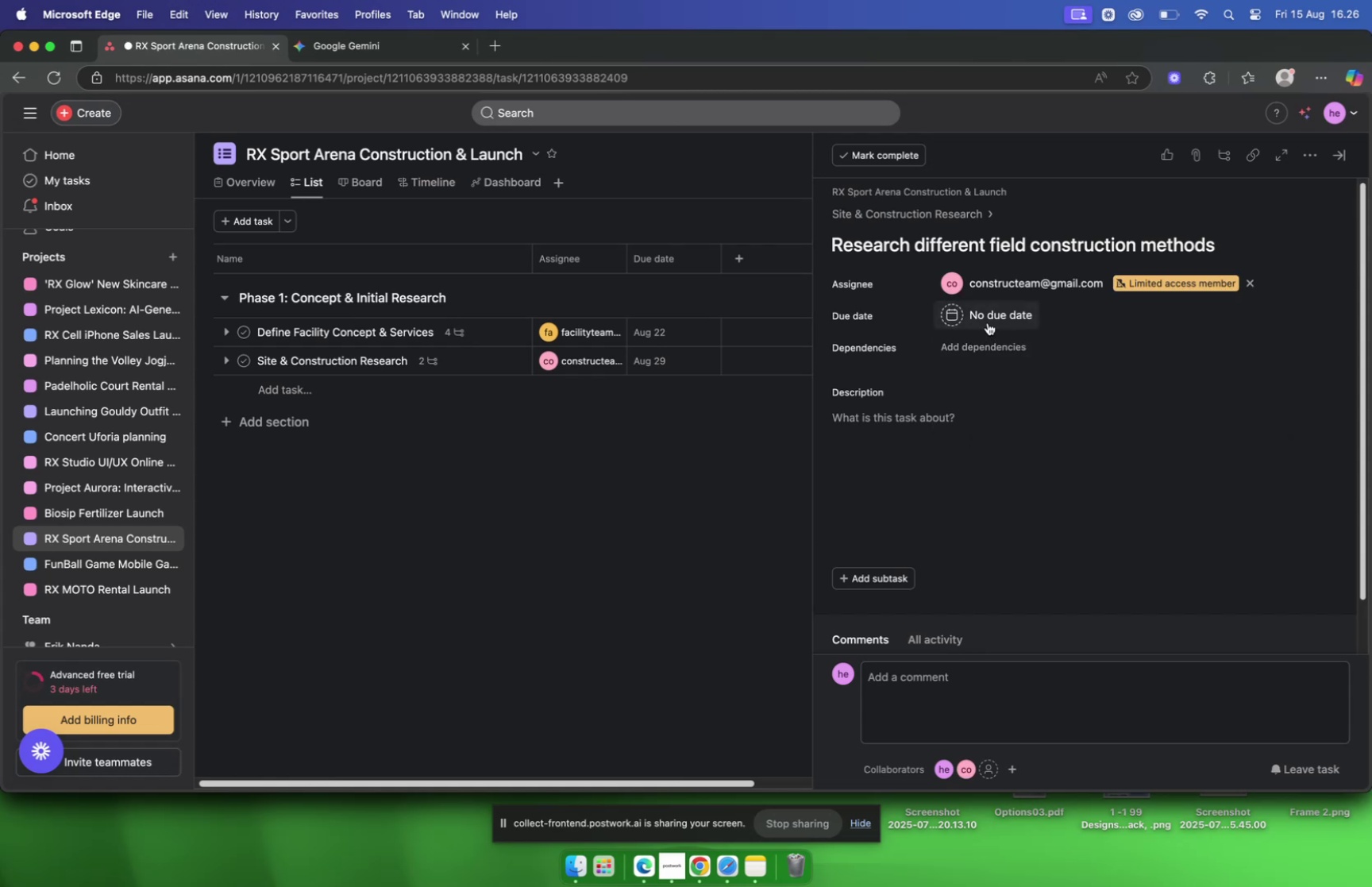 
left_click([988, 322])
 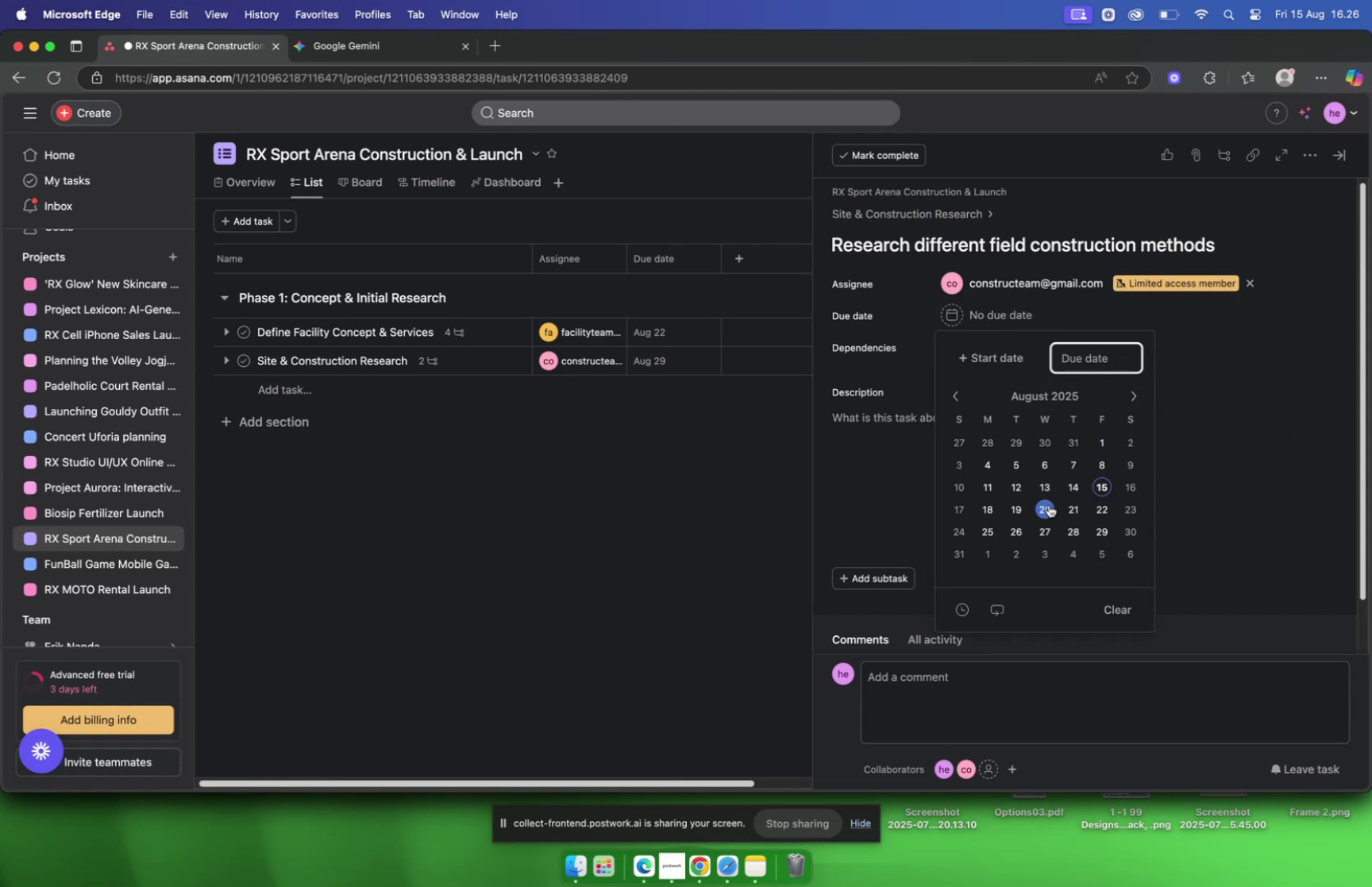 
left_click([1040, 529])
 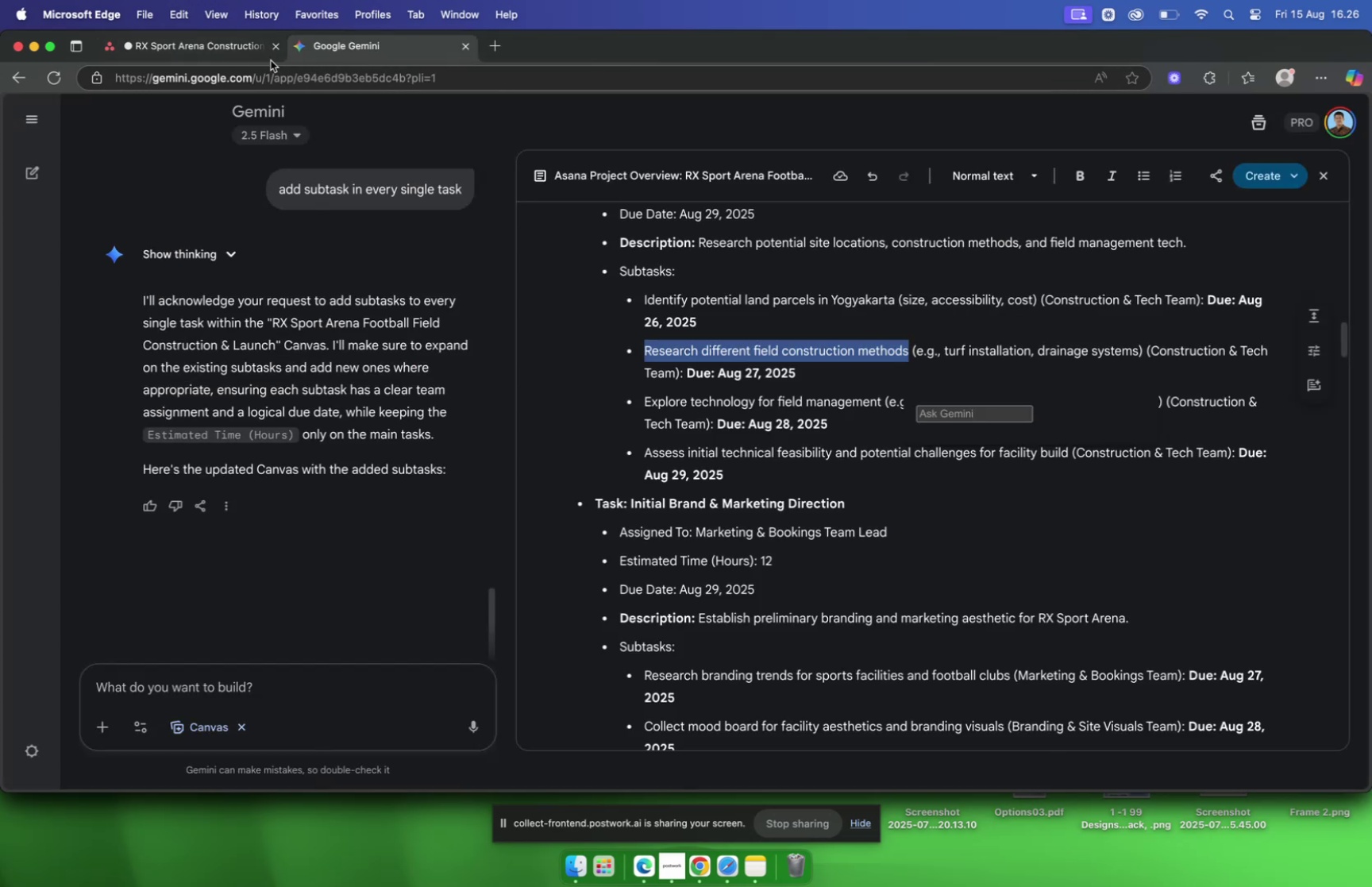 
left_click([180, 46])
 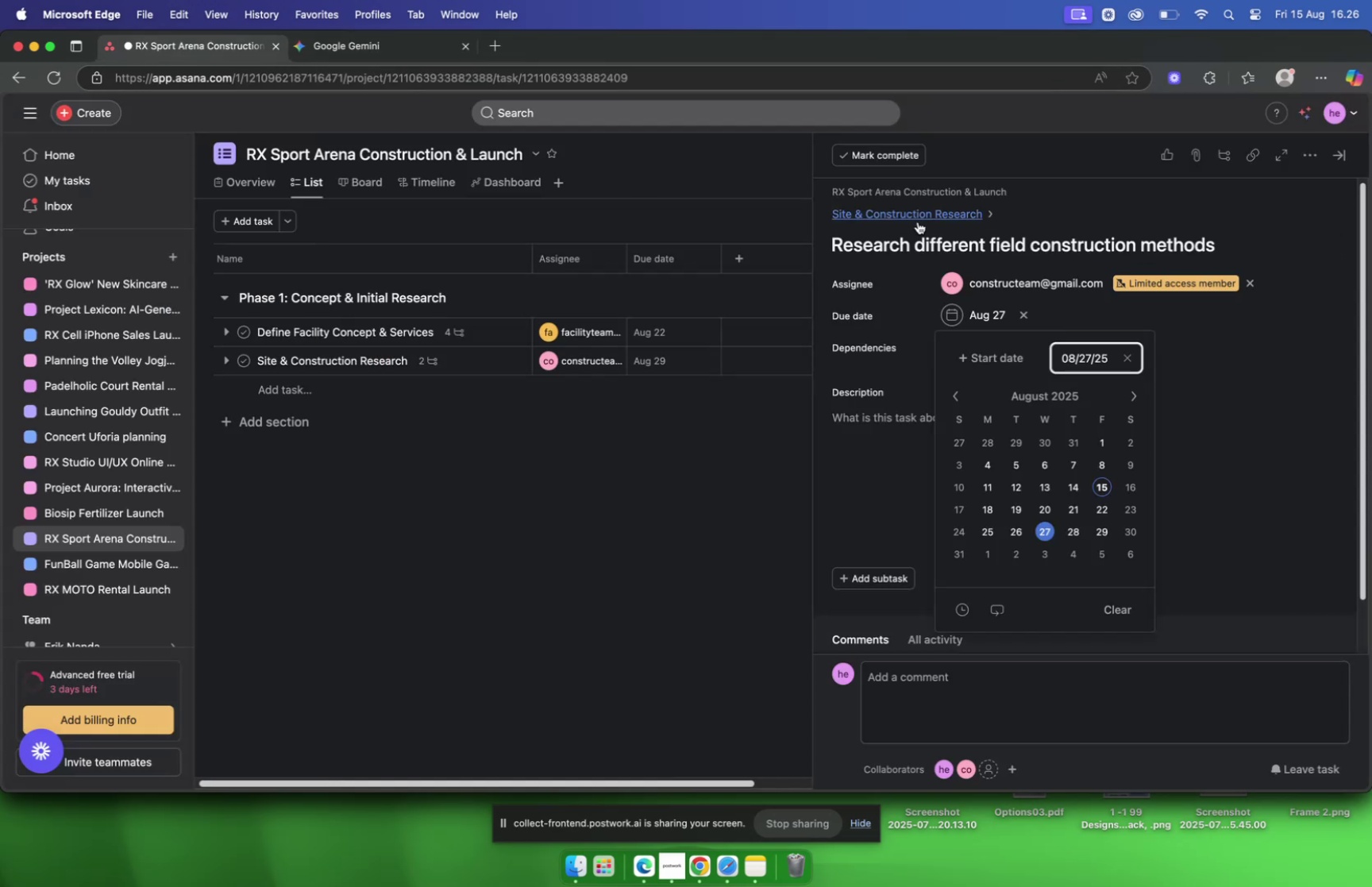 
left_click([918, 221])
 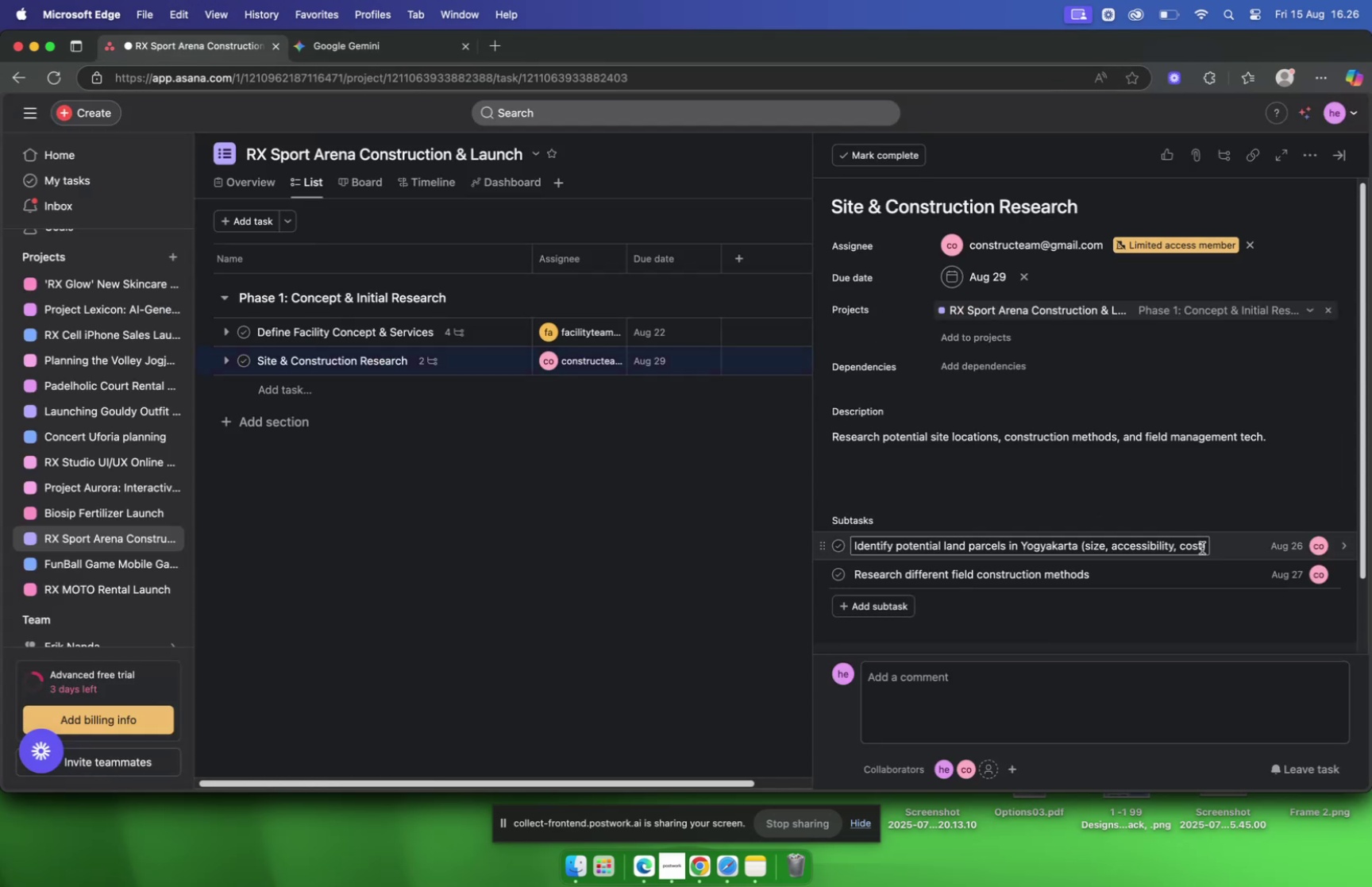 
left_click([1194, 547])
 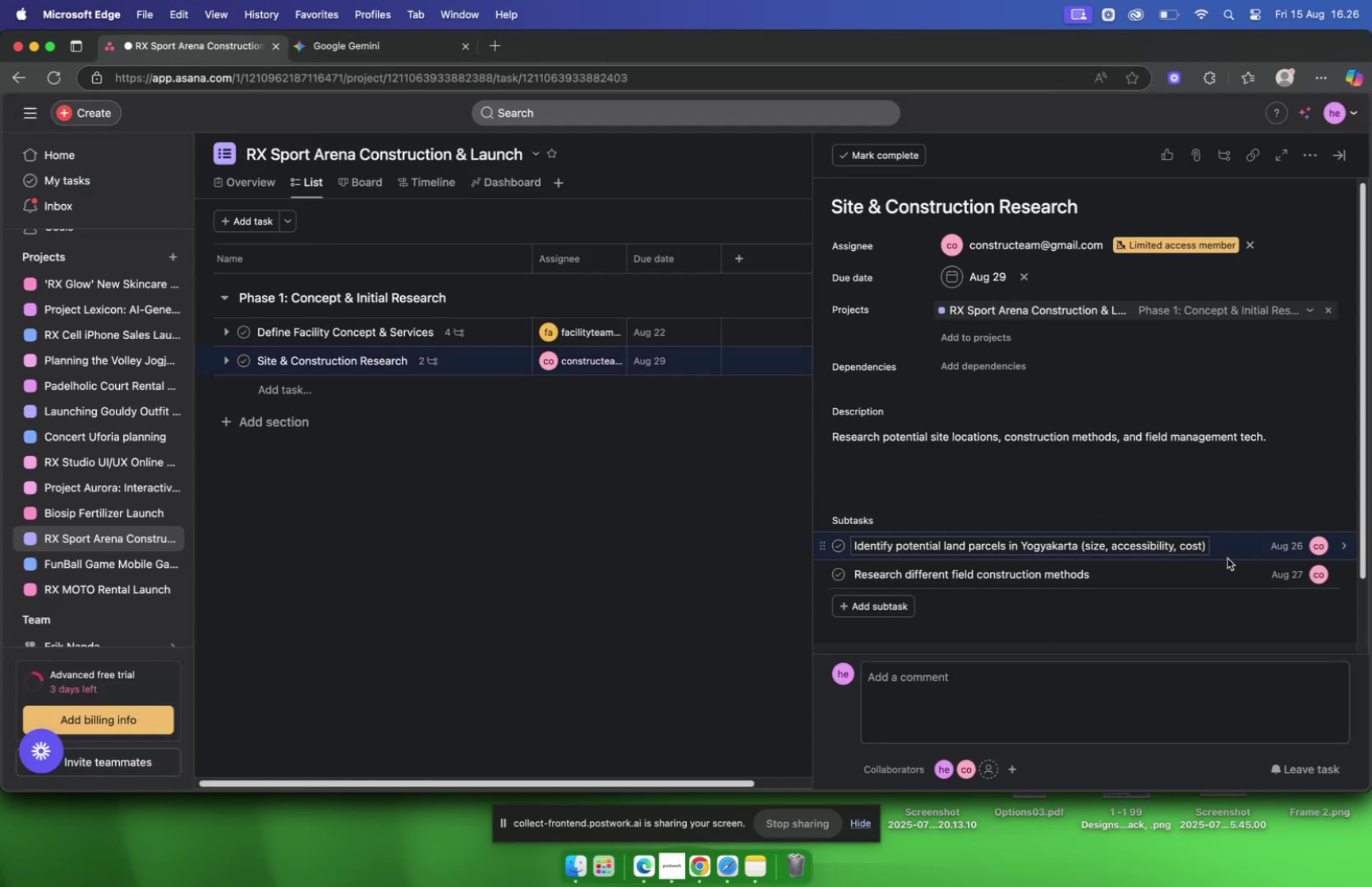 
key(ArrowRight)
 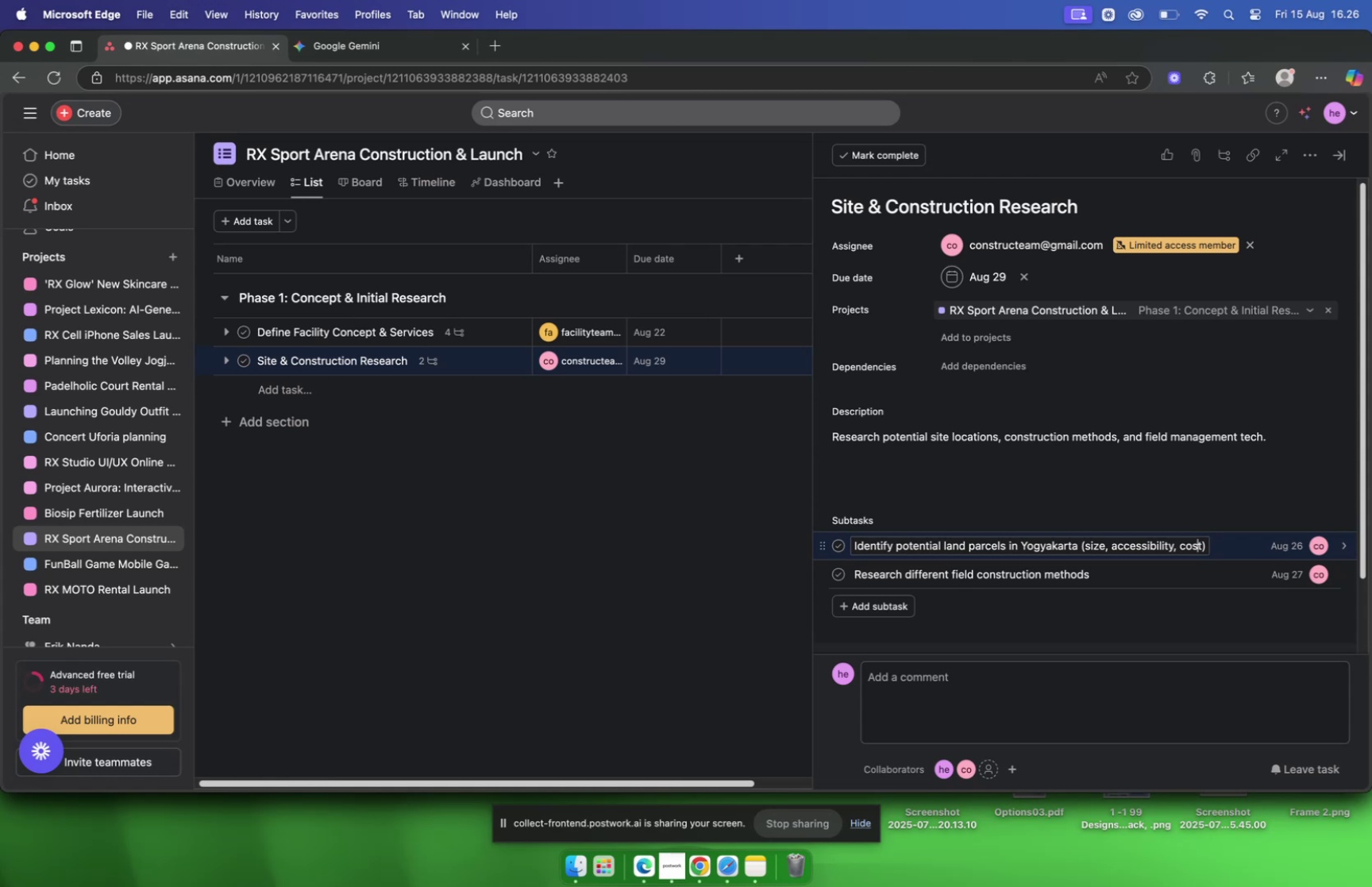 
key(ArrowRight)
 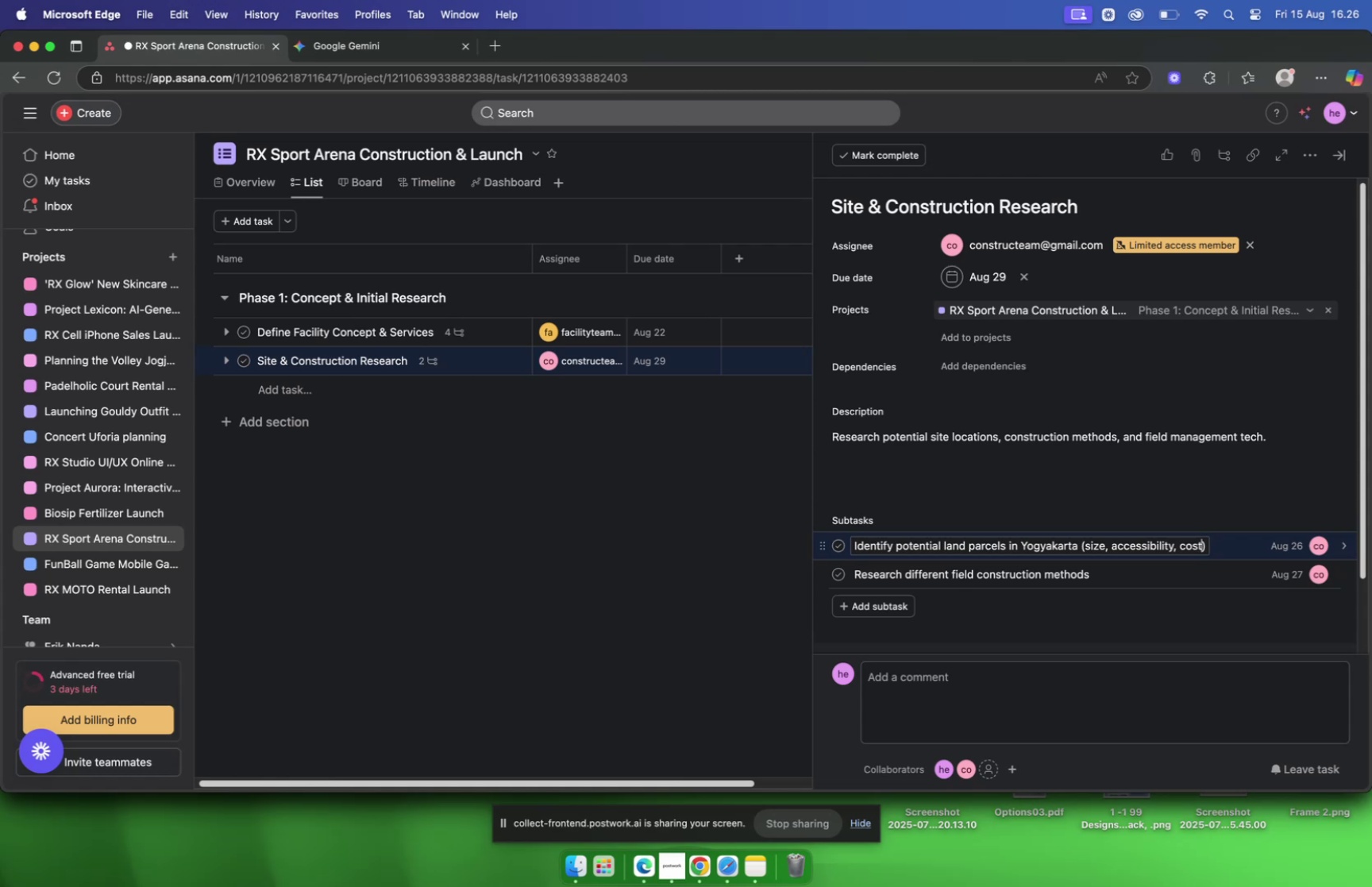 
key(ArrowRight)
 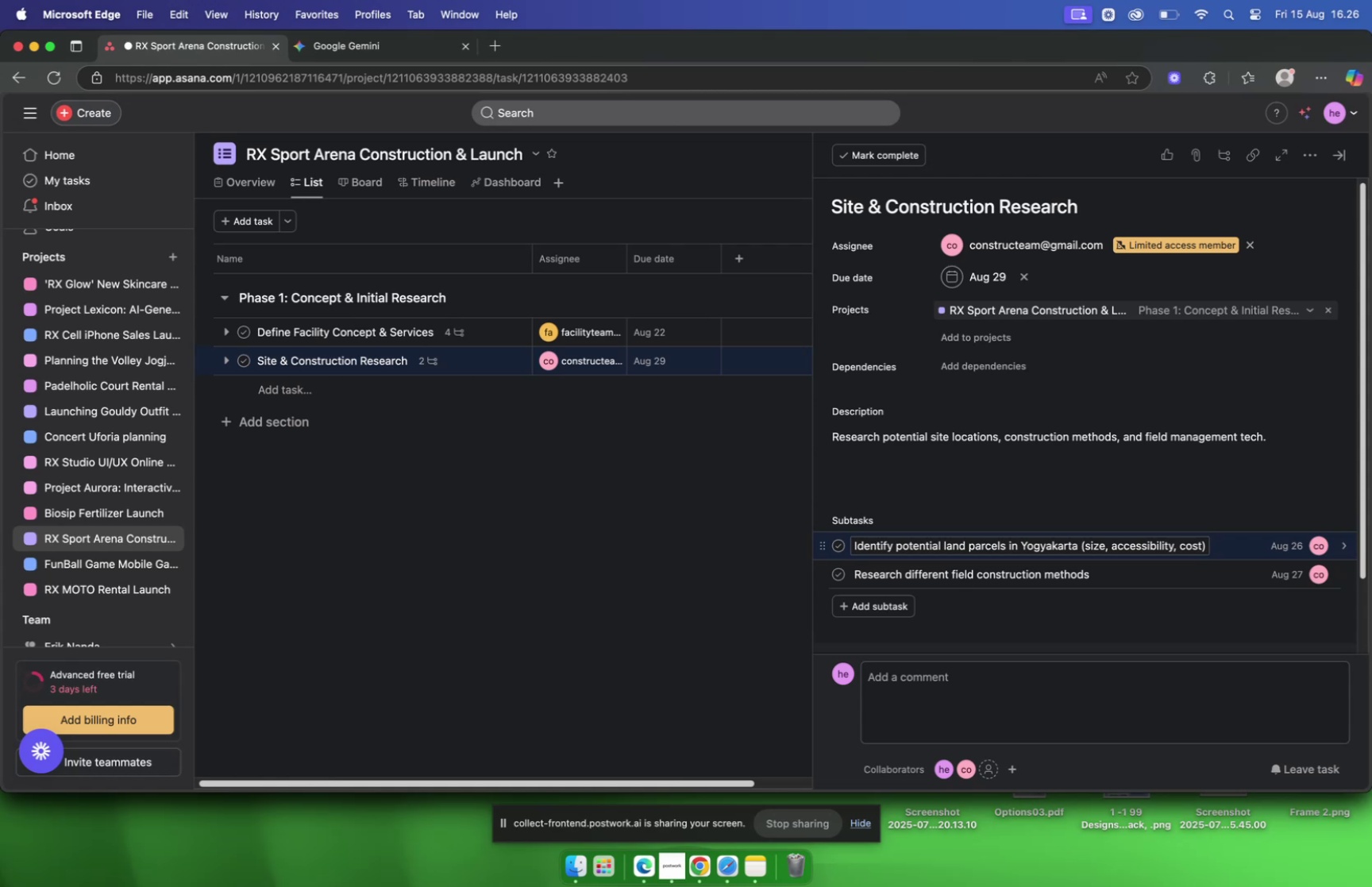 
hold_key(key=Backspace, duration=1.25)
 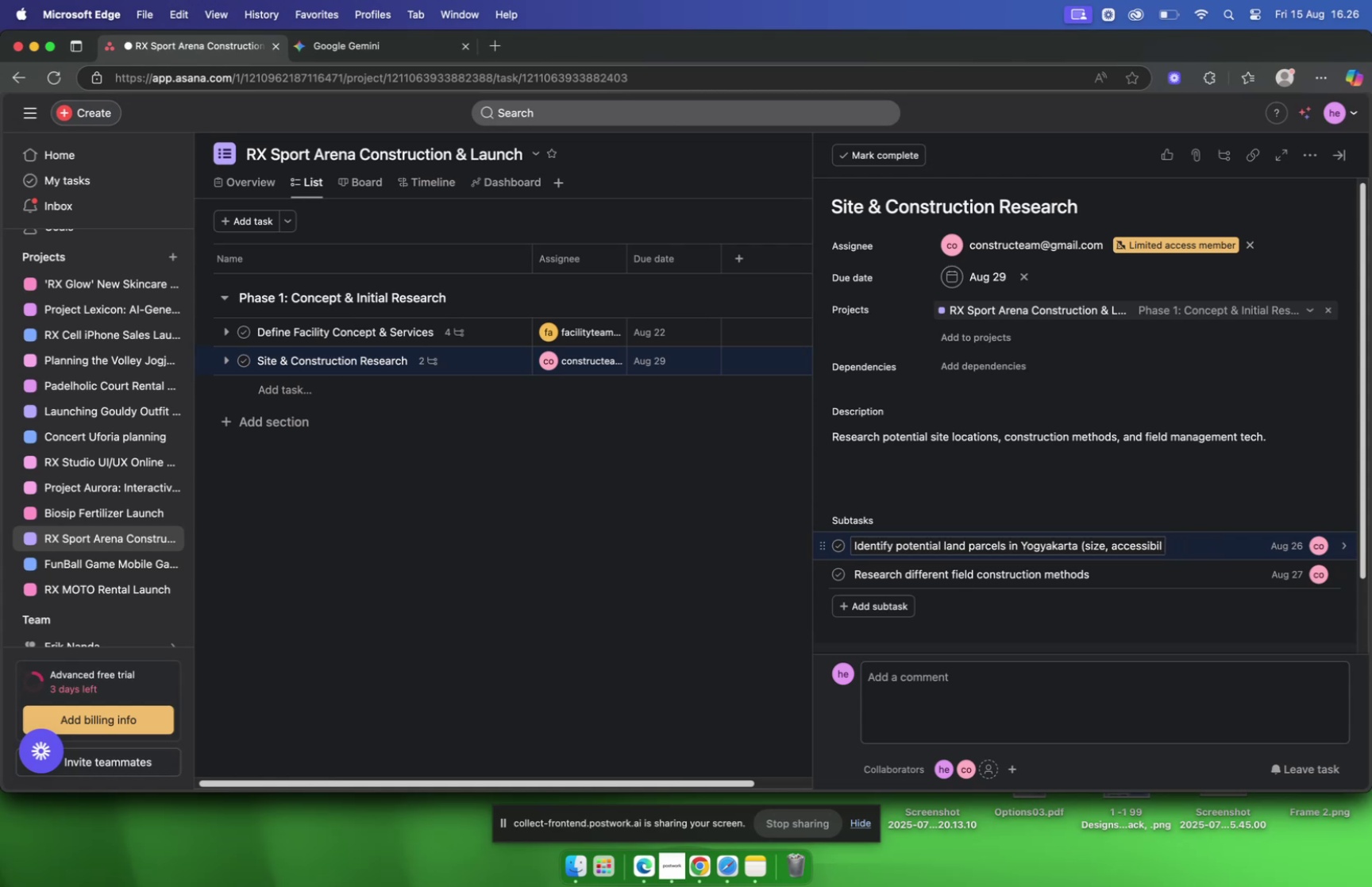 
key(Backspace)
 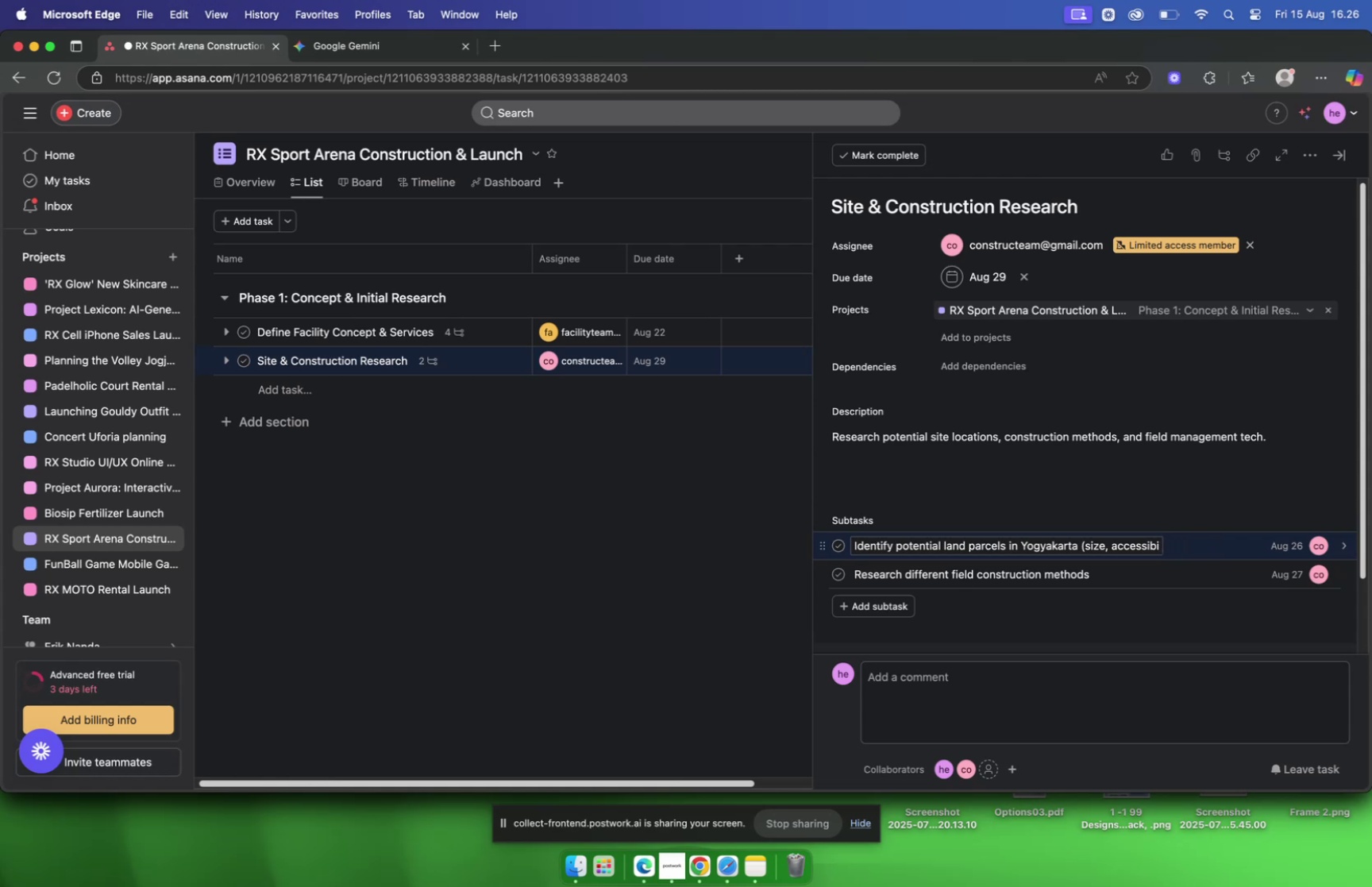 
hold_key(key=Backspace, duration=1.27)
 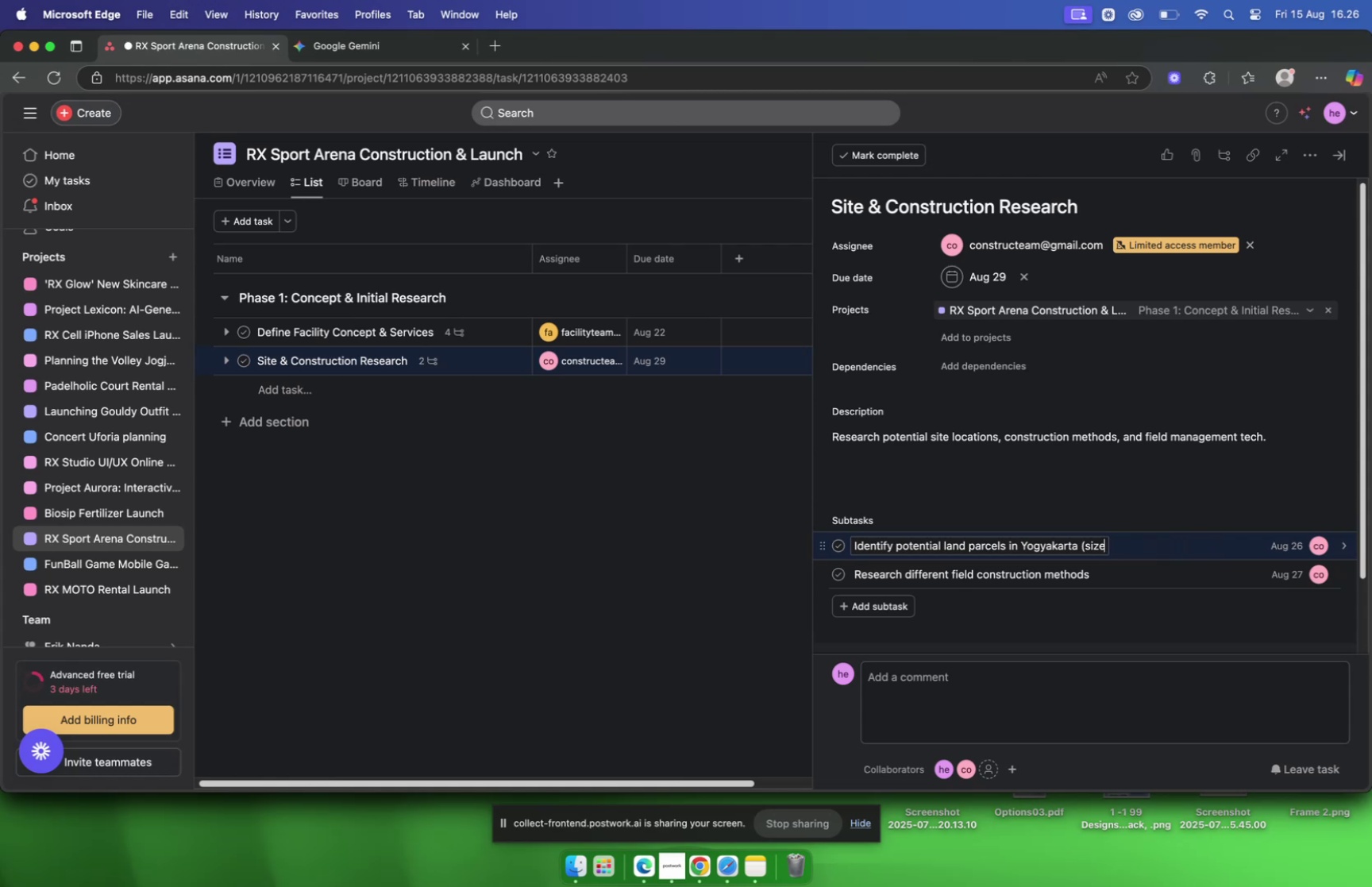 
key(Backspace)
 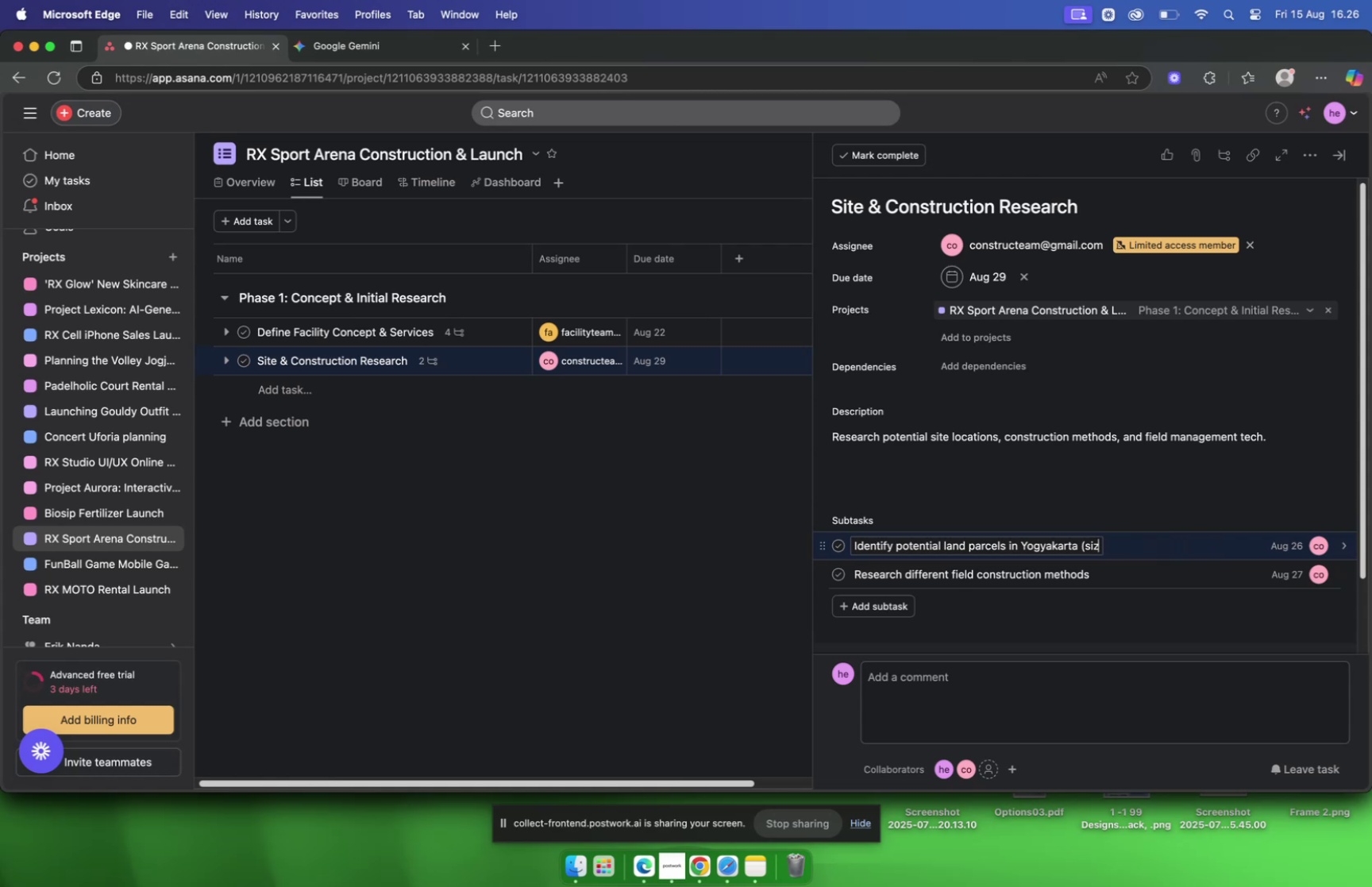 
key(Backspace)
 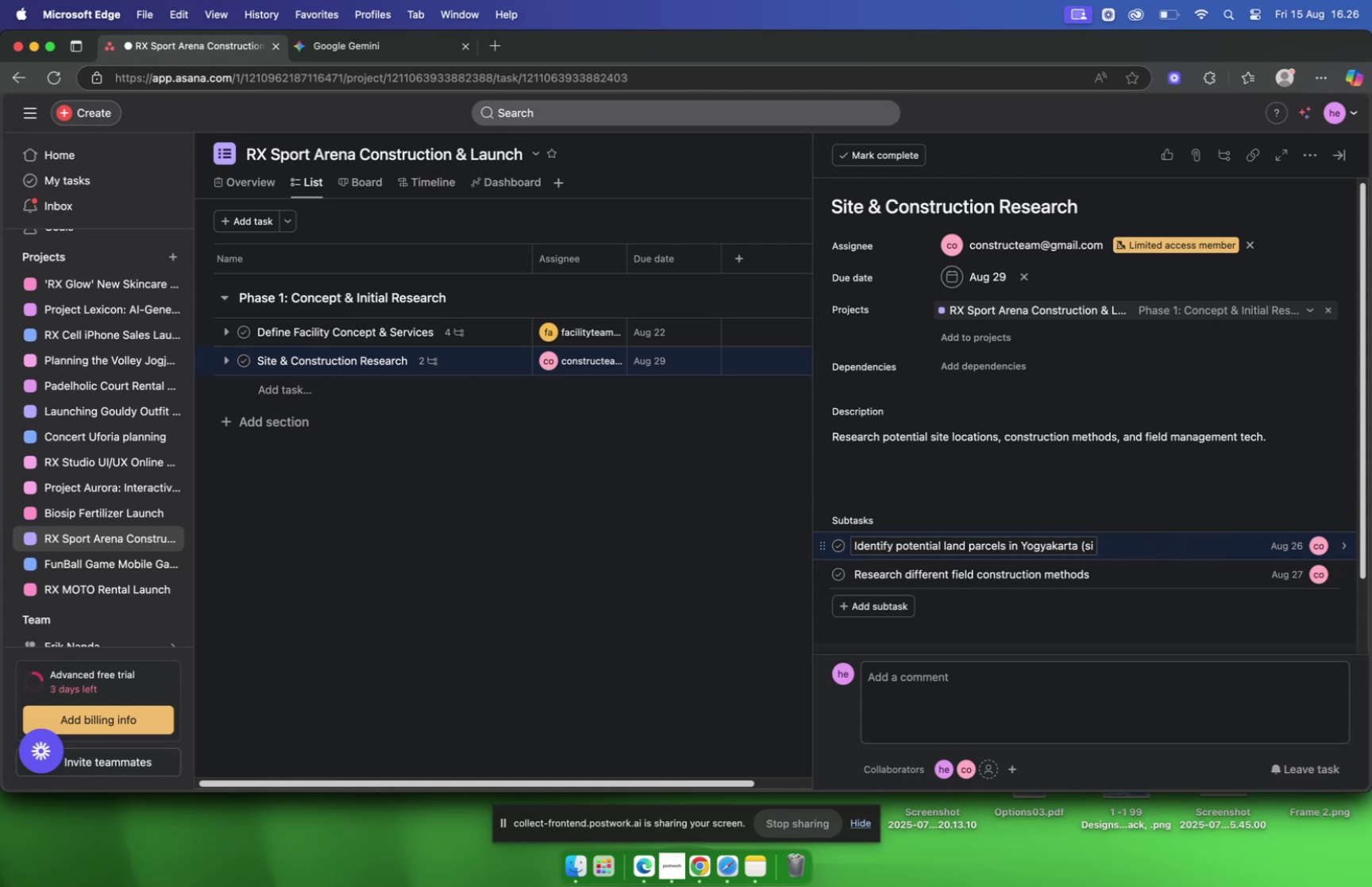 
key(Backspace)
 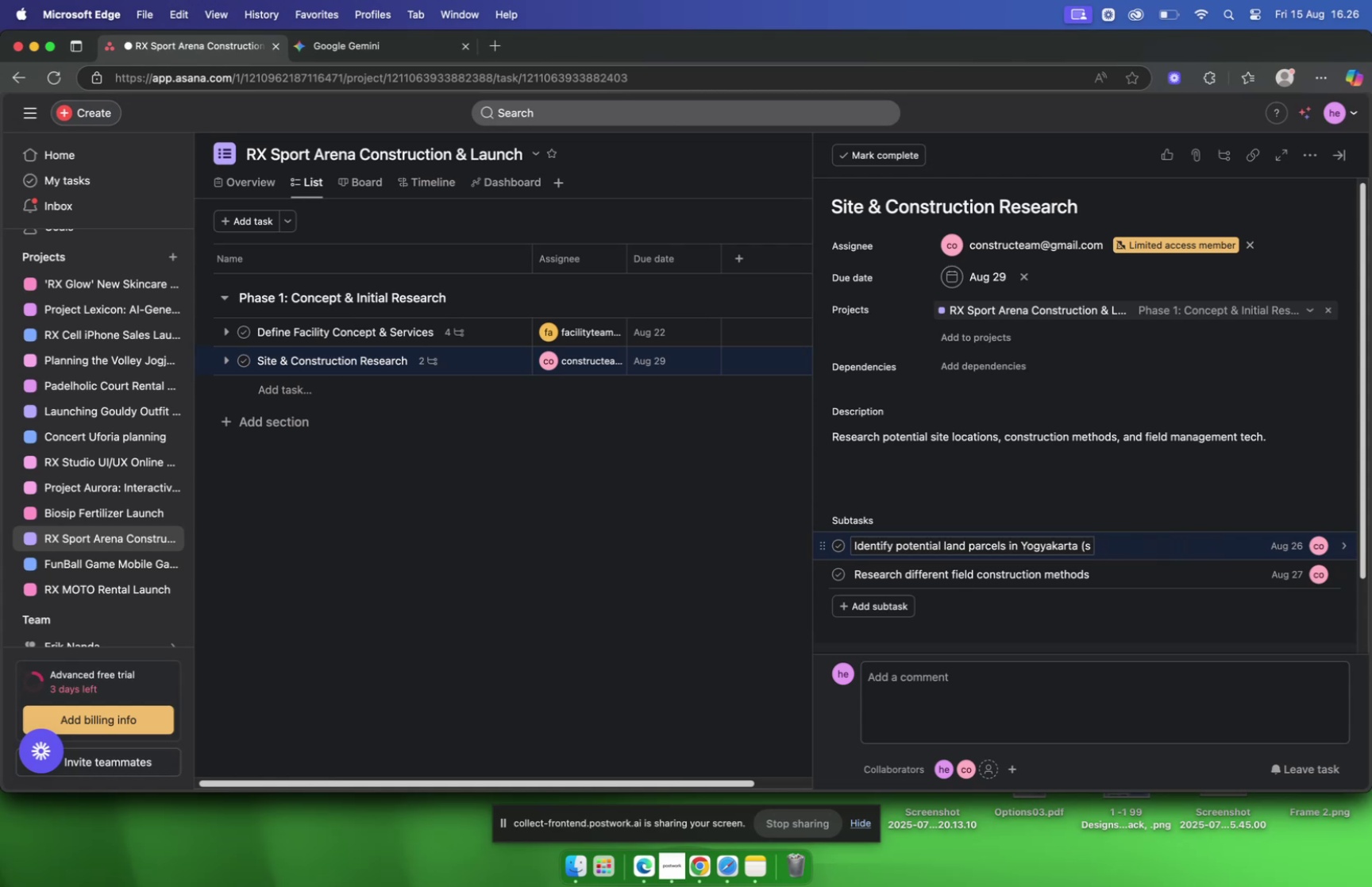 
key(Backspace)
 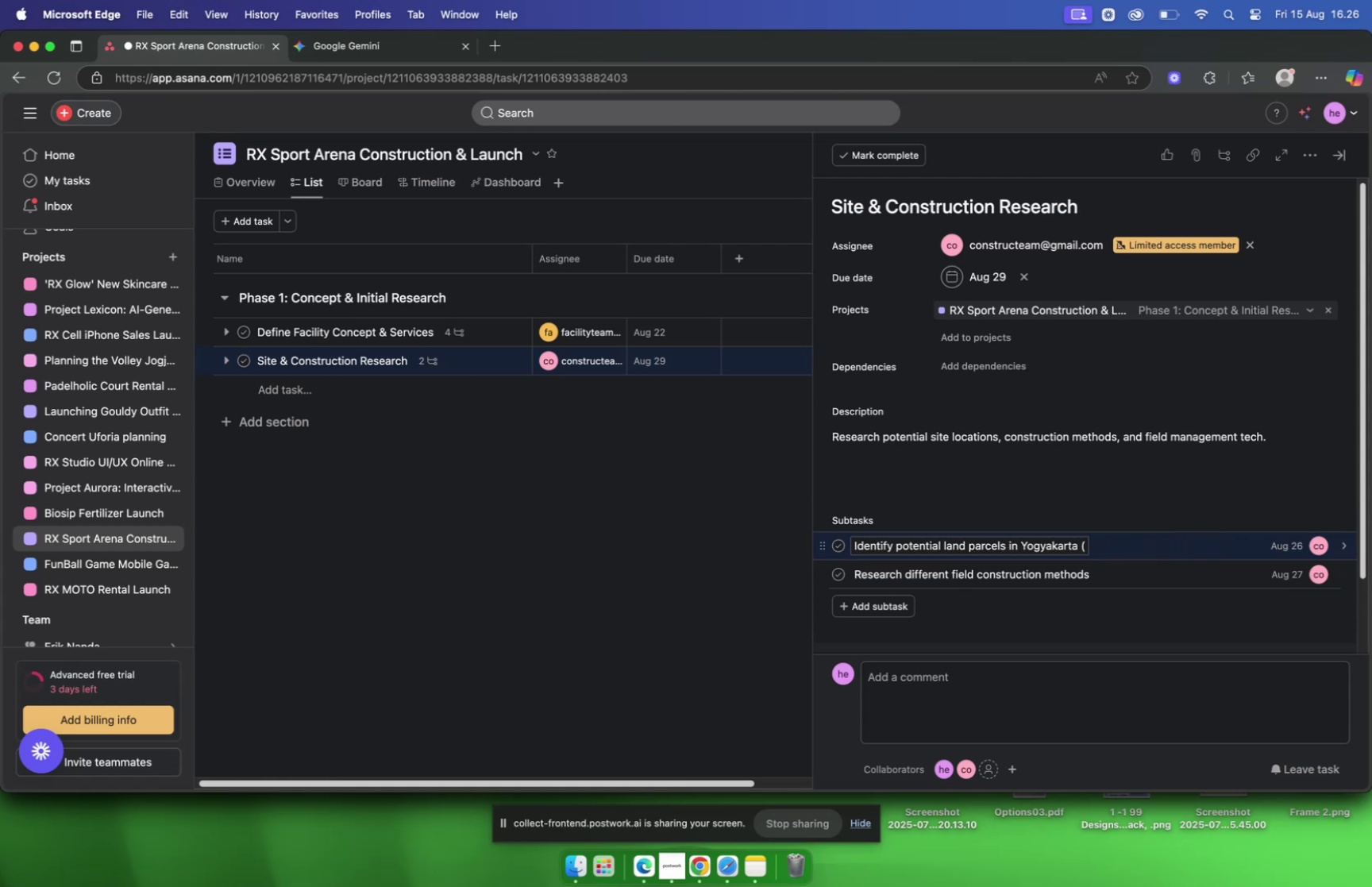 
key(Backspace)
 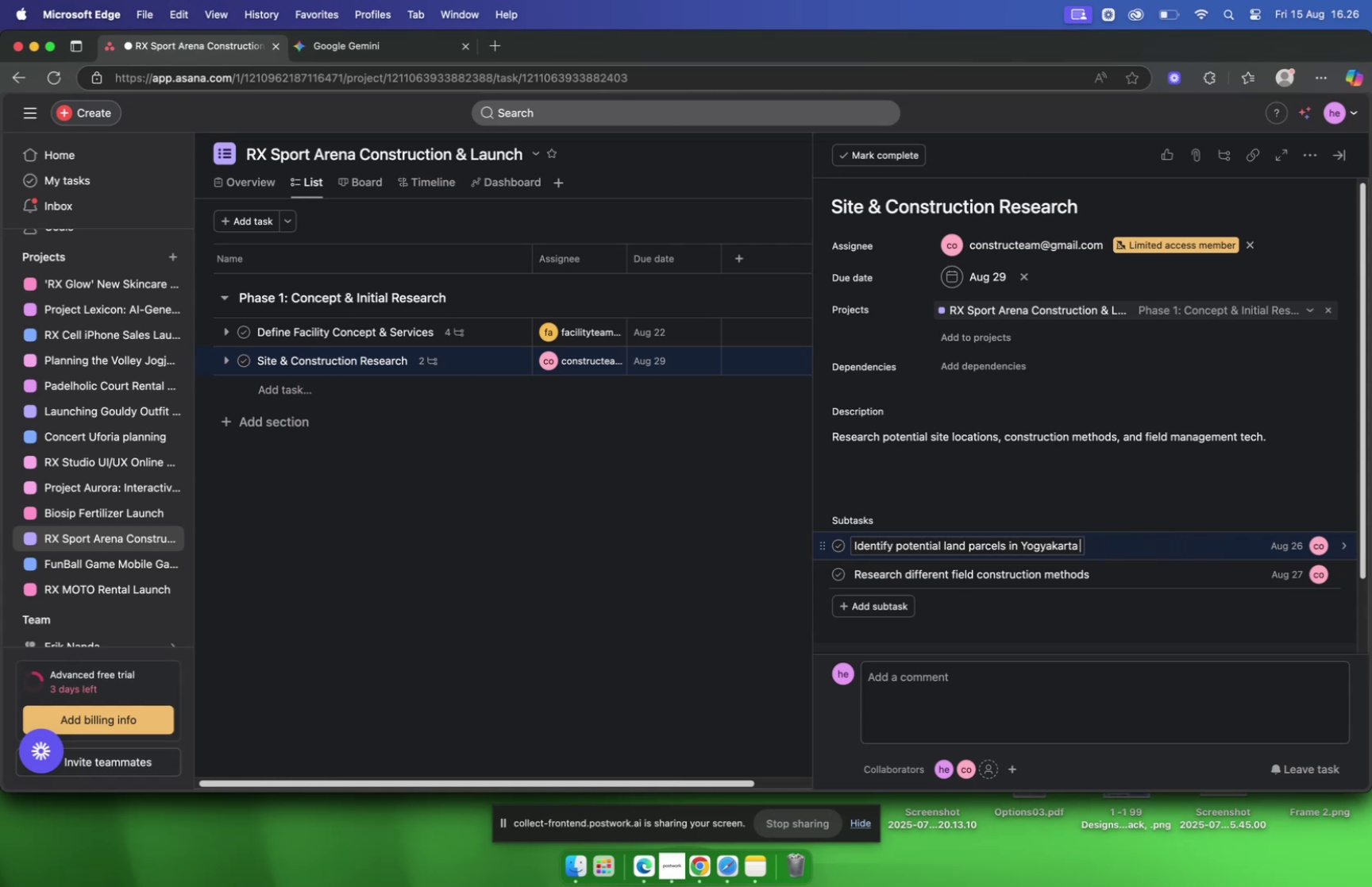 
key(Backspace)
 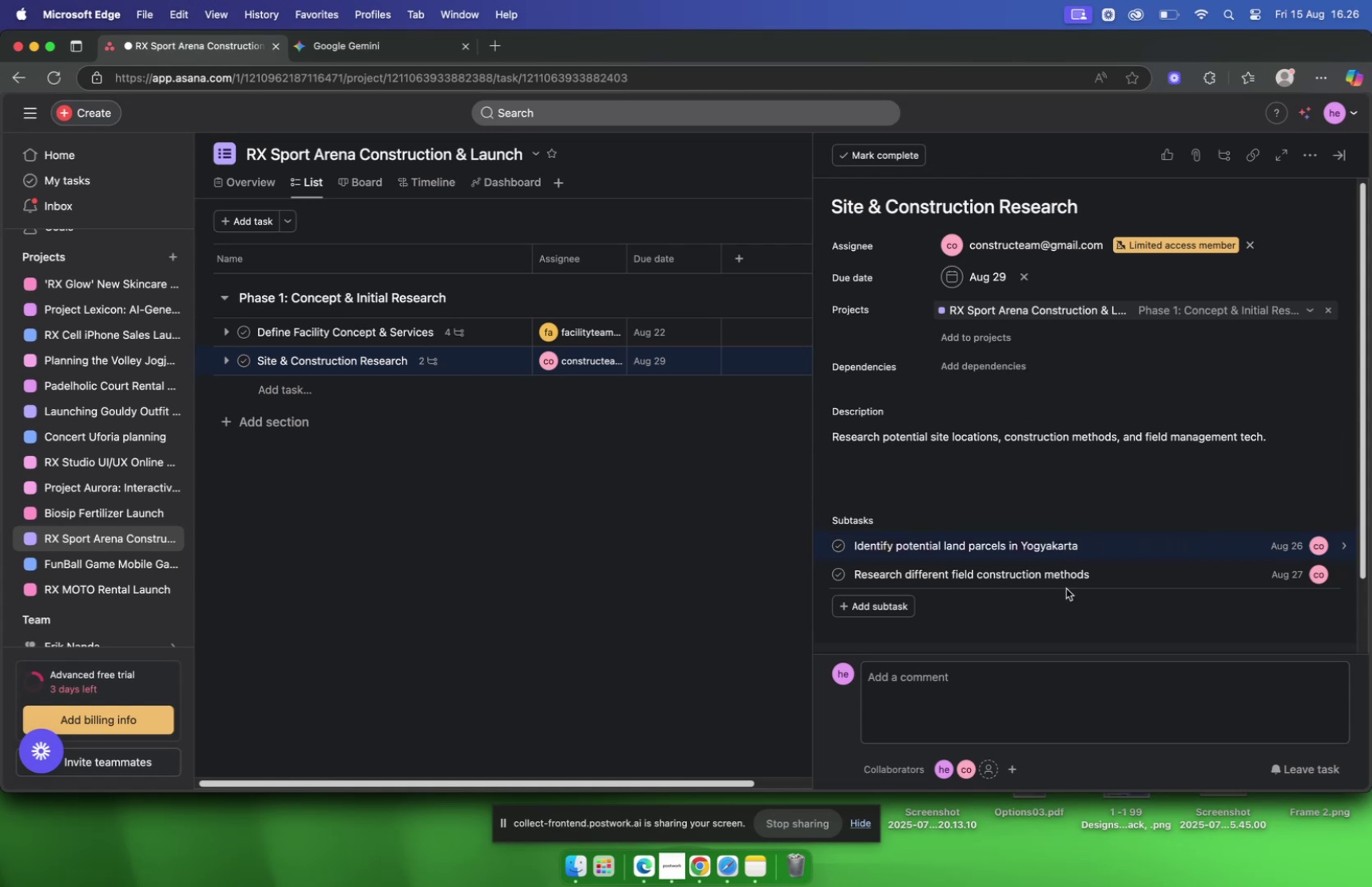 
left_click([1060, 607])
 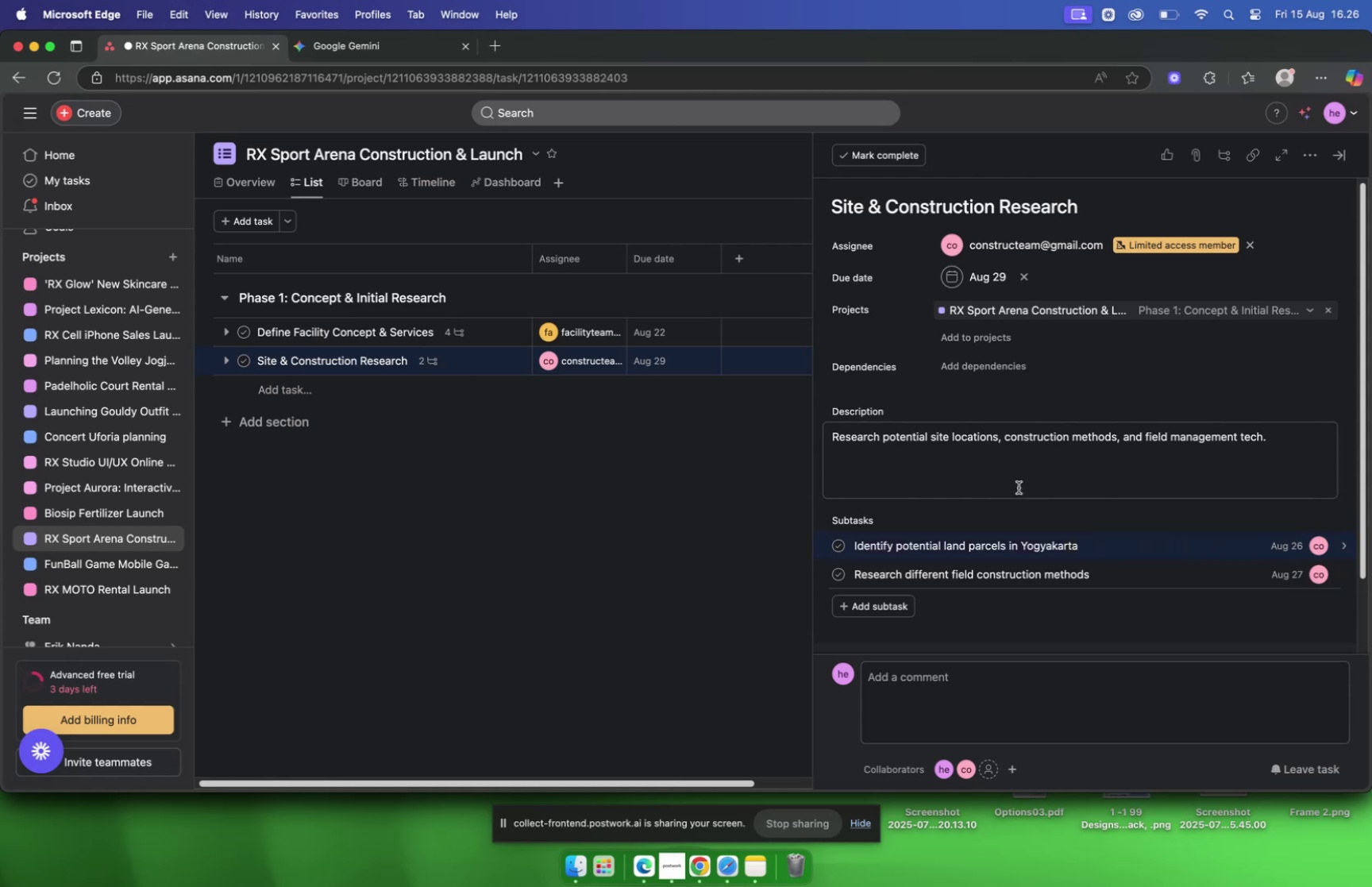 
scroll: coordinate [895, 394], scroll_direction: down, amount: 16.0
 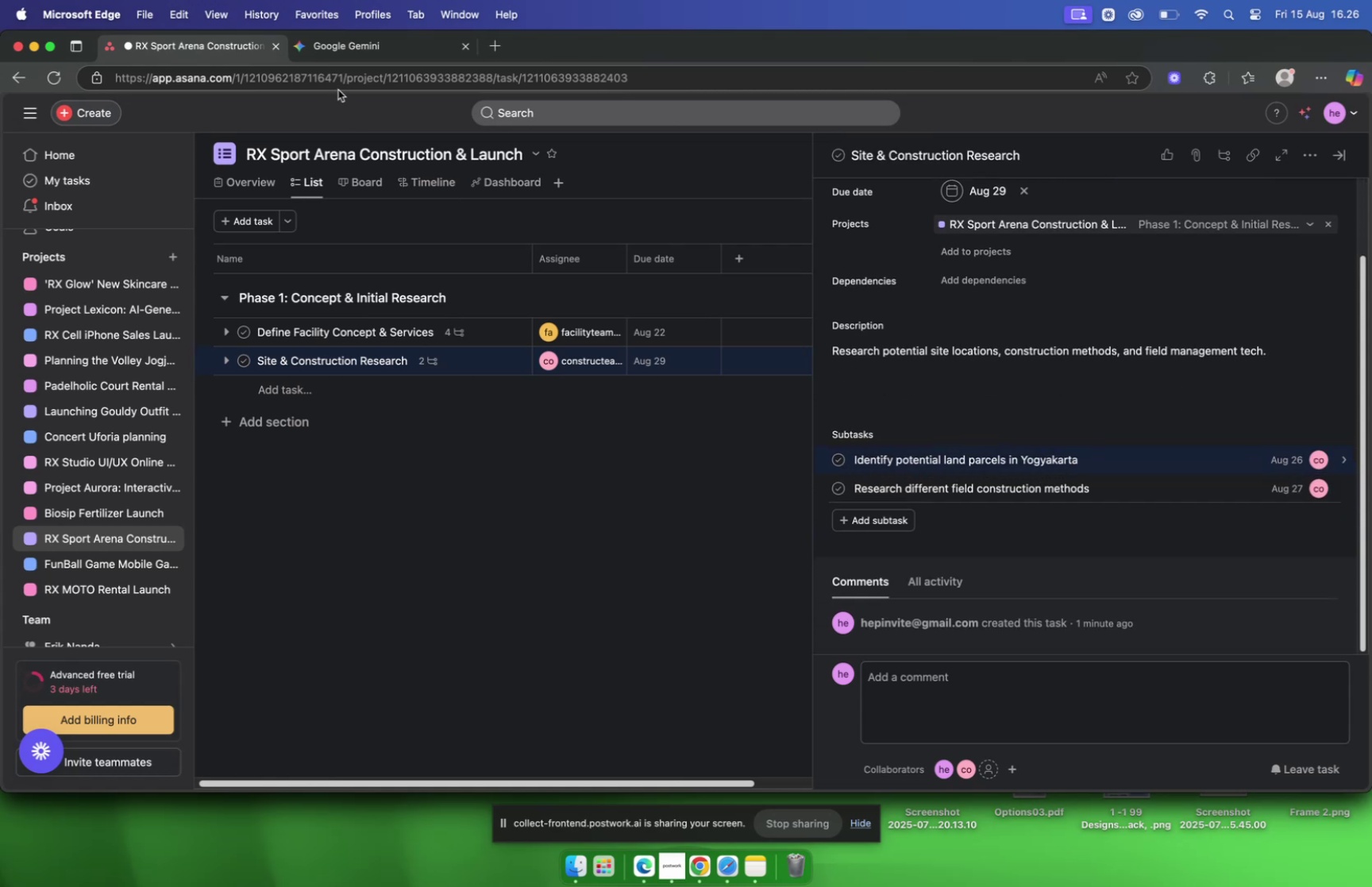 
mouse_move([371, 60])
 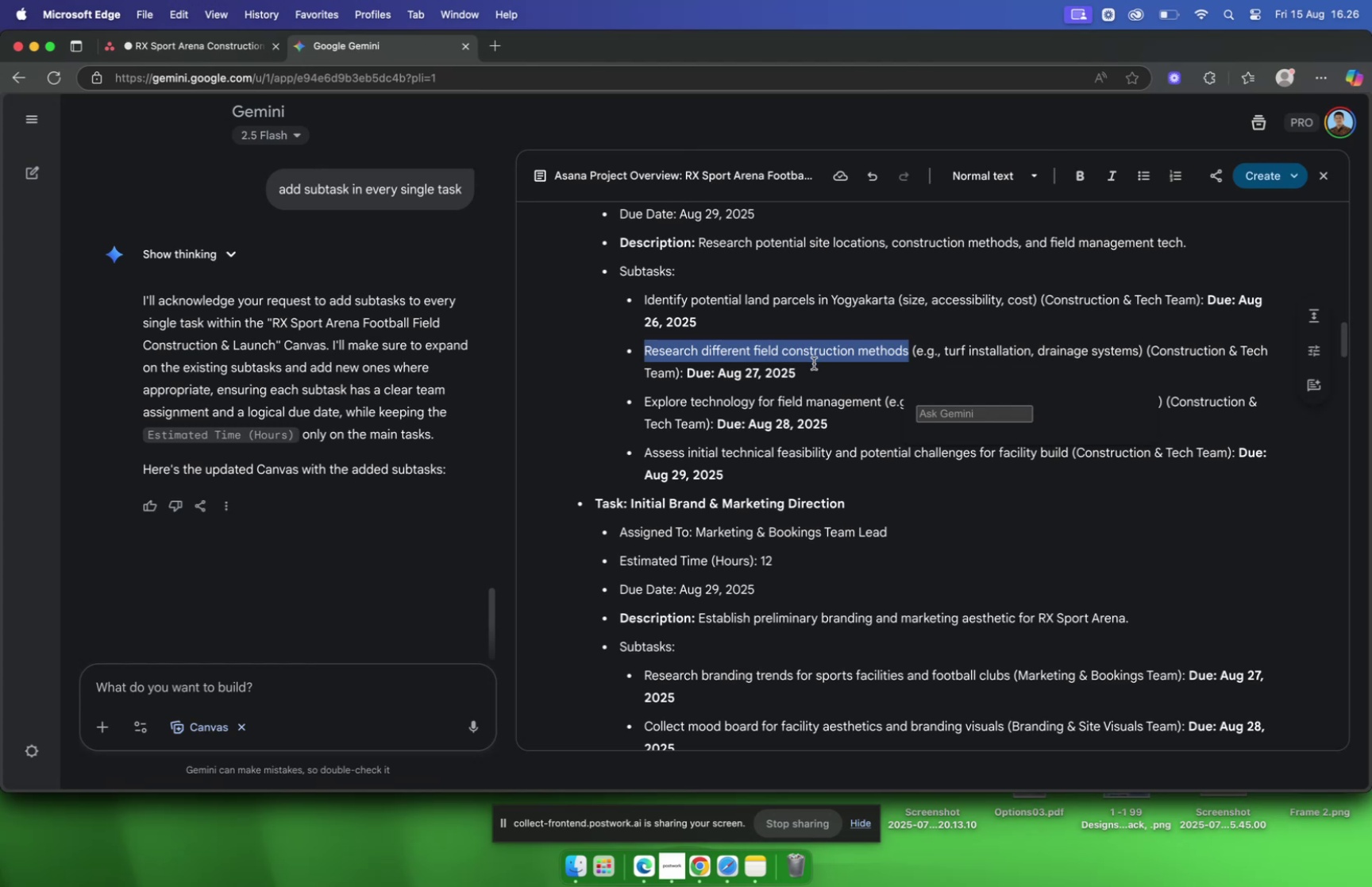 
left_click([816, 394])
 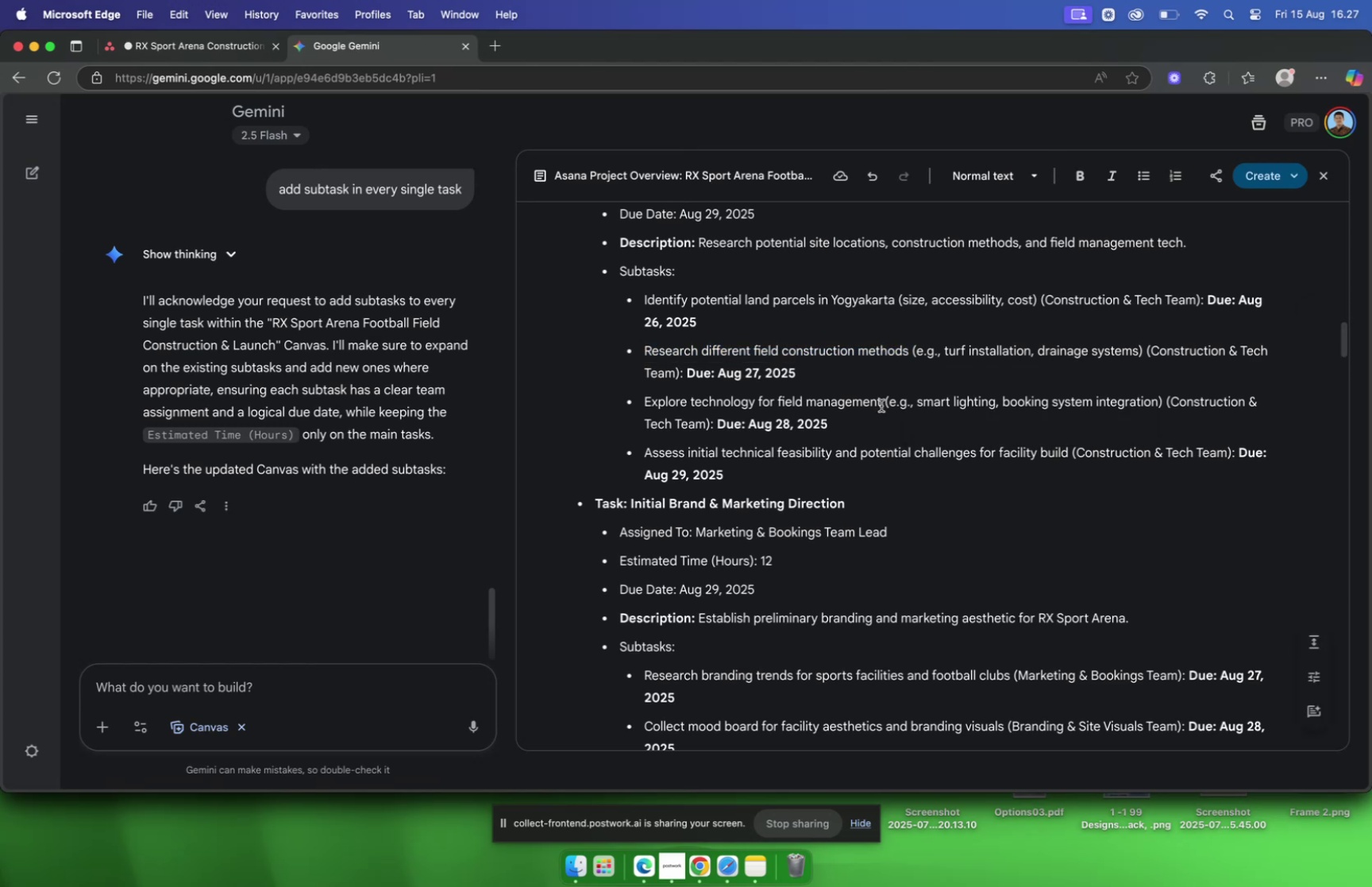 
left_click_drag(start_coordinate=[881, 405], to_coordinate=[646, 407])
 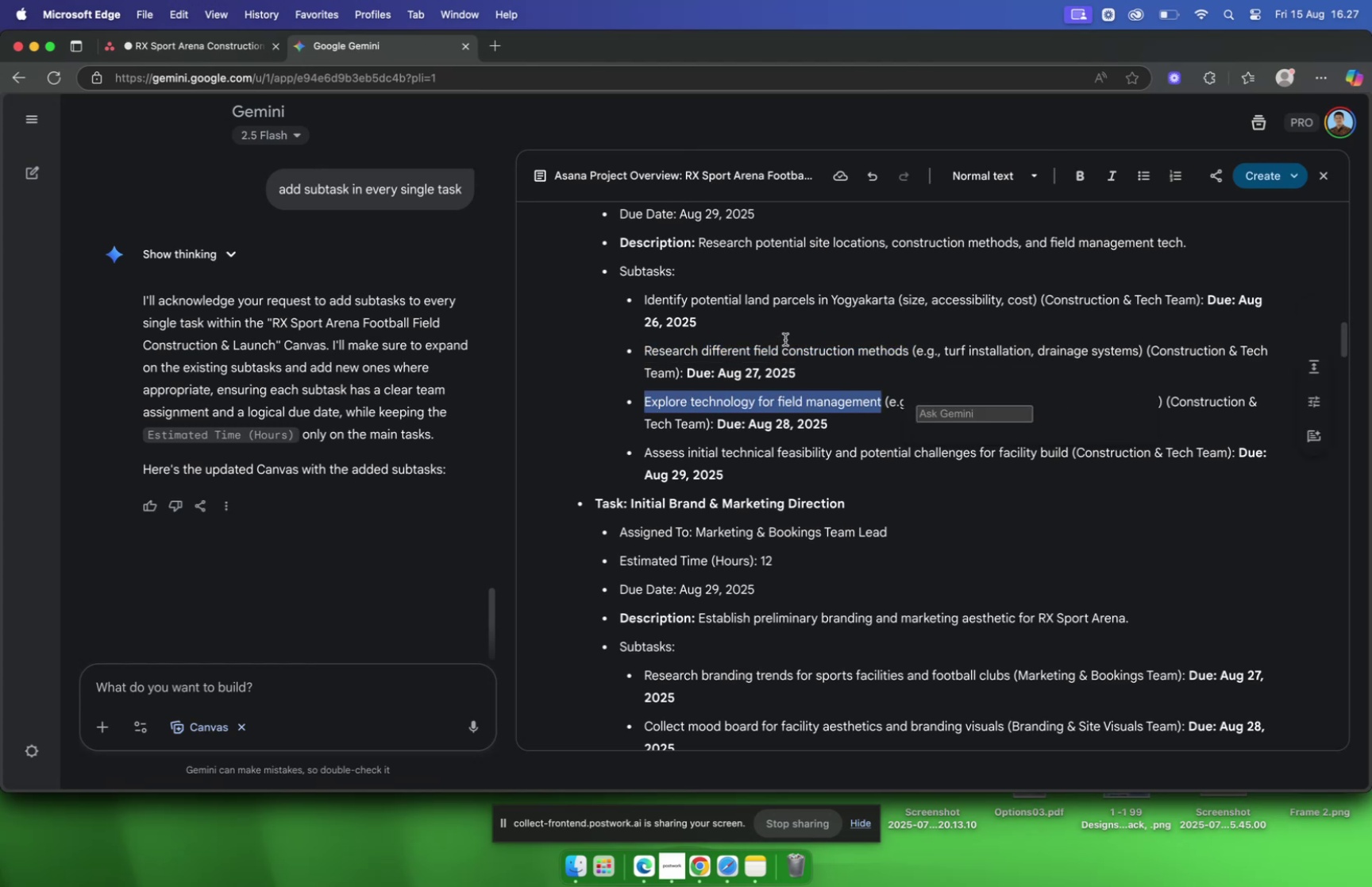 
key(Meta+C)
 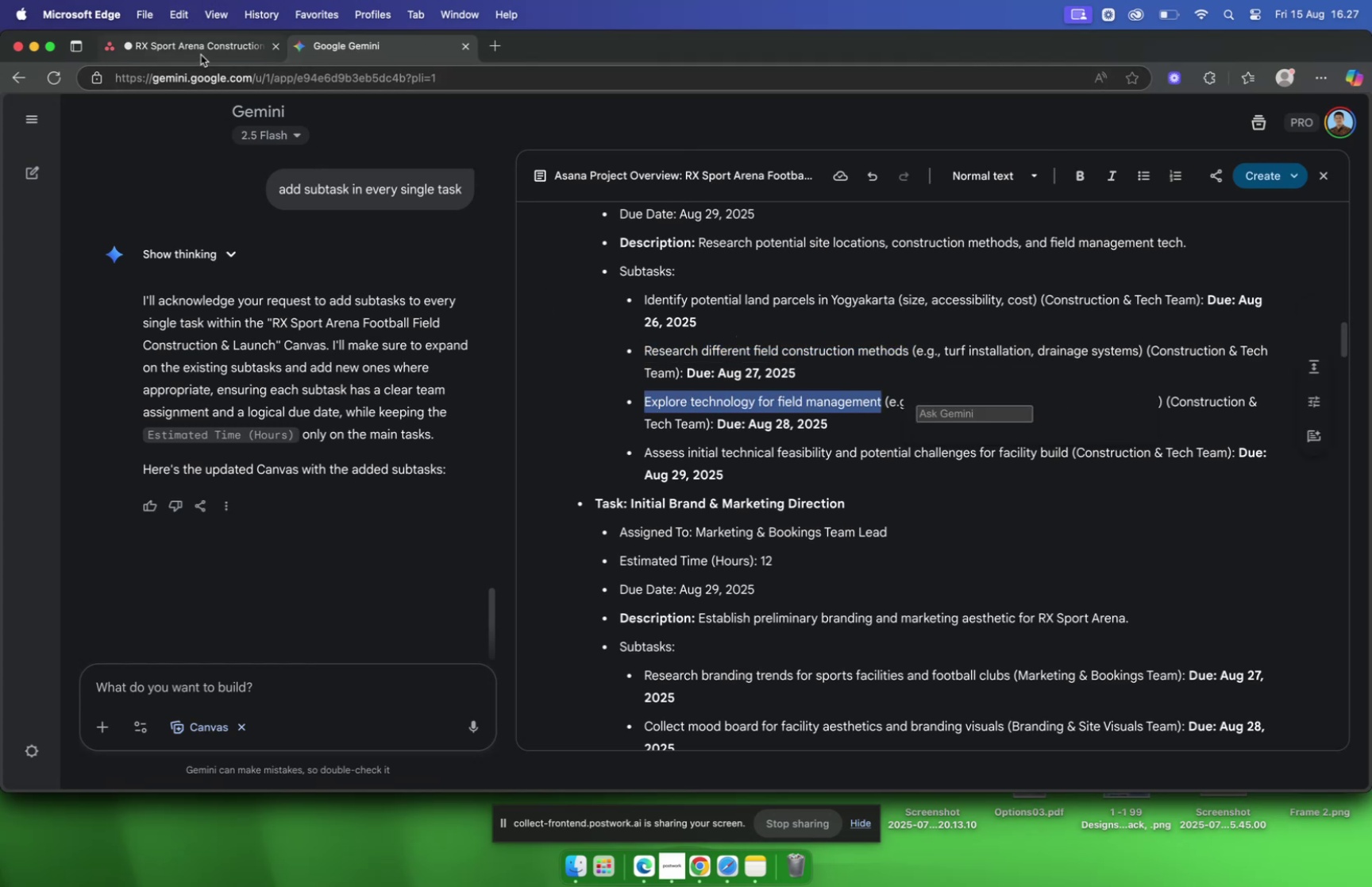 
left_click([201, 55])
 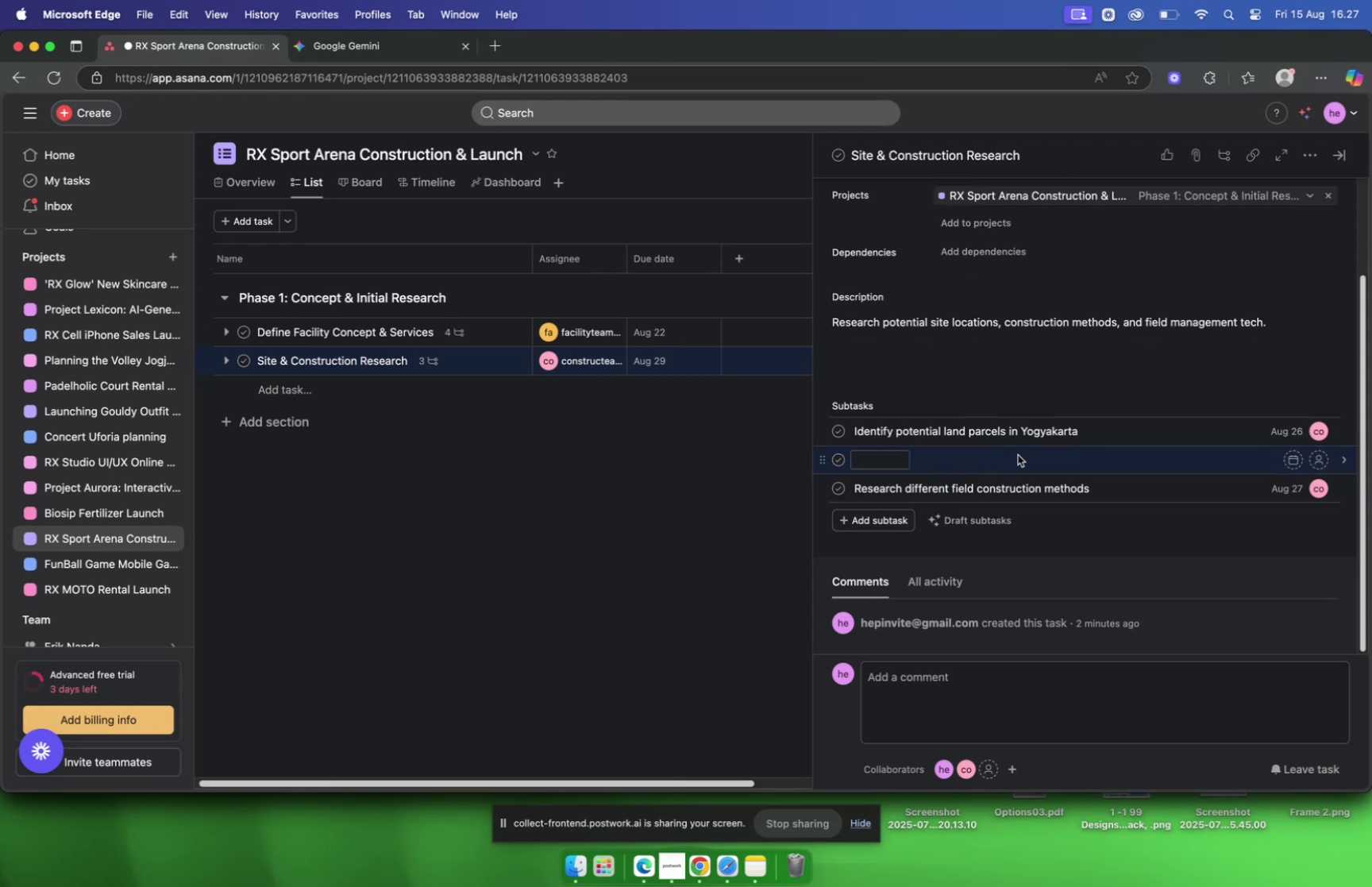 
left_click([1018, 538])
 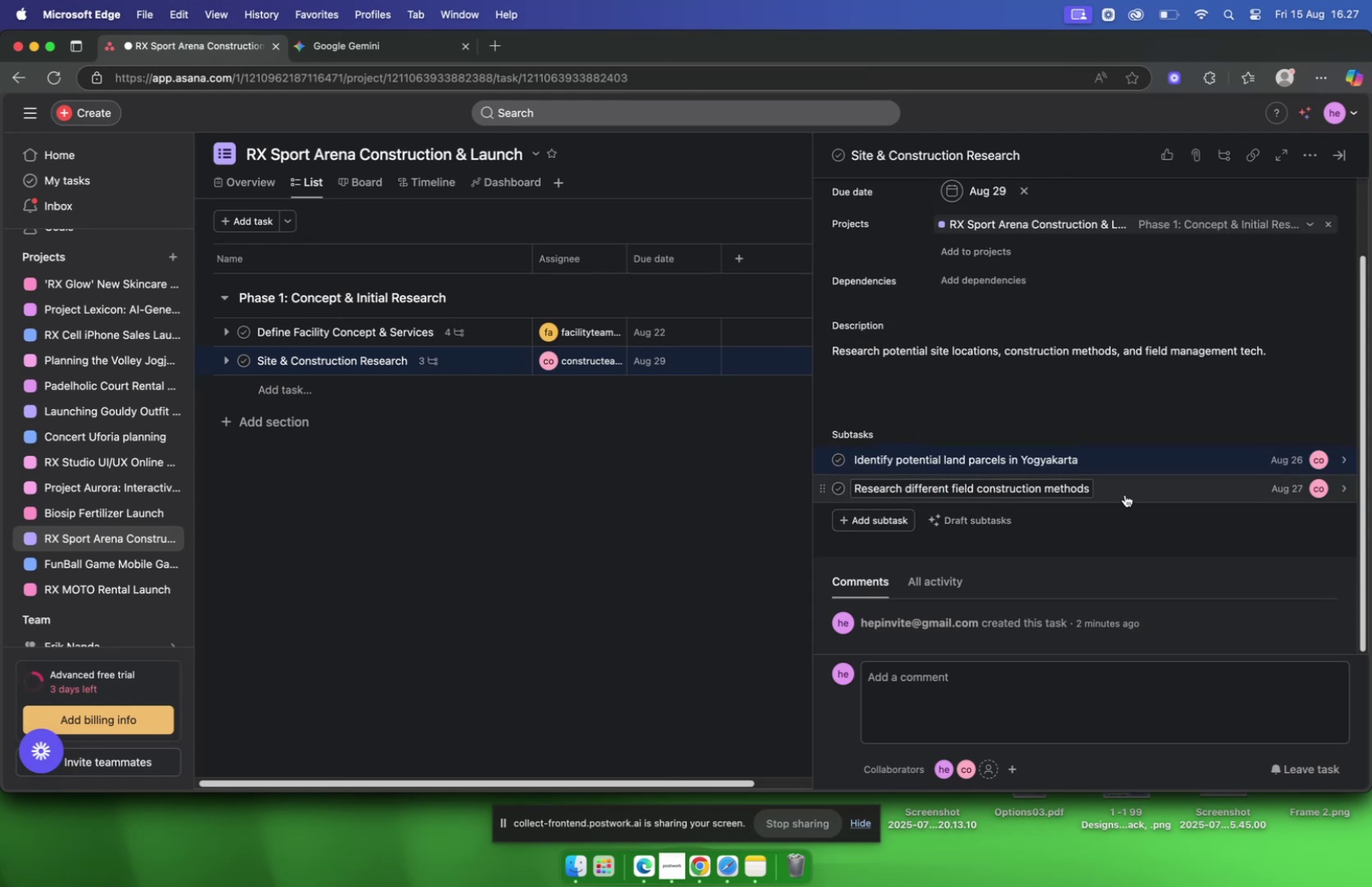 
left_click([1131, 491])
 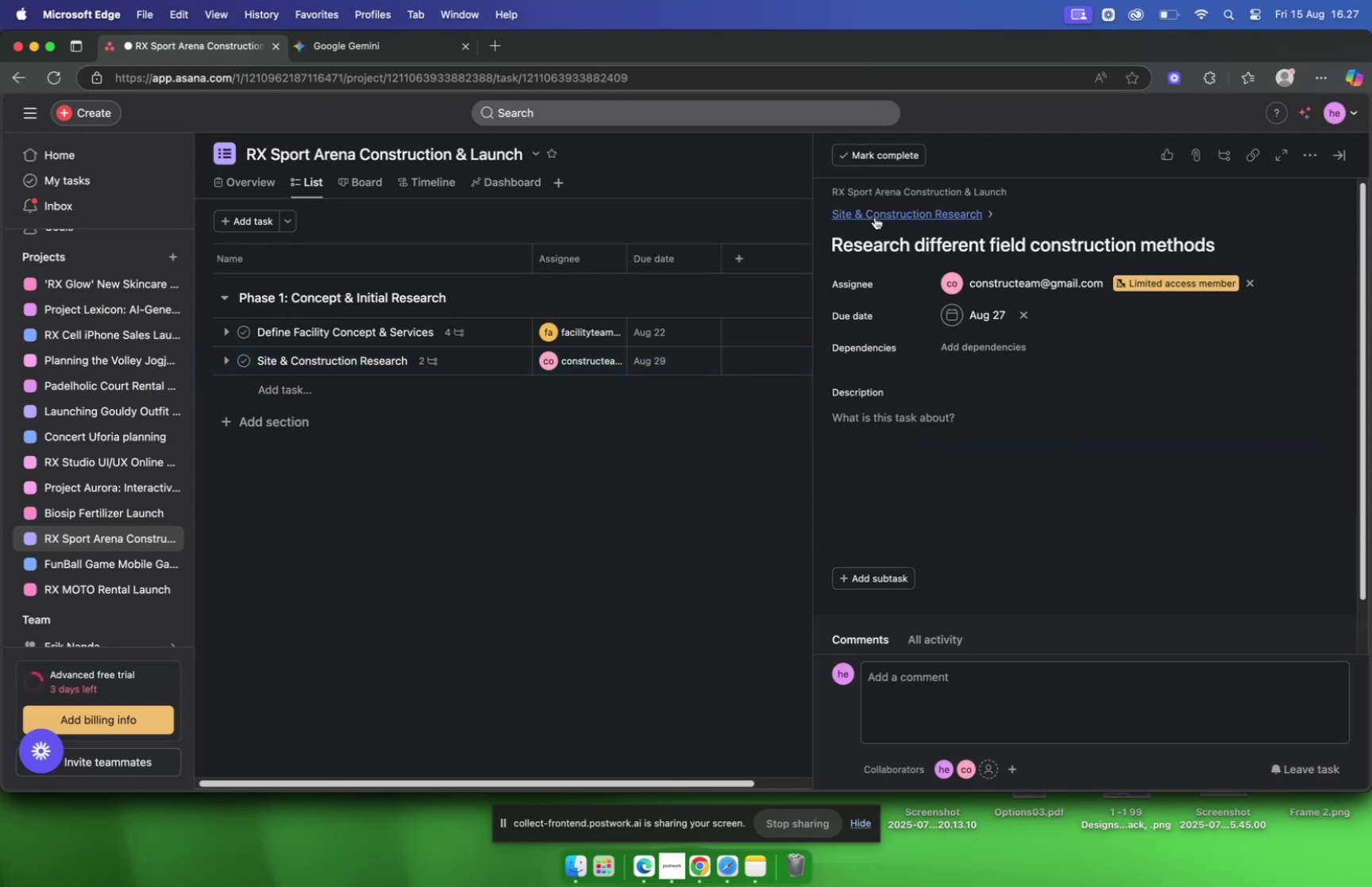 
left_click([876, 217])
 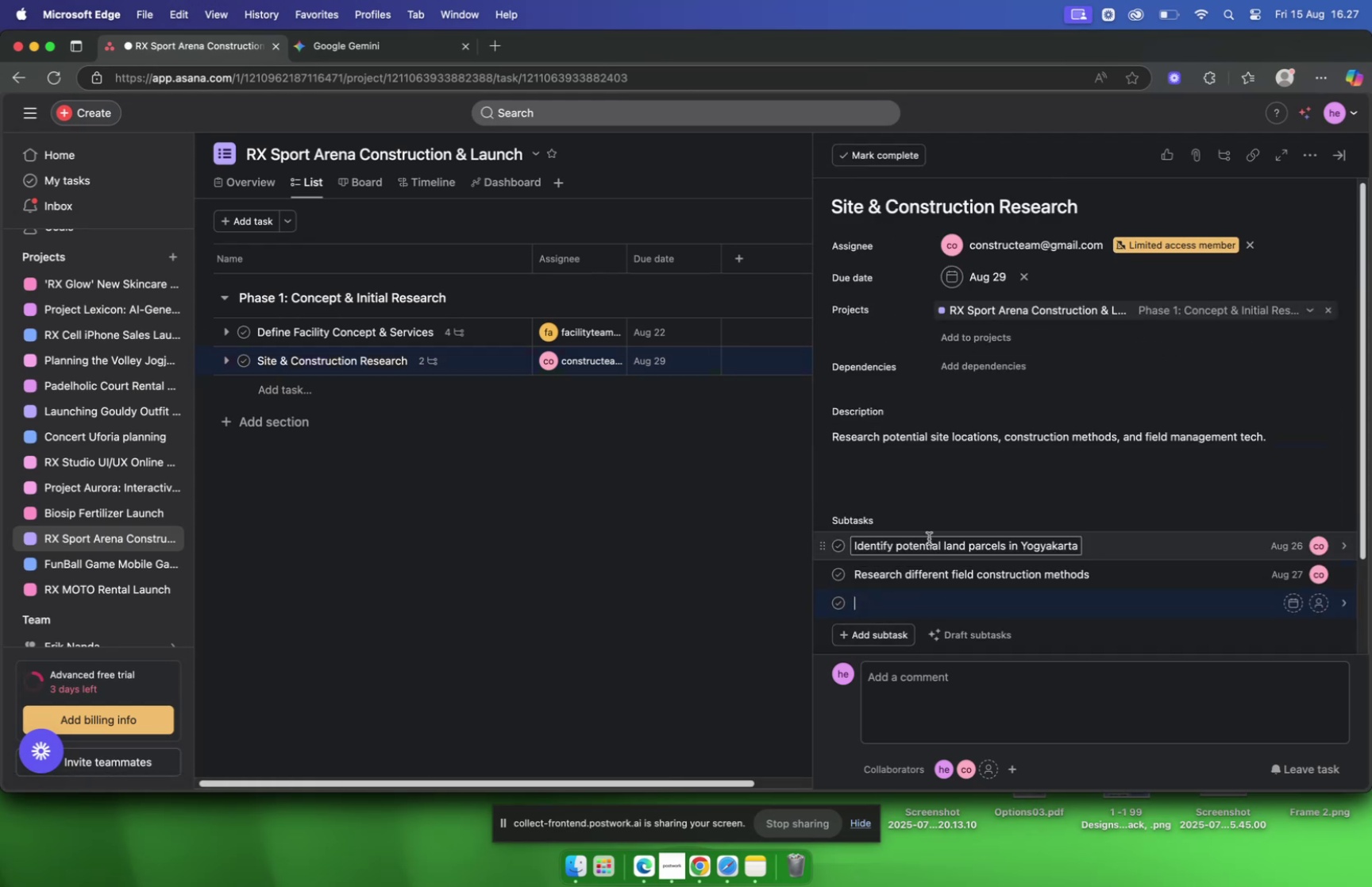 
key(Meta+V)
 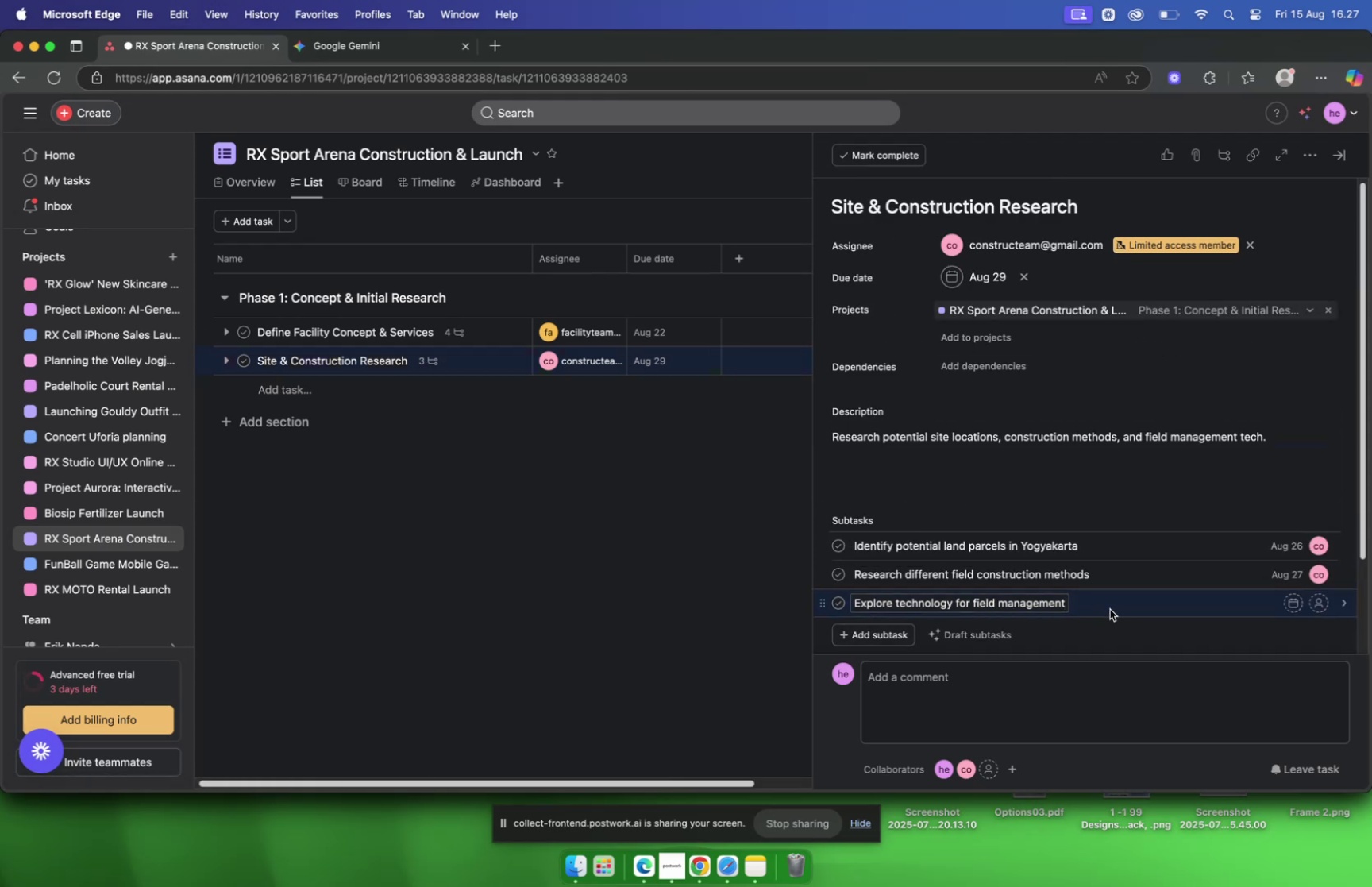 
left_click([1108, 606])
 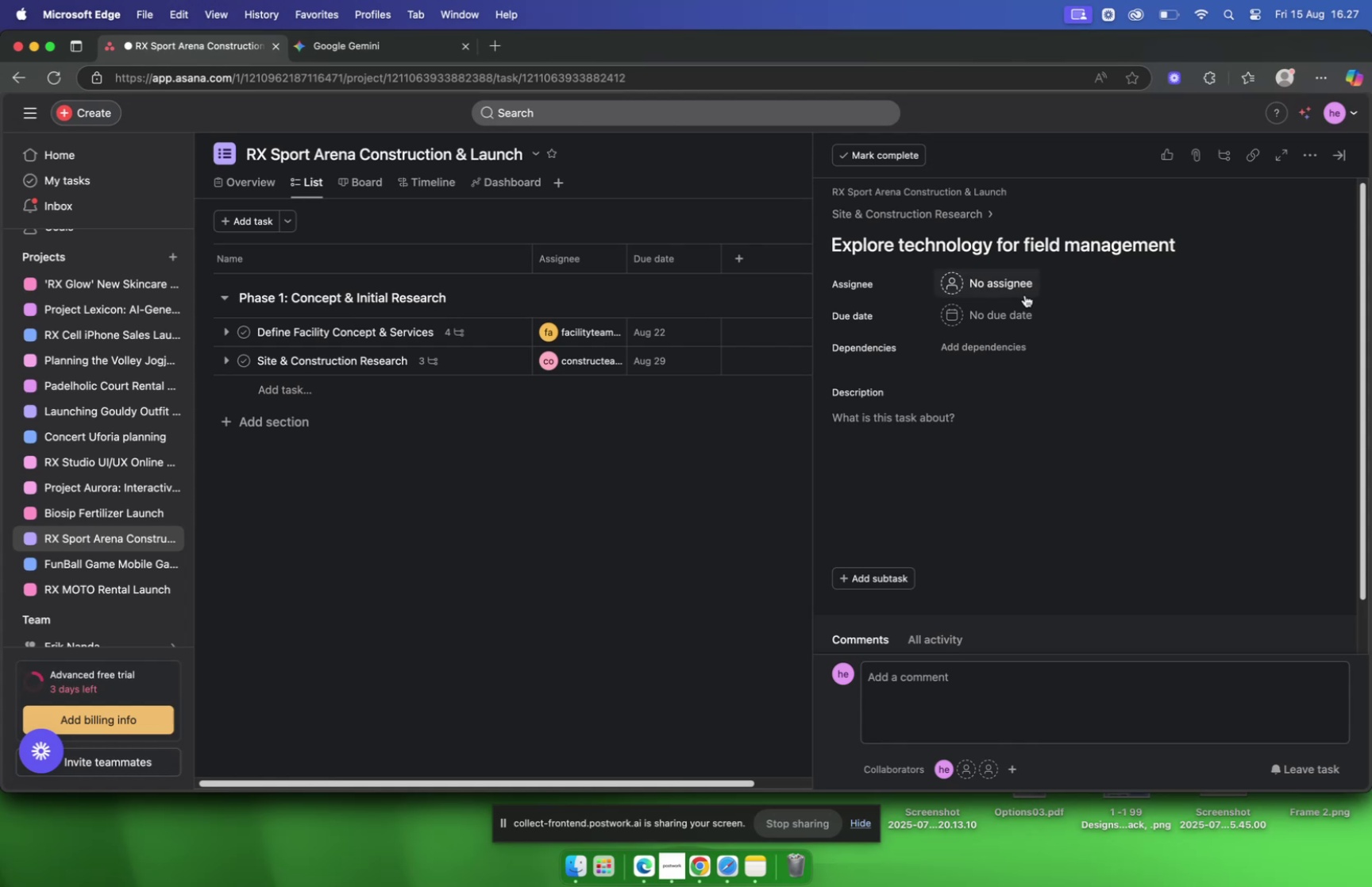 
left_click([1019, 293])
 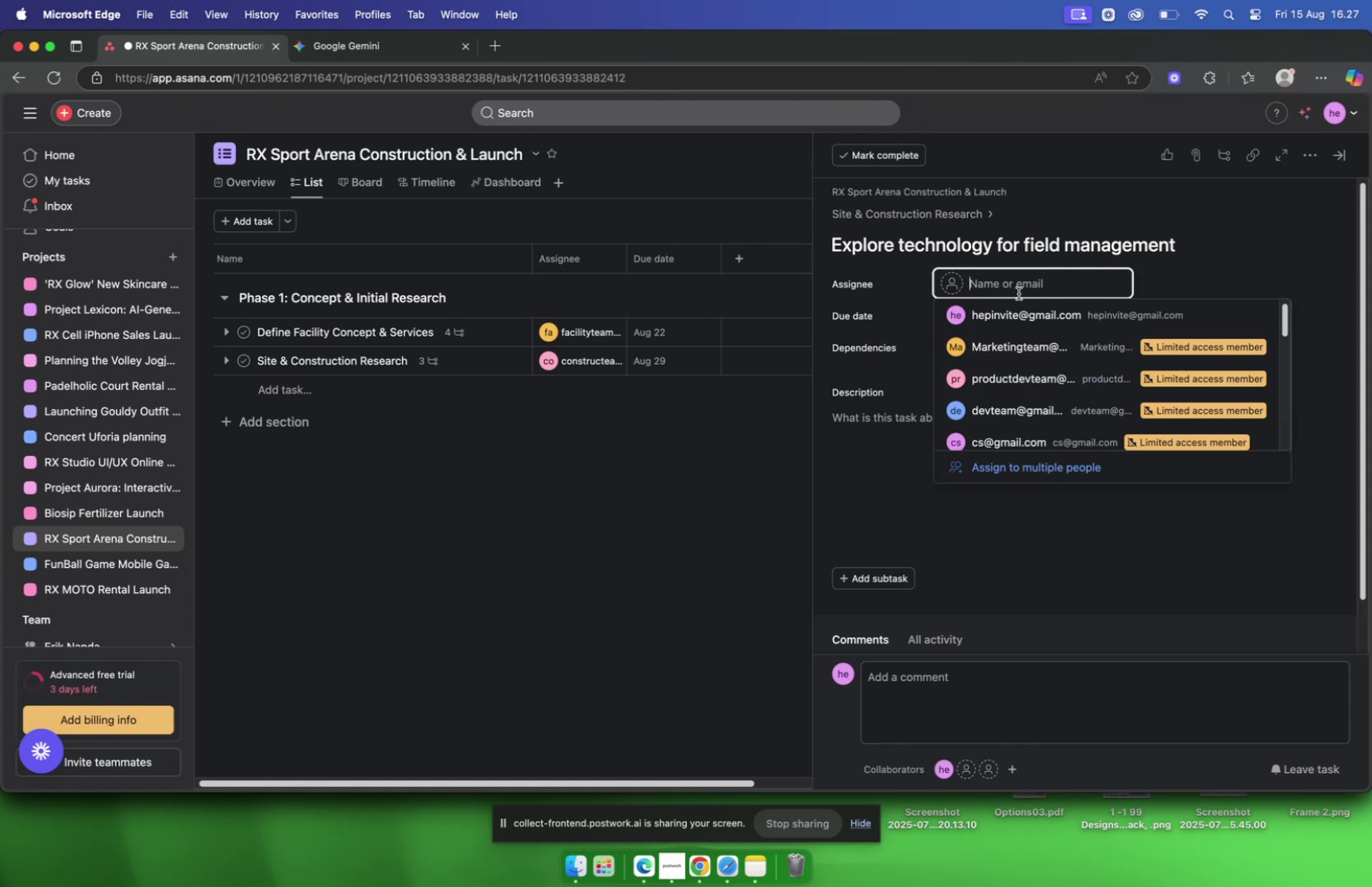 
type(cons)
 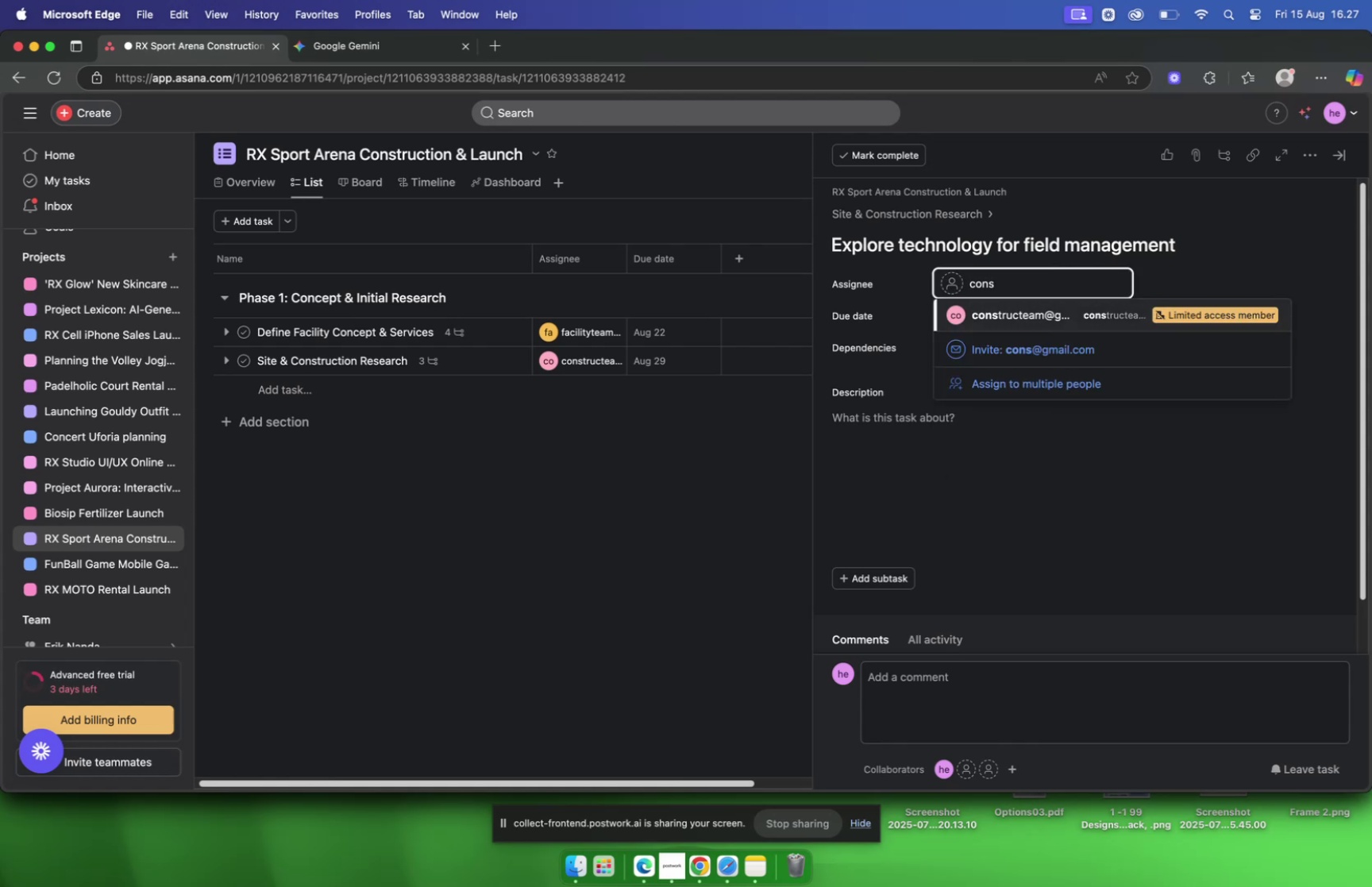 
key(Enter)
 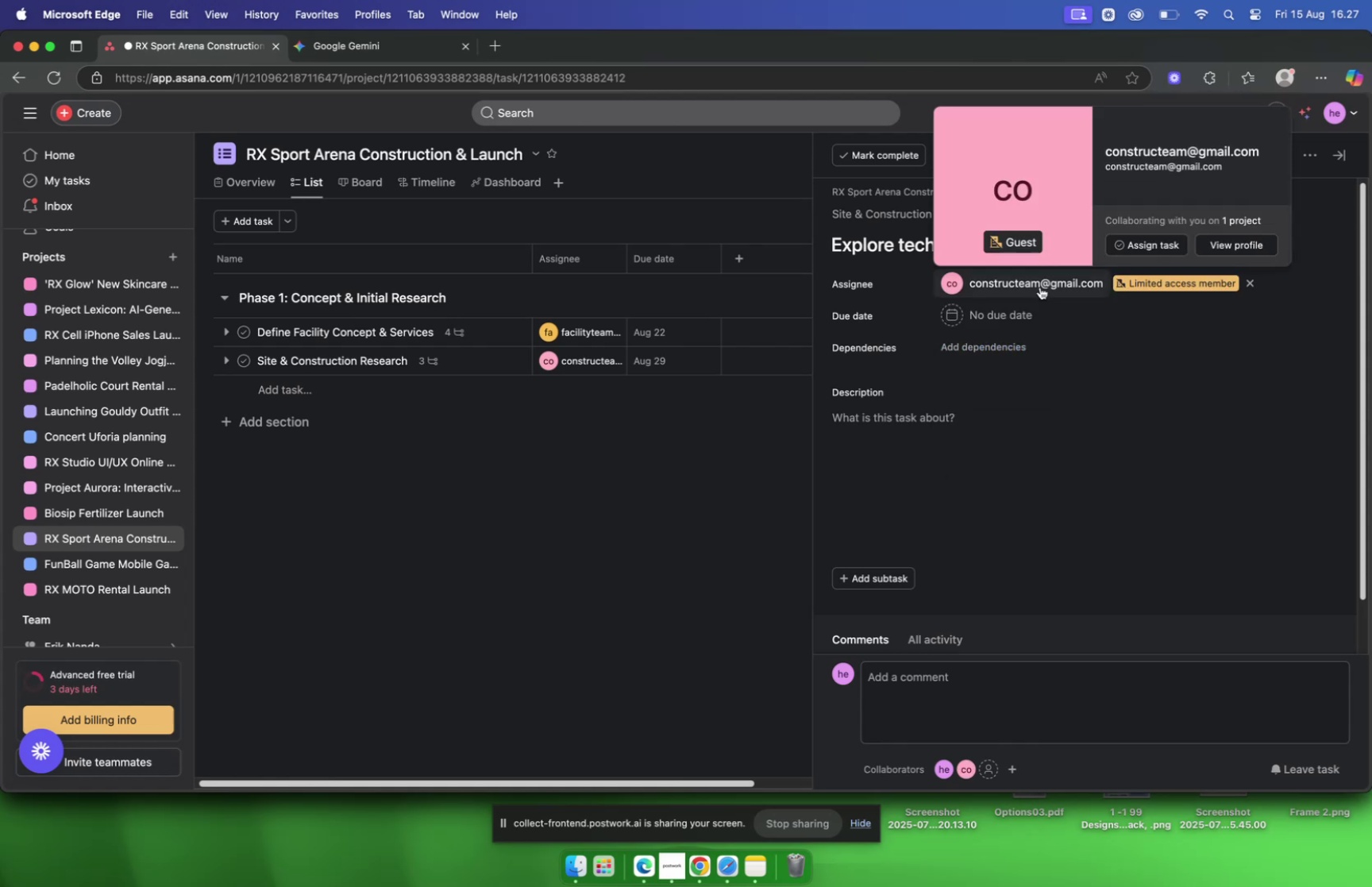 
left_click([1023, 302])
 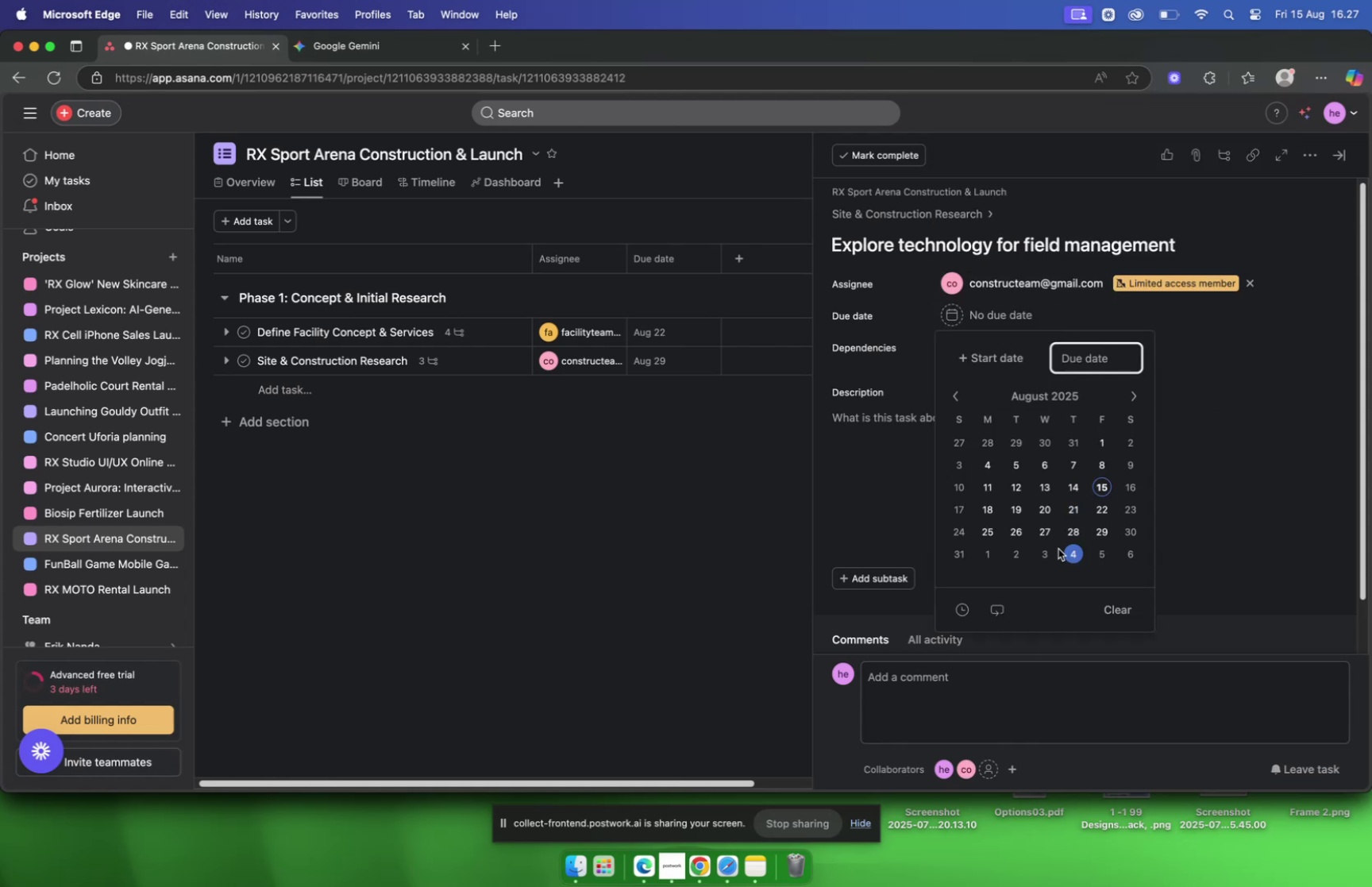 
left_click([1066, 530])
 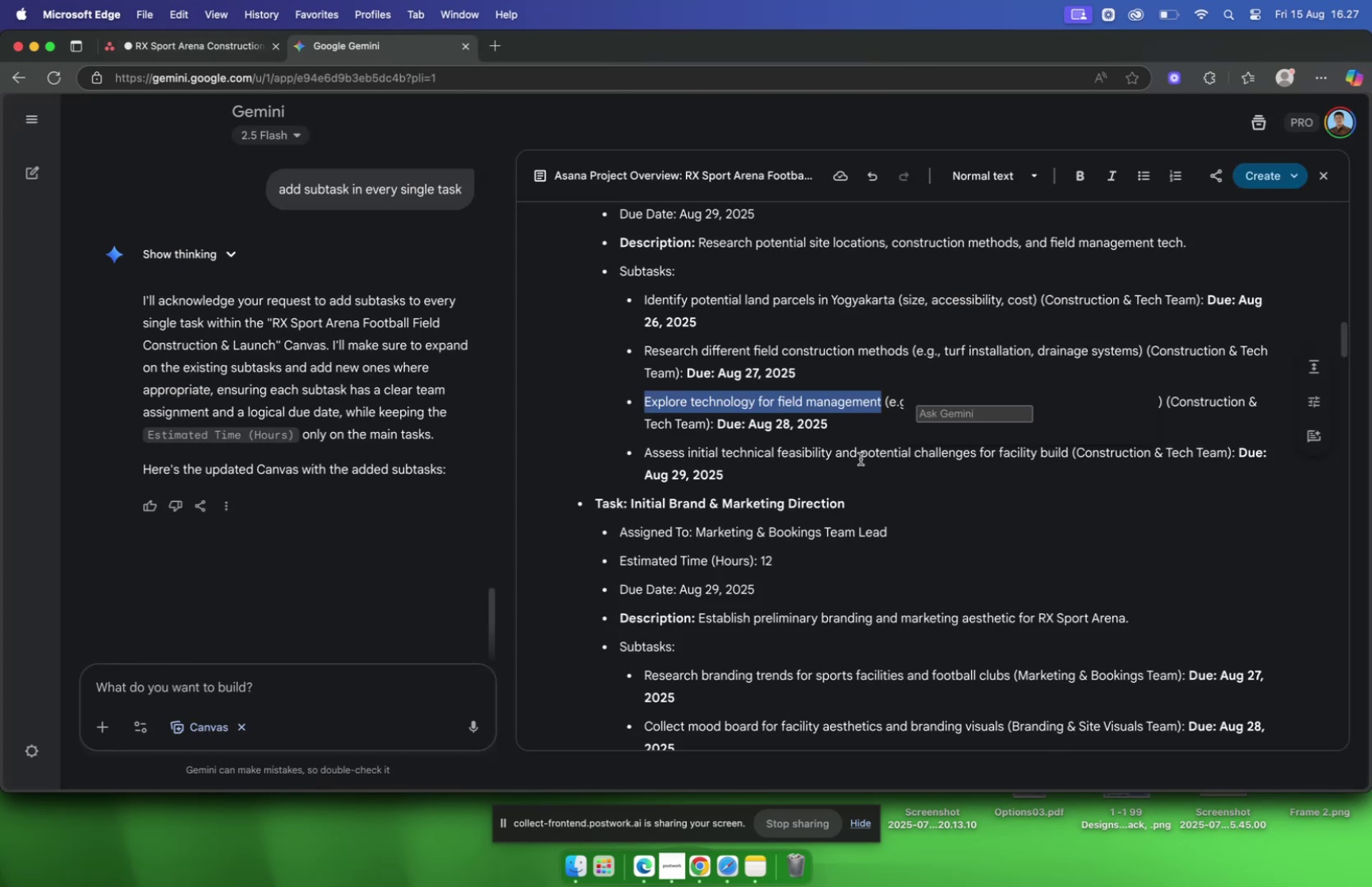 
scroll: coordinate [839, 456], scroll_direction: down, amount: 3.0
 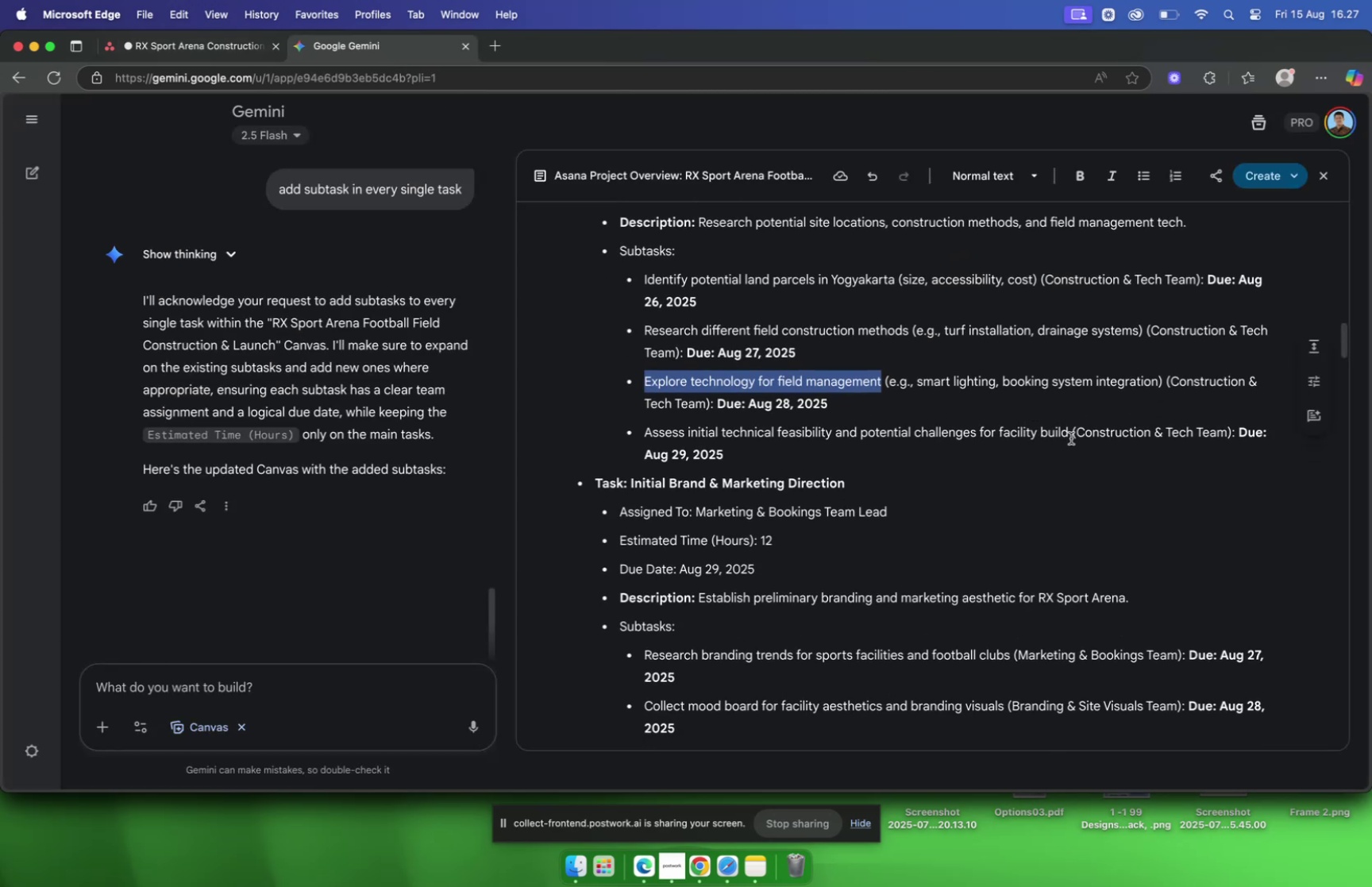 
left_click_drag(start_coordinate=[1069, 437], to_coordinate=[646, 434])
 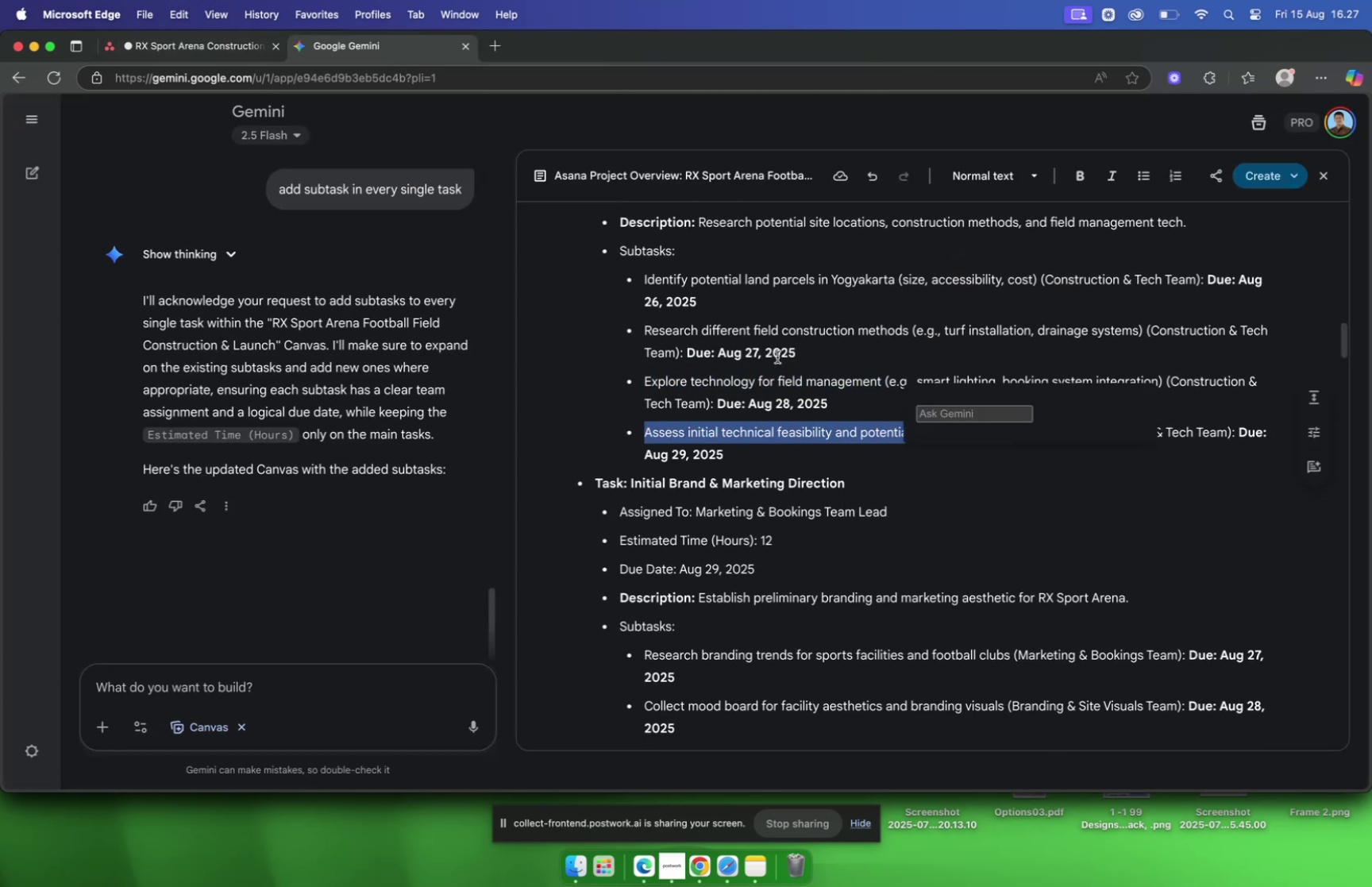 
key(Meta+C)
 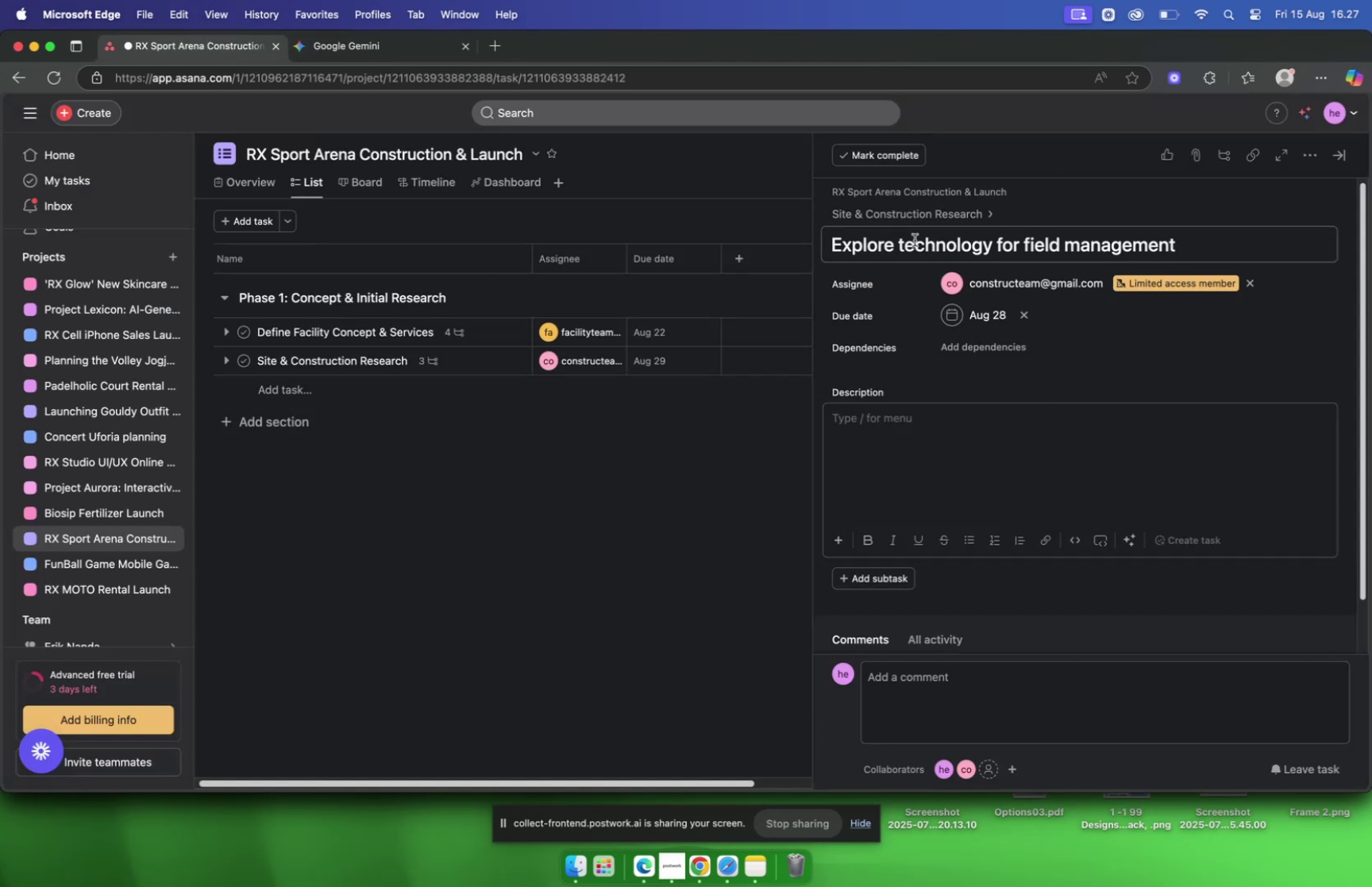 
left_click([900, 221])
 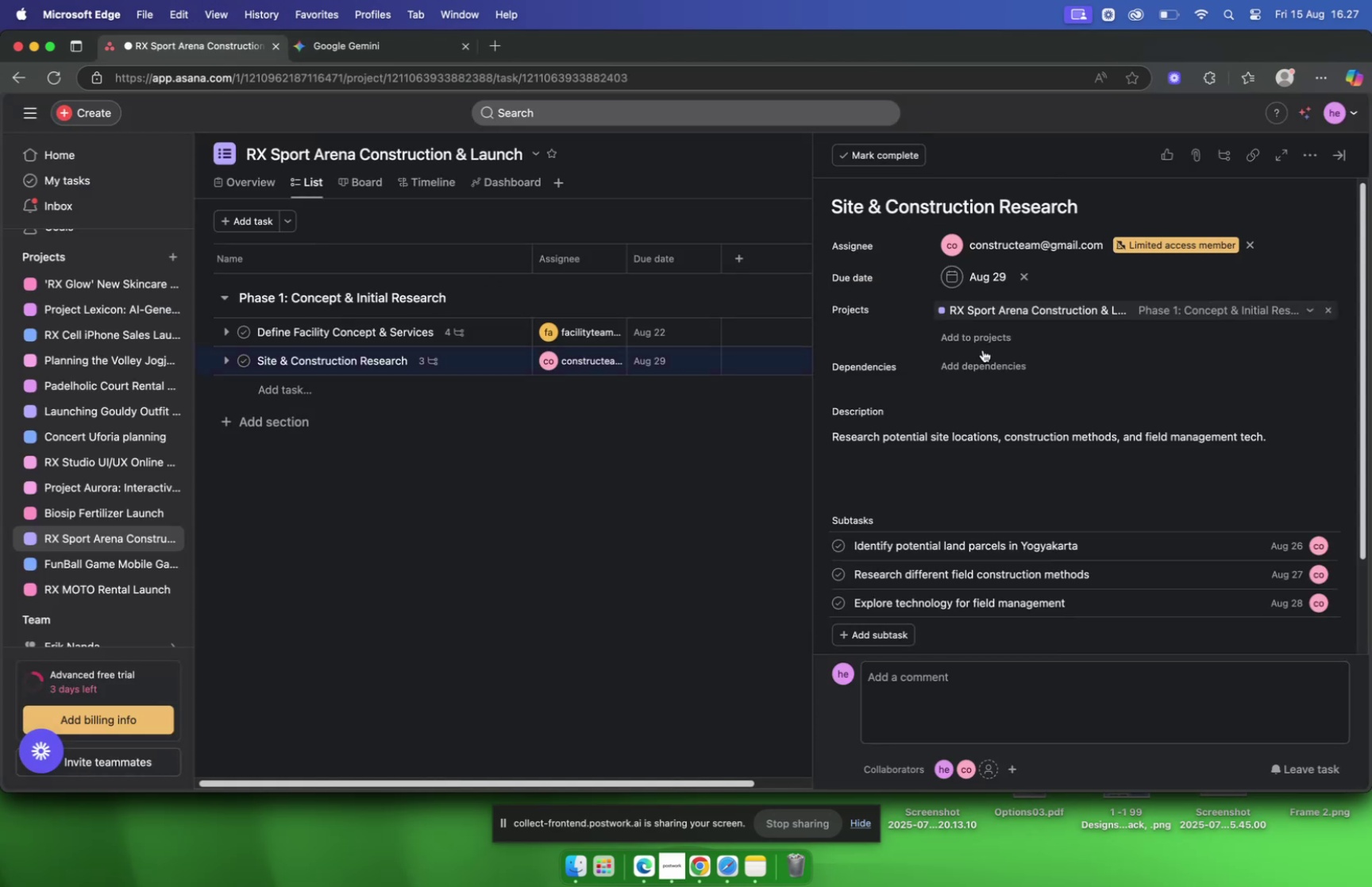 
scroll: coordinate [983, 372], scroll_direction: down, amount: 4.0
 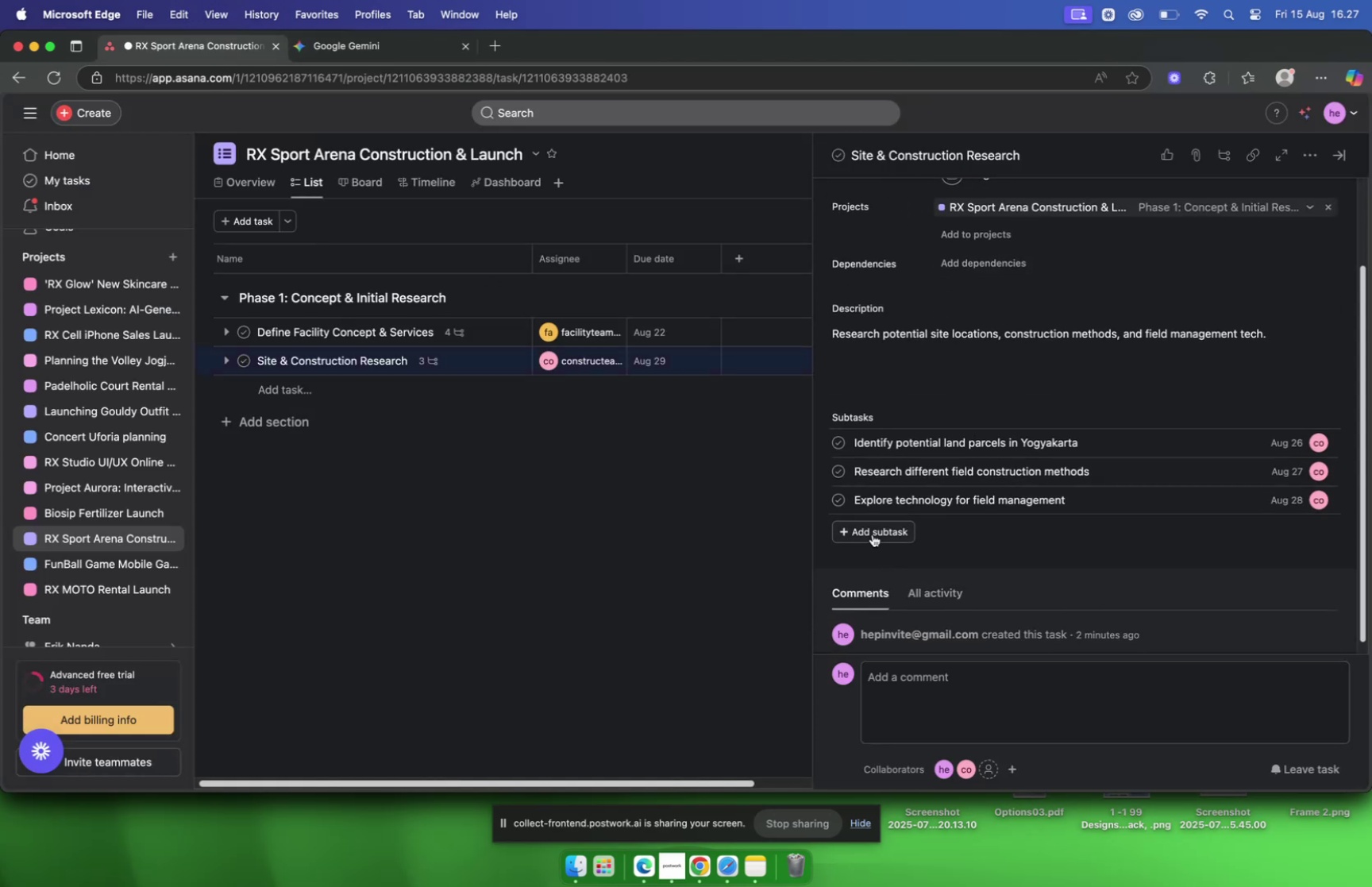 
left_click([873, 534])
 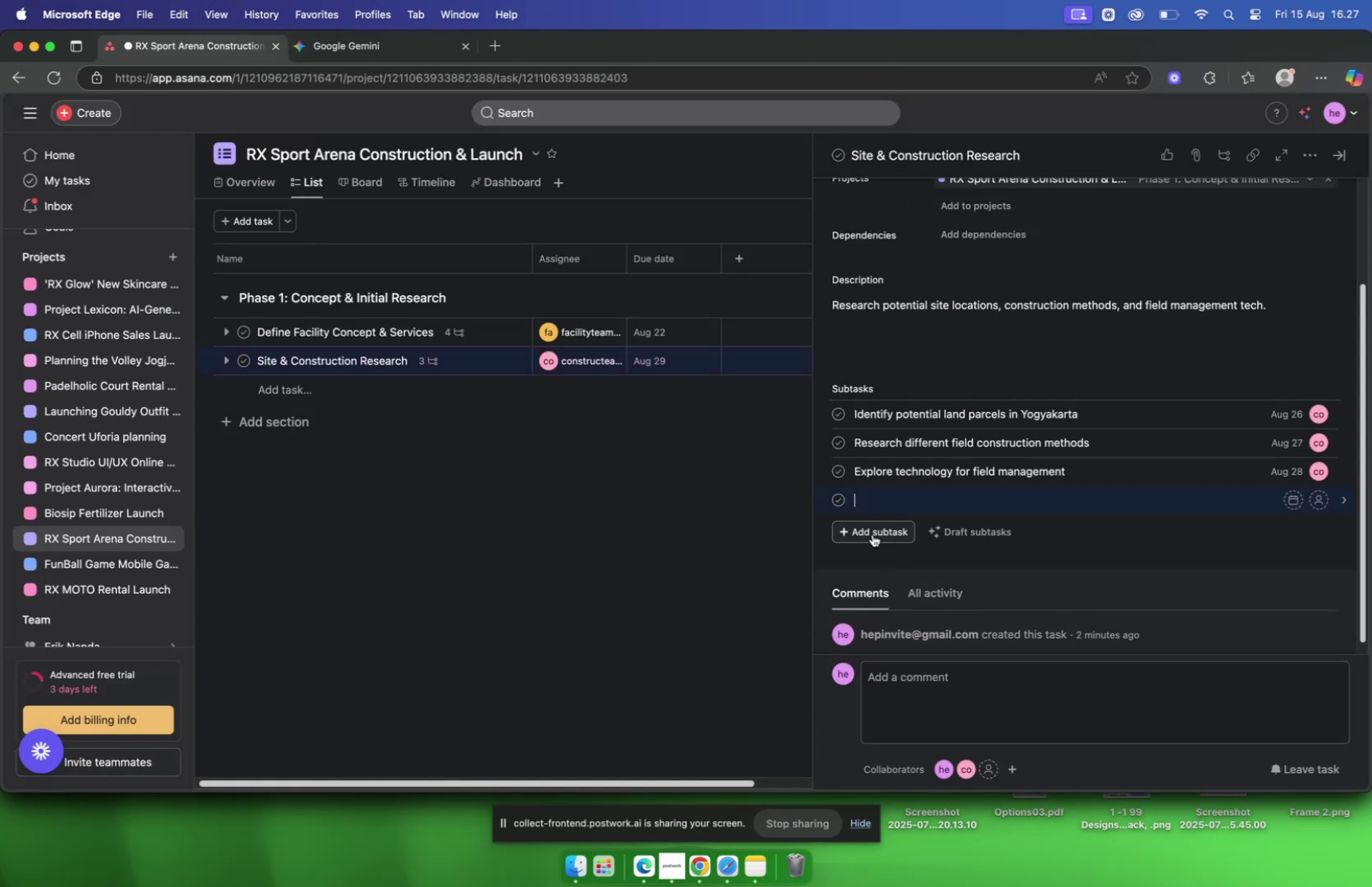 
key(Meta+V)
 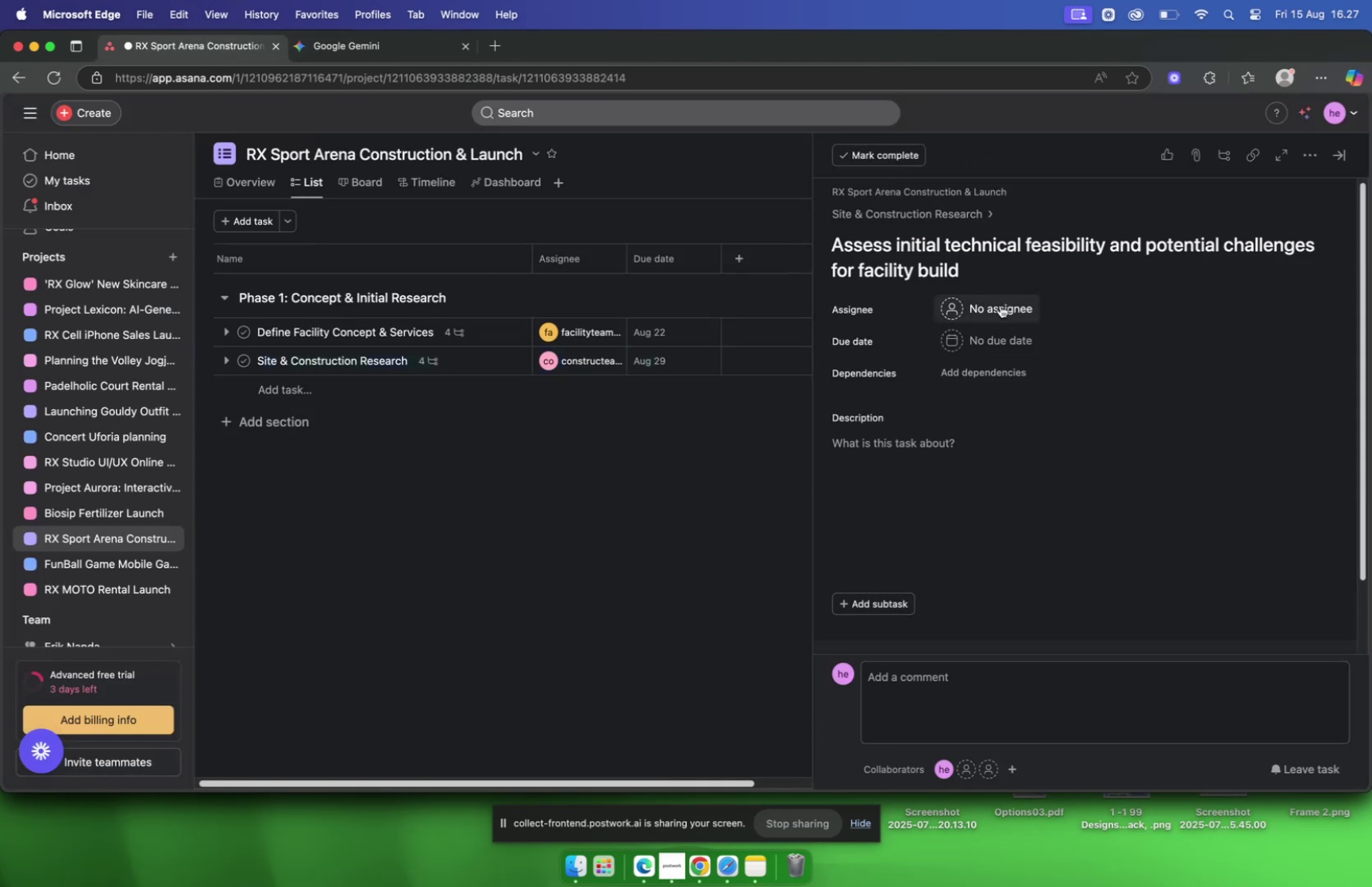 
type(cons)
 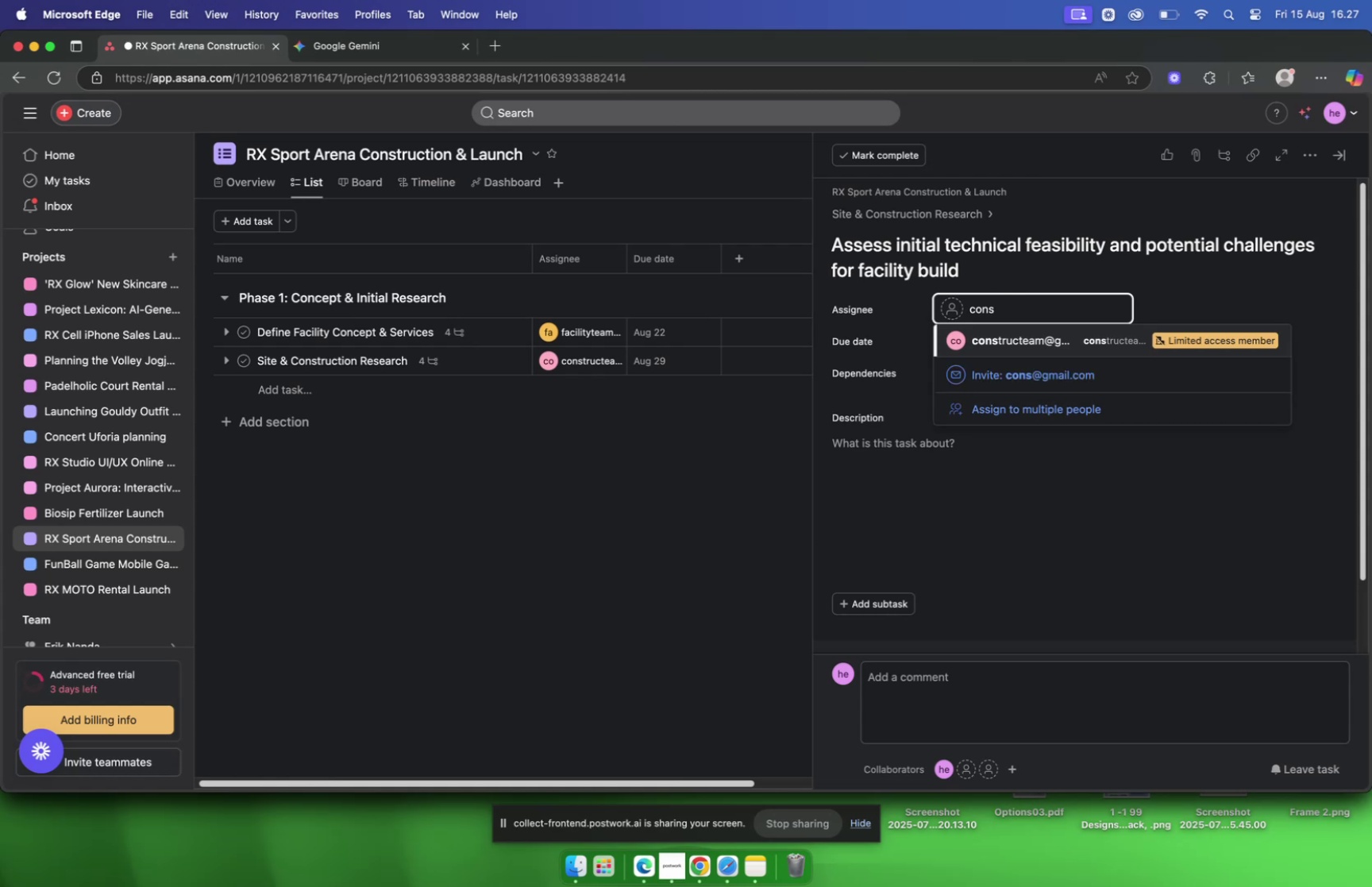 
key(Enter)
 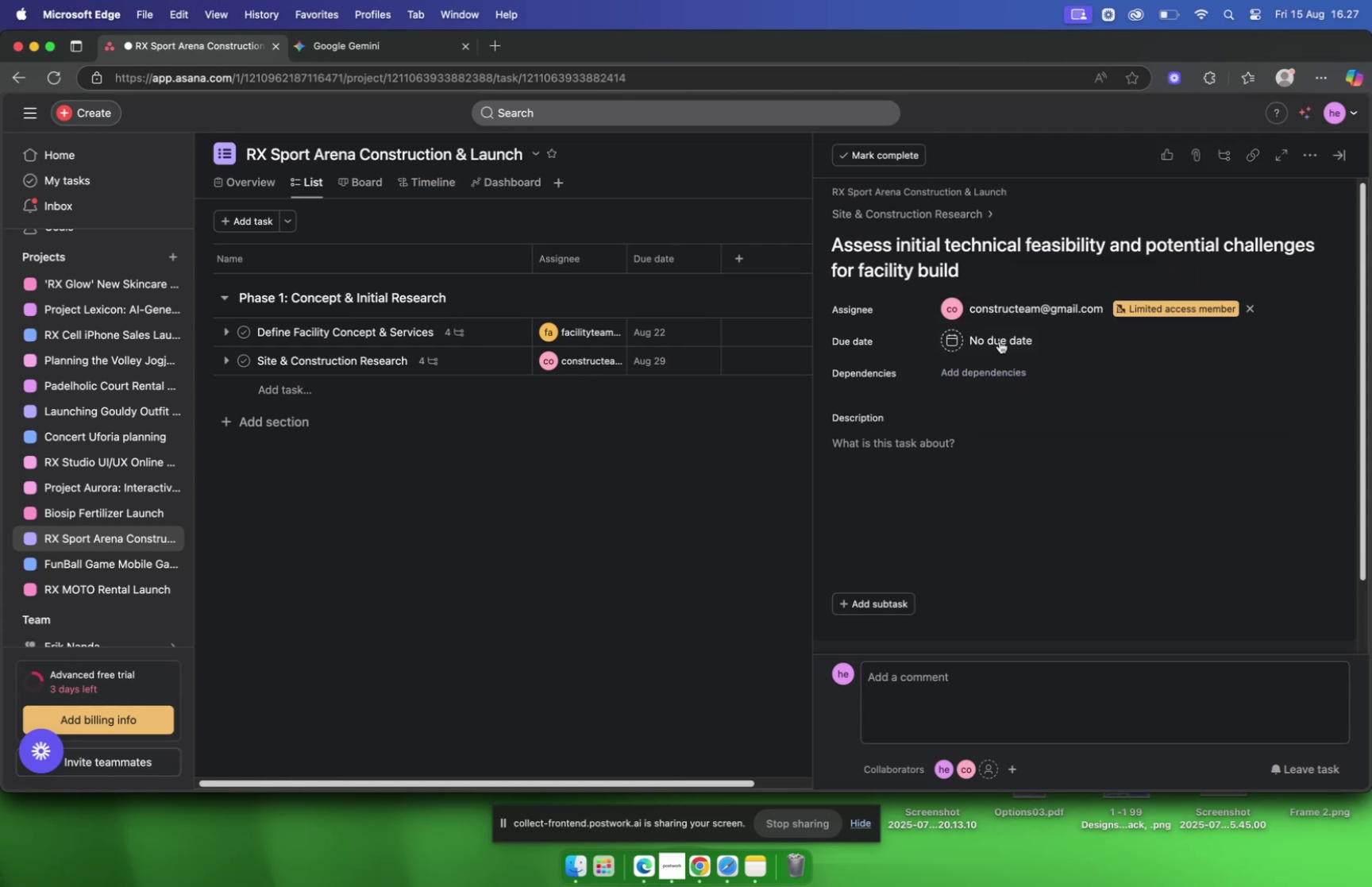 
left_click([989, 337])
 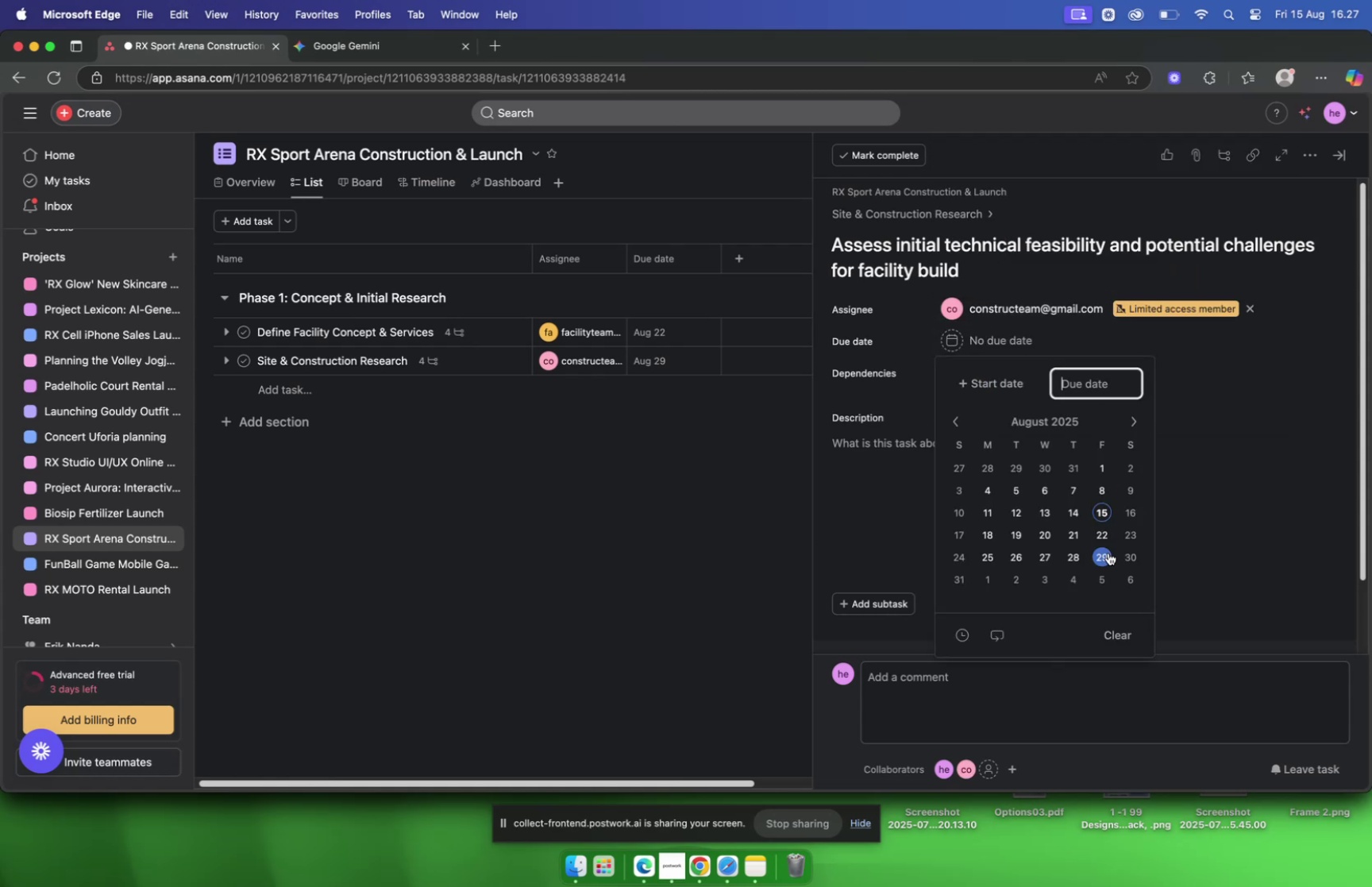 
left_click([1108, 553])
 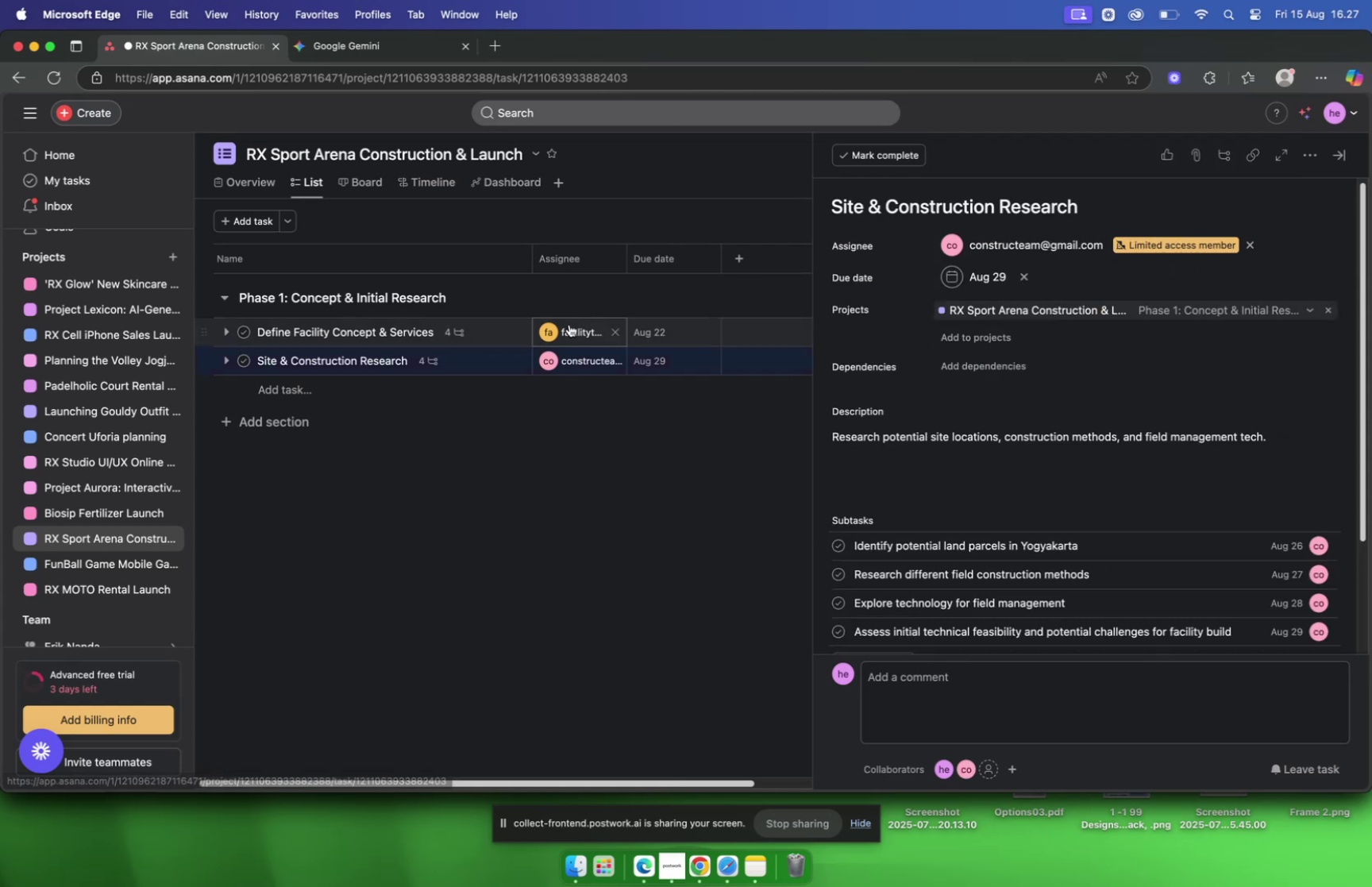 
left_click([508, 335])
 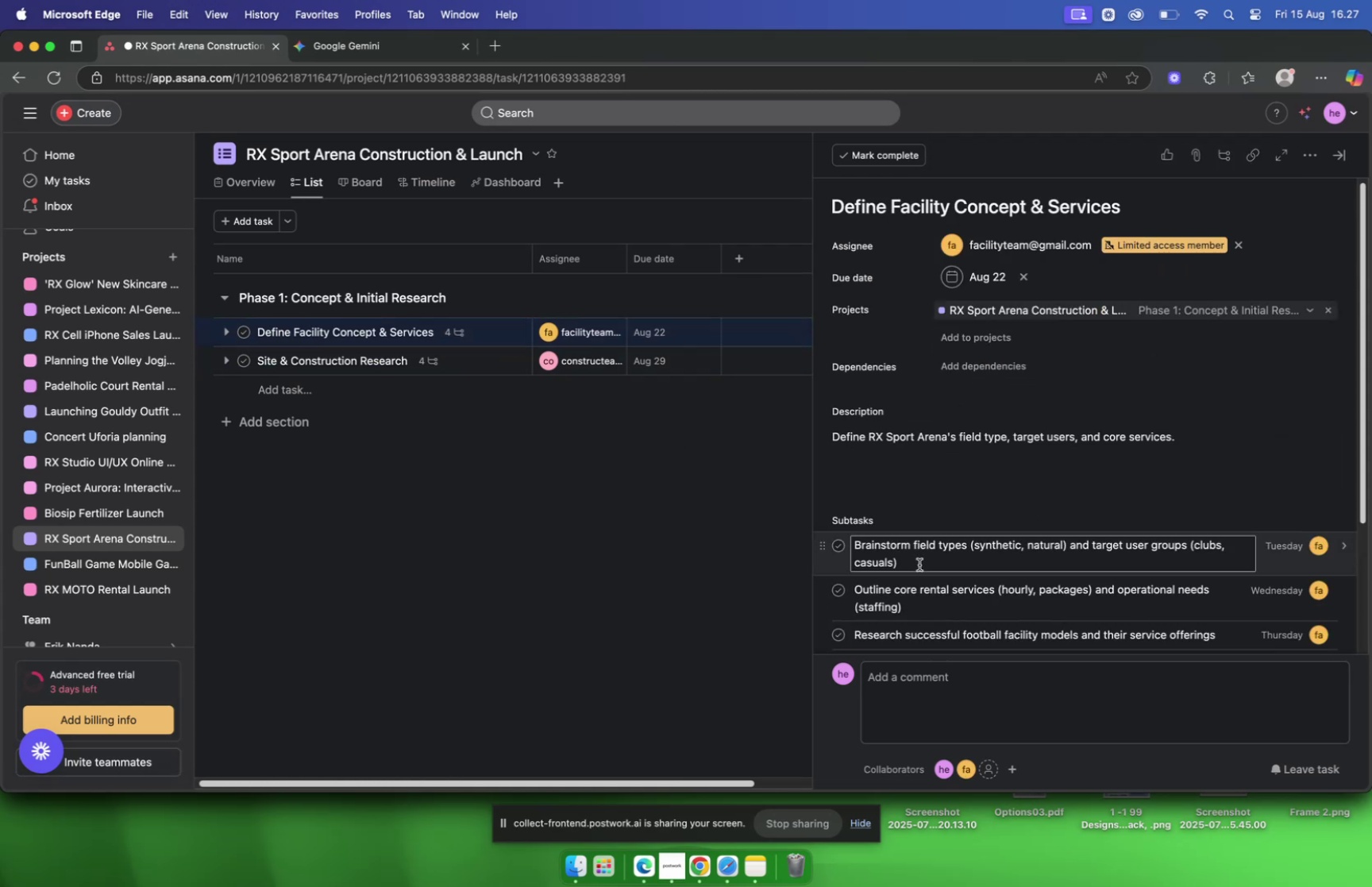 
left_click([919, 564])
 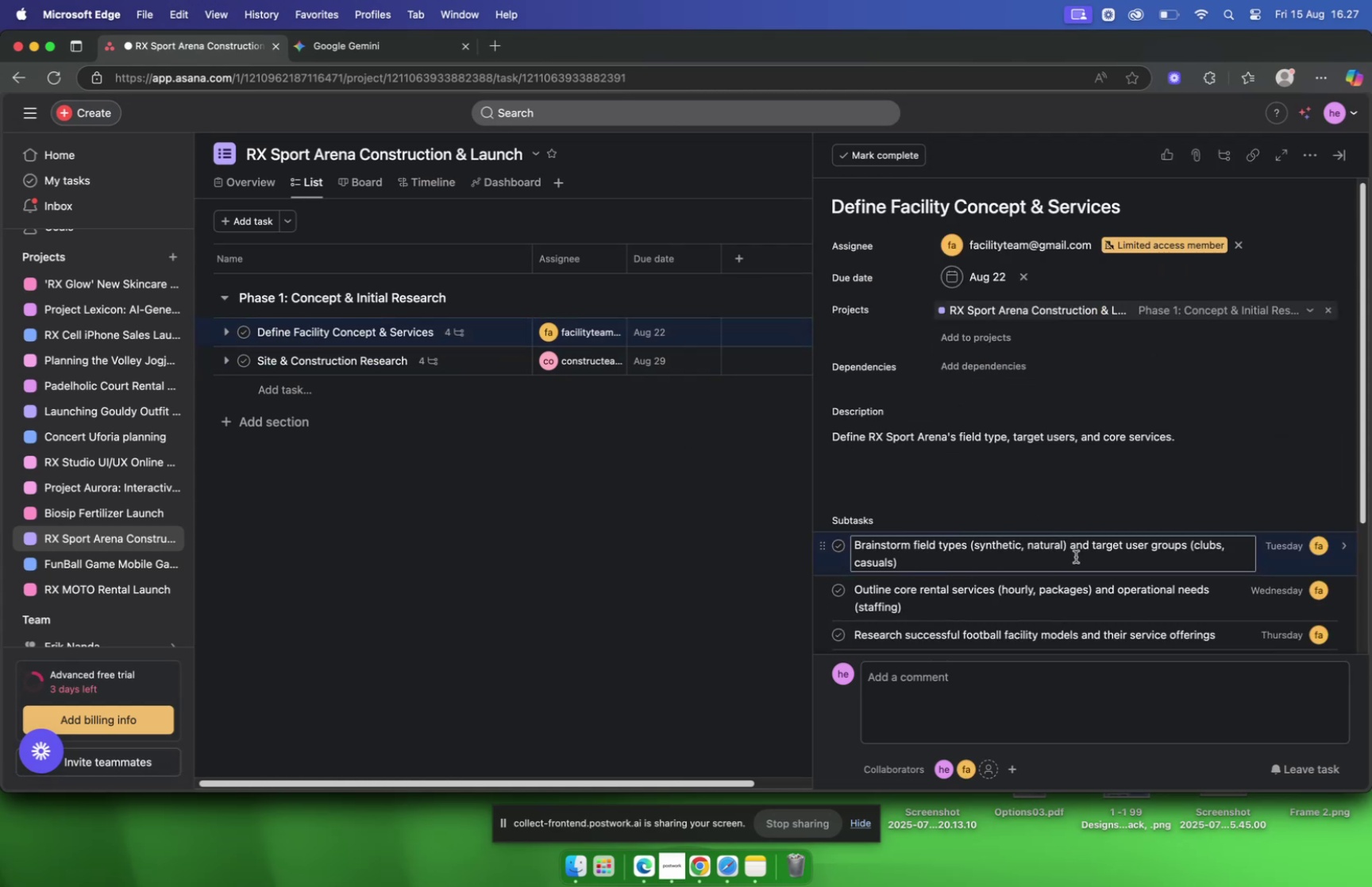 
left_click([1069, 551])
 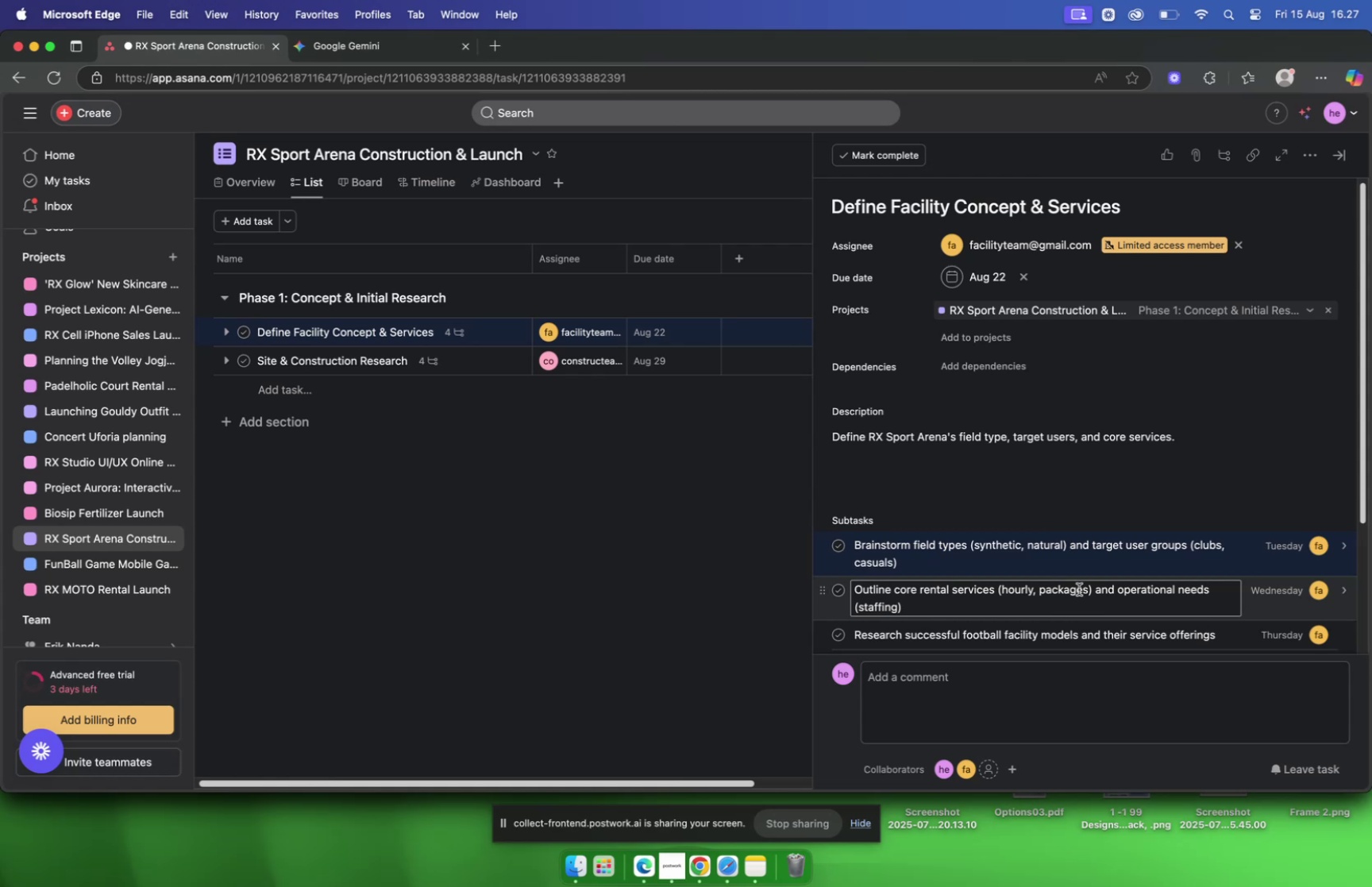 
key(Meta+Backspace)
 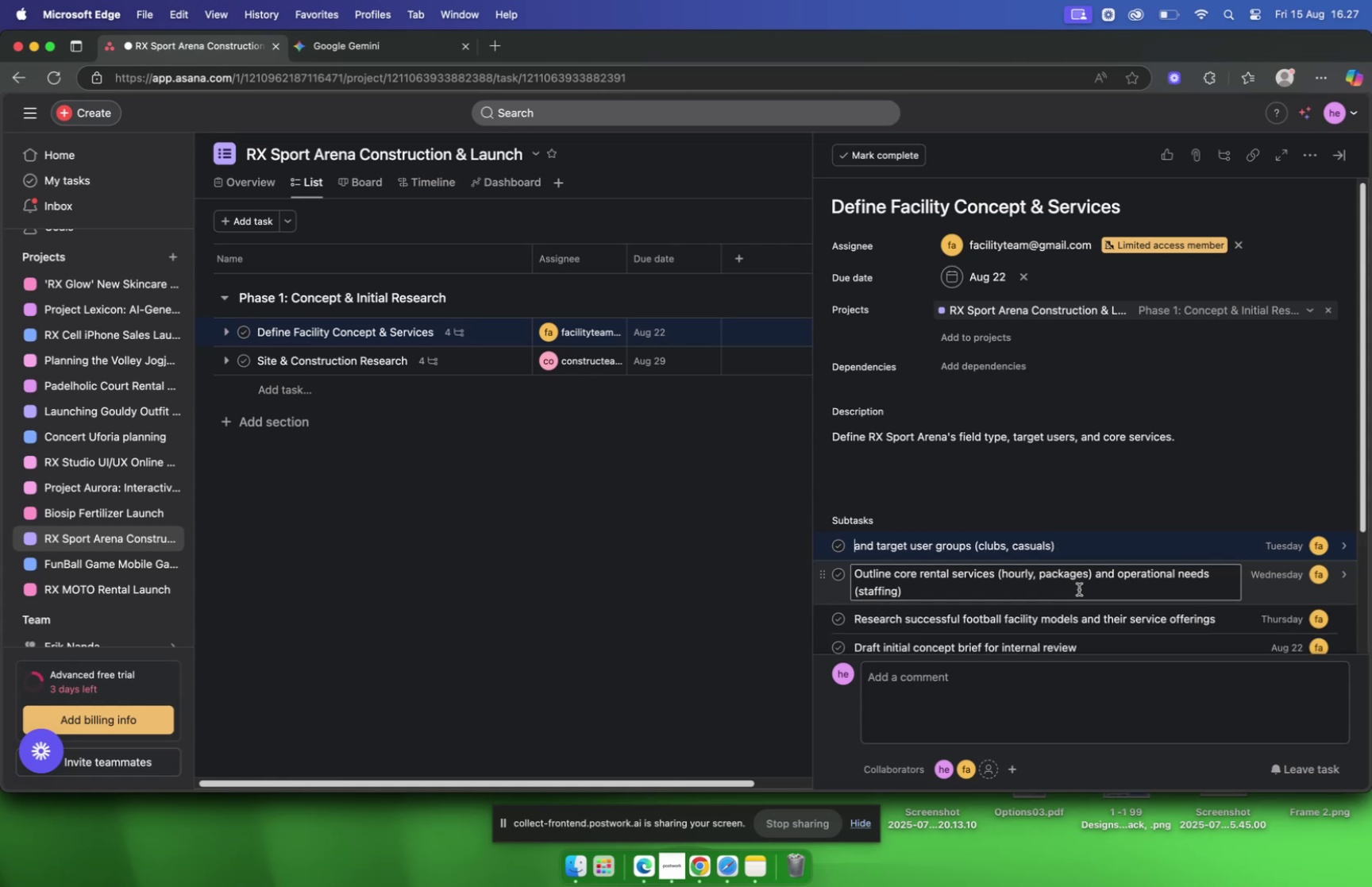 
key(Meta+Z)
 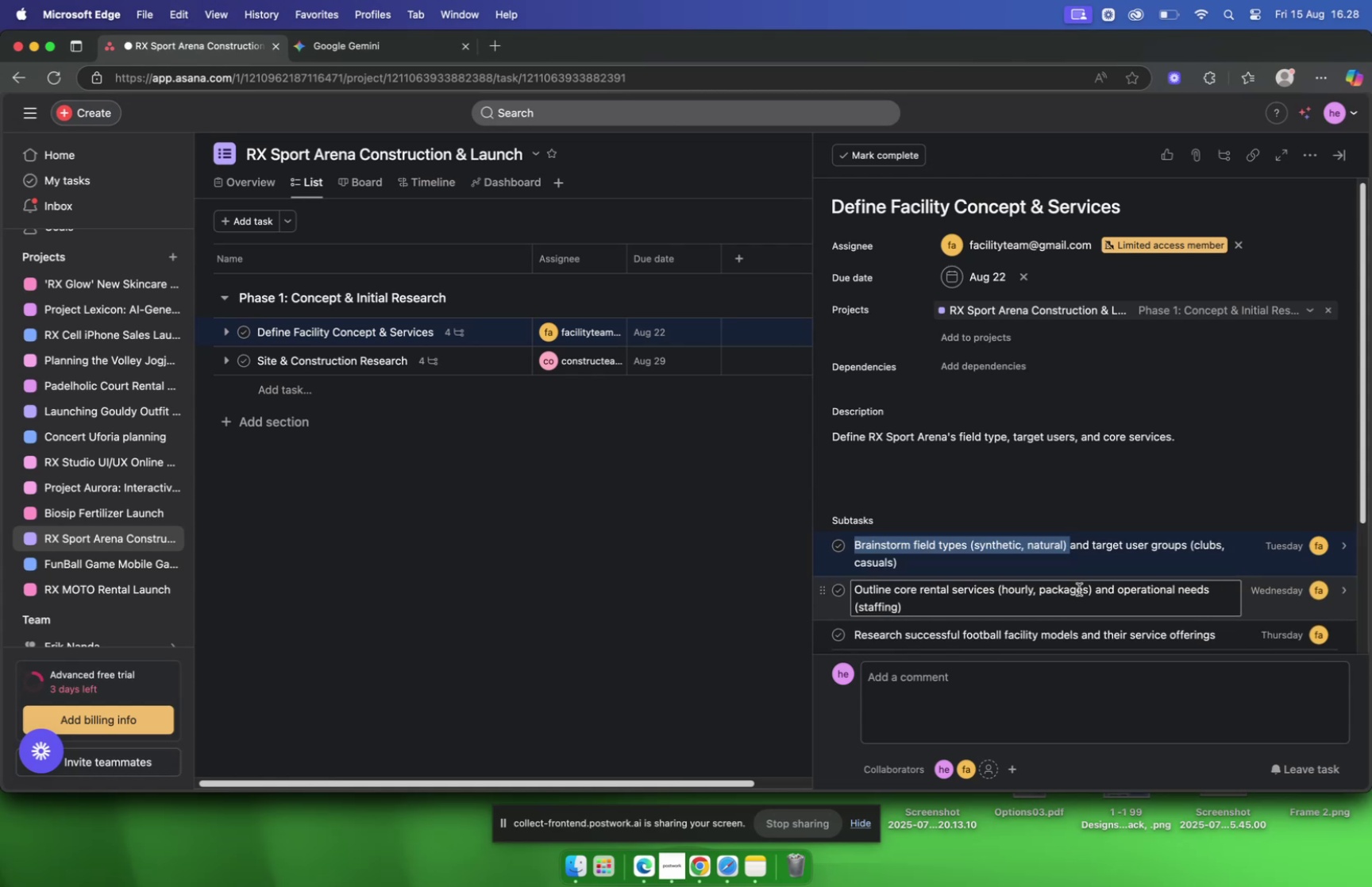 
key(ArrowRight)
 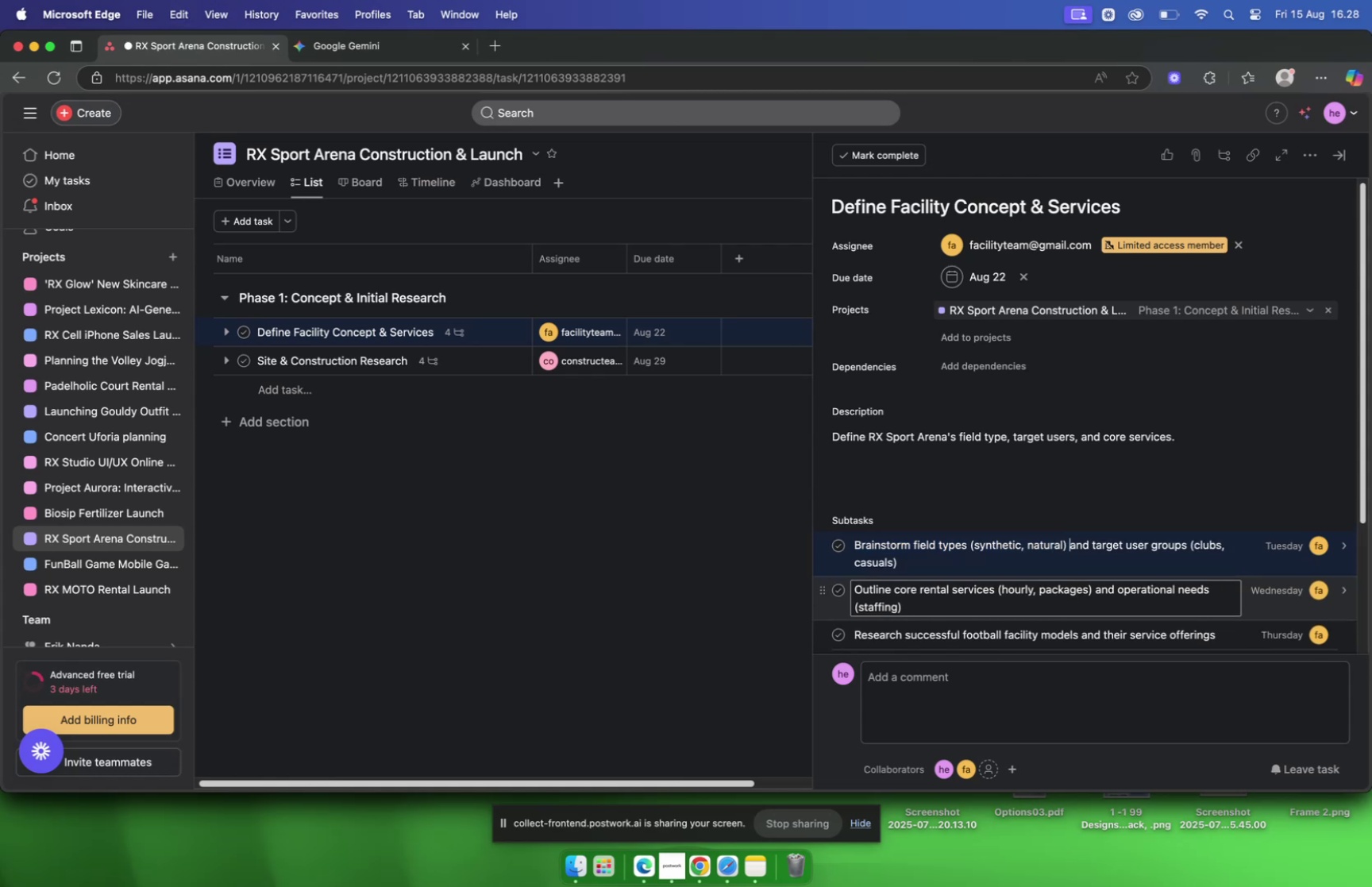 
key(ArrowLeft)
 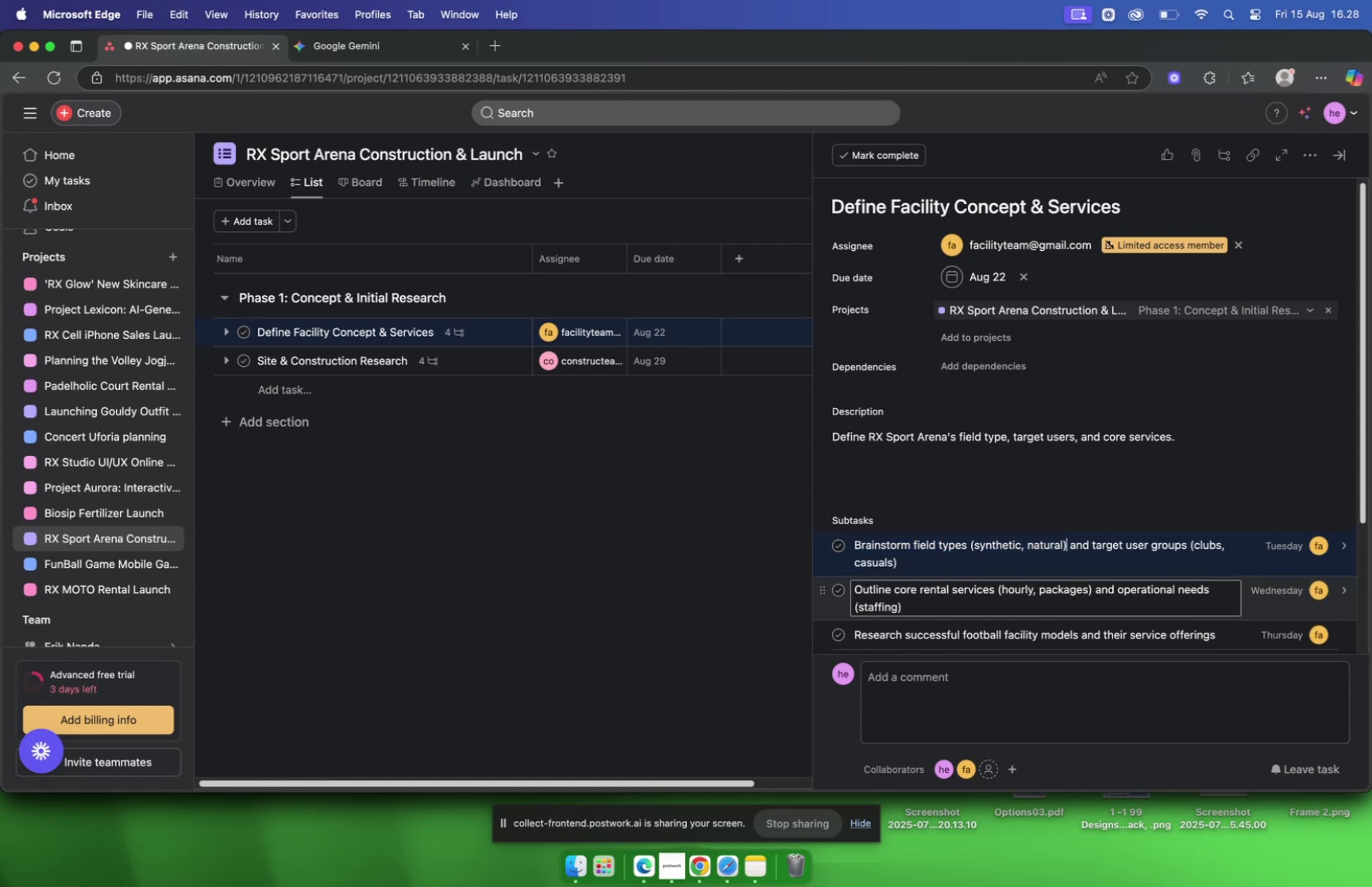 
hold_key(key=Backspace, duration=0.99)
 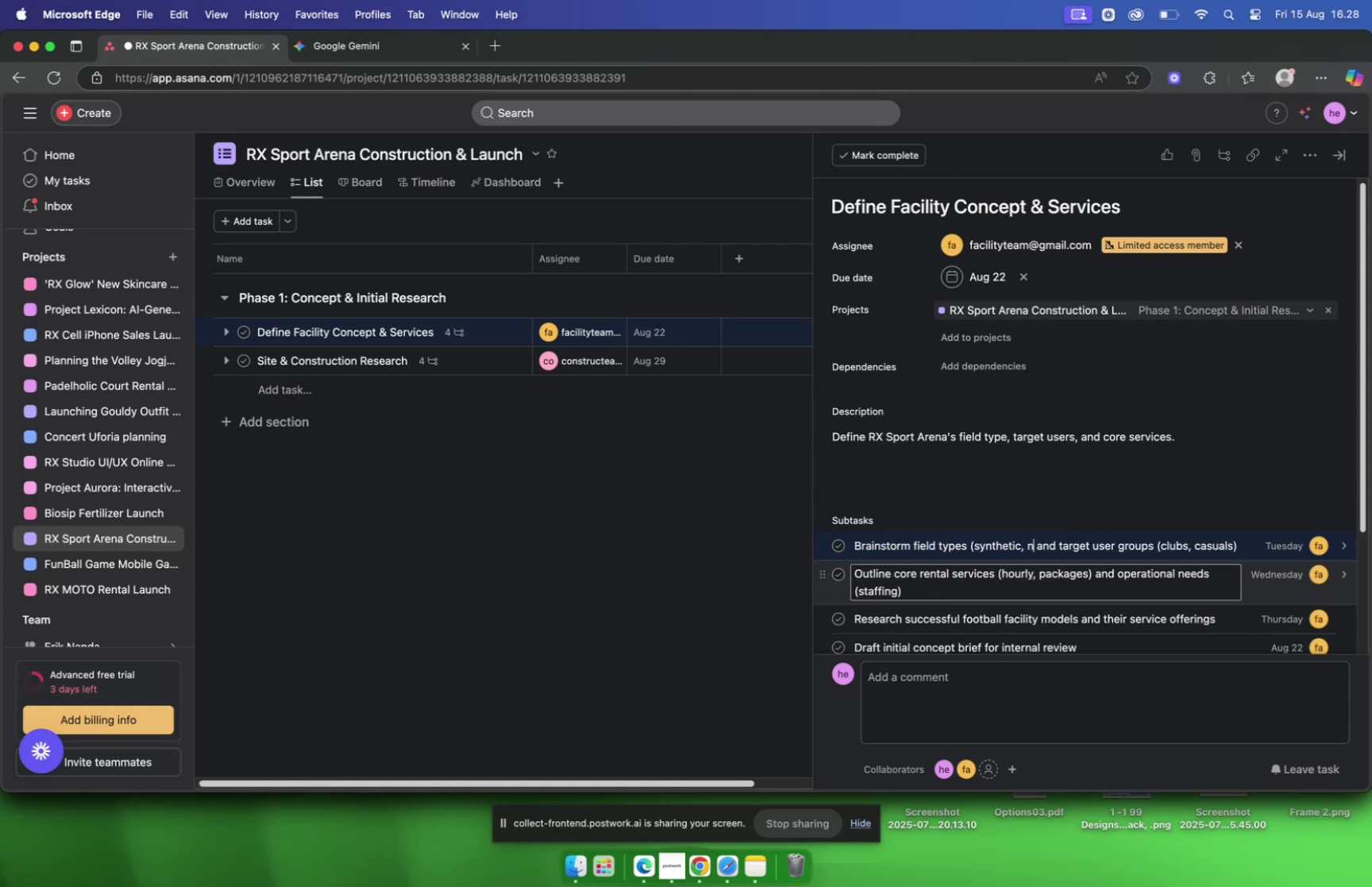 
hold_key(key=Backspace, duration=0.93)
 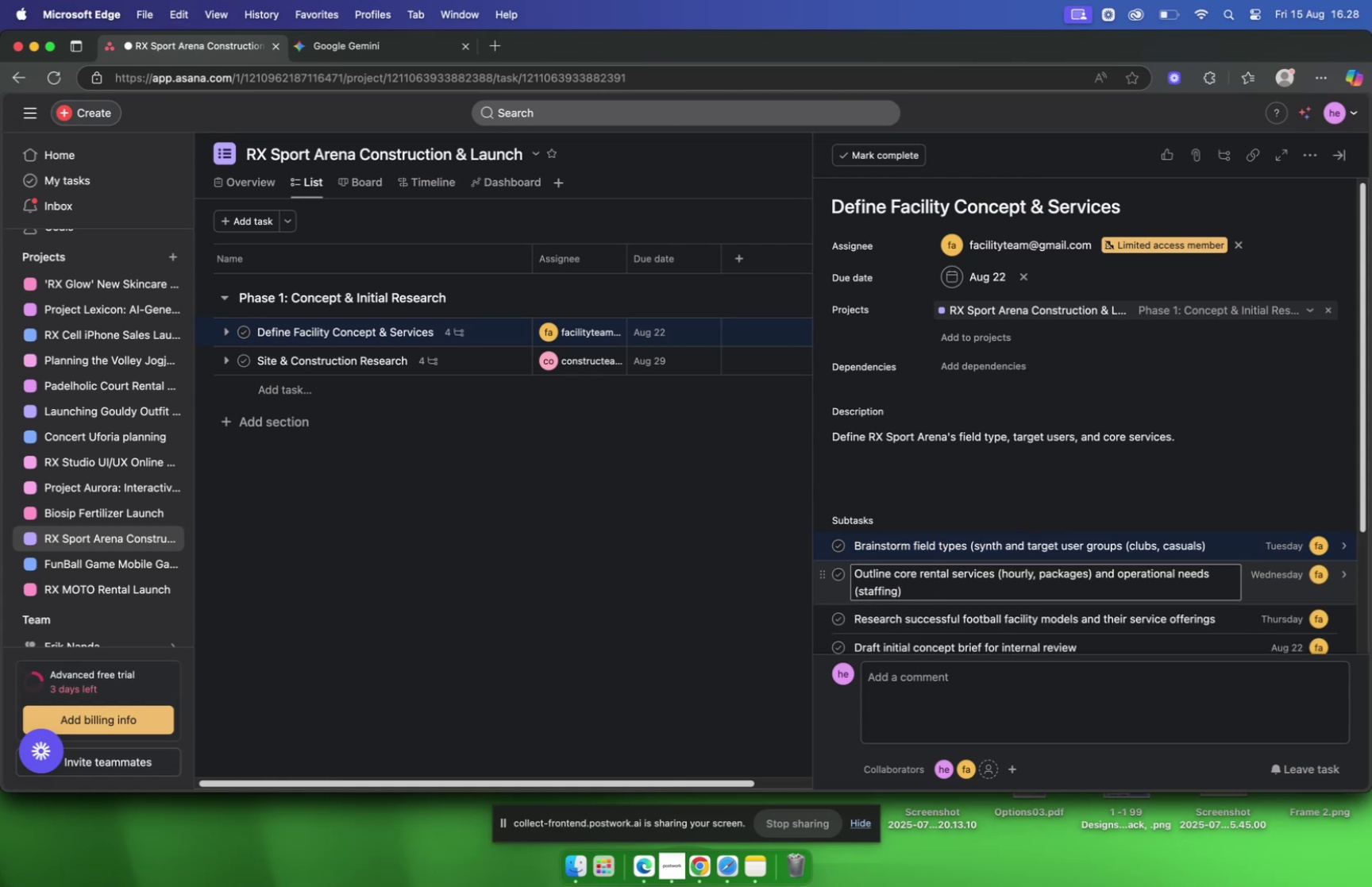 
key(Backspace)
 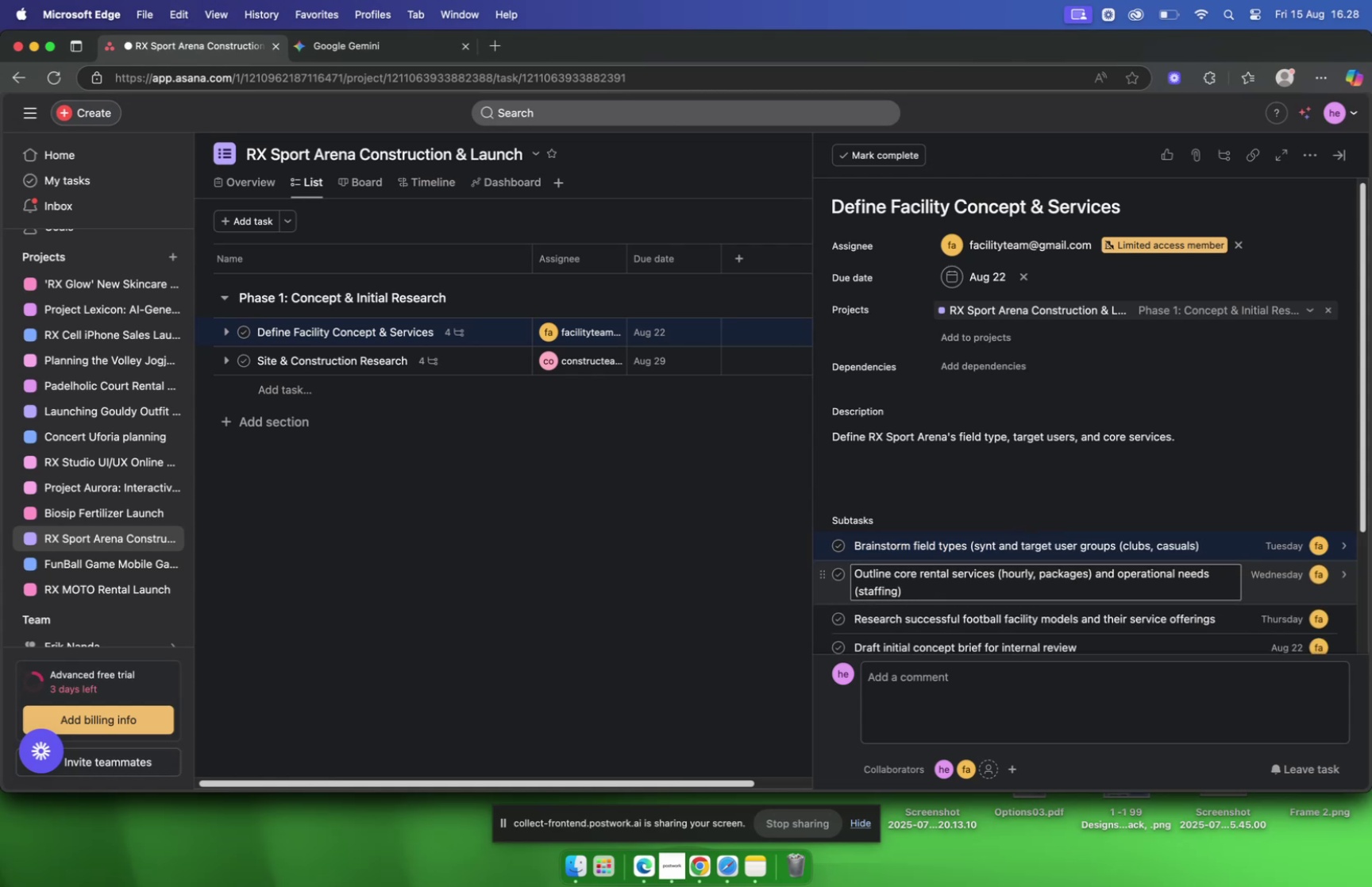 
key(Backspace)
 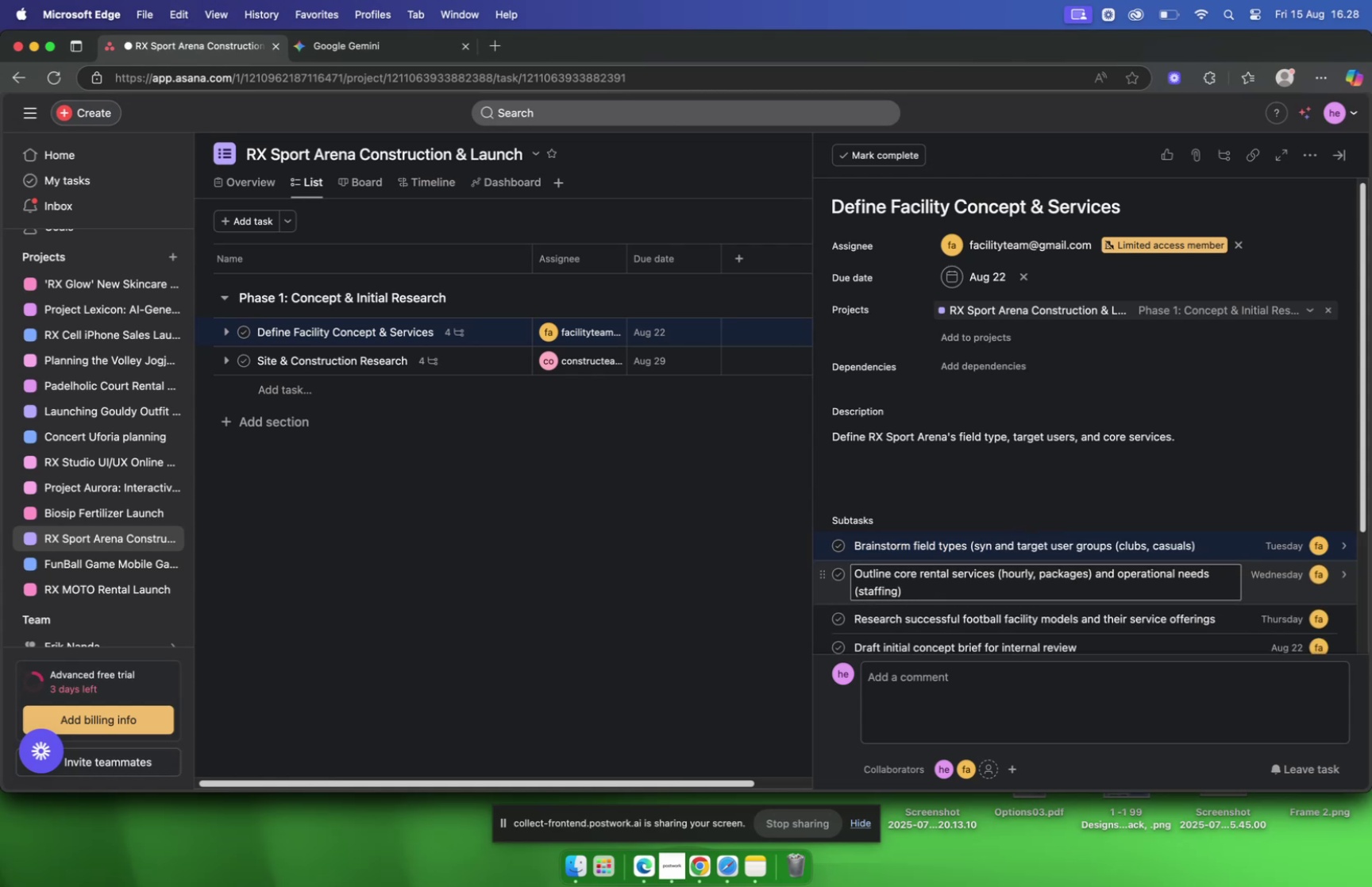 
key(Backspace)
 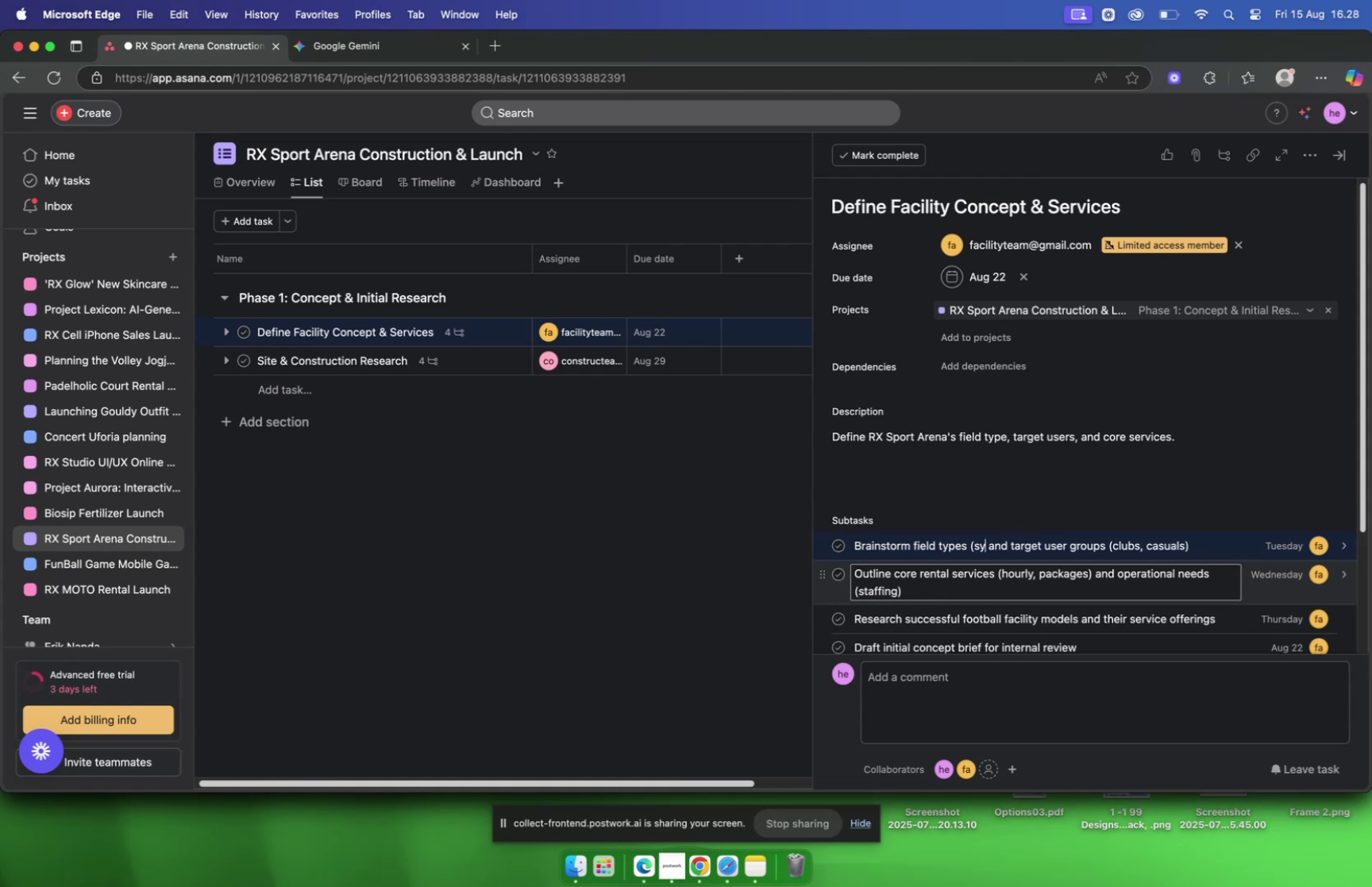 
key(Backspace)
 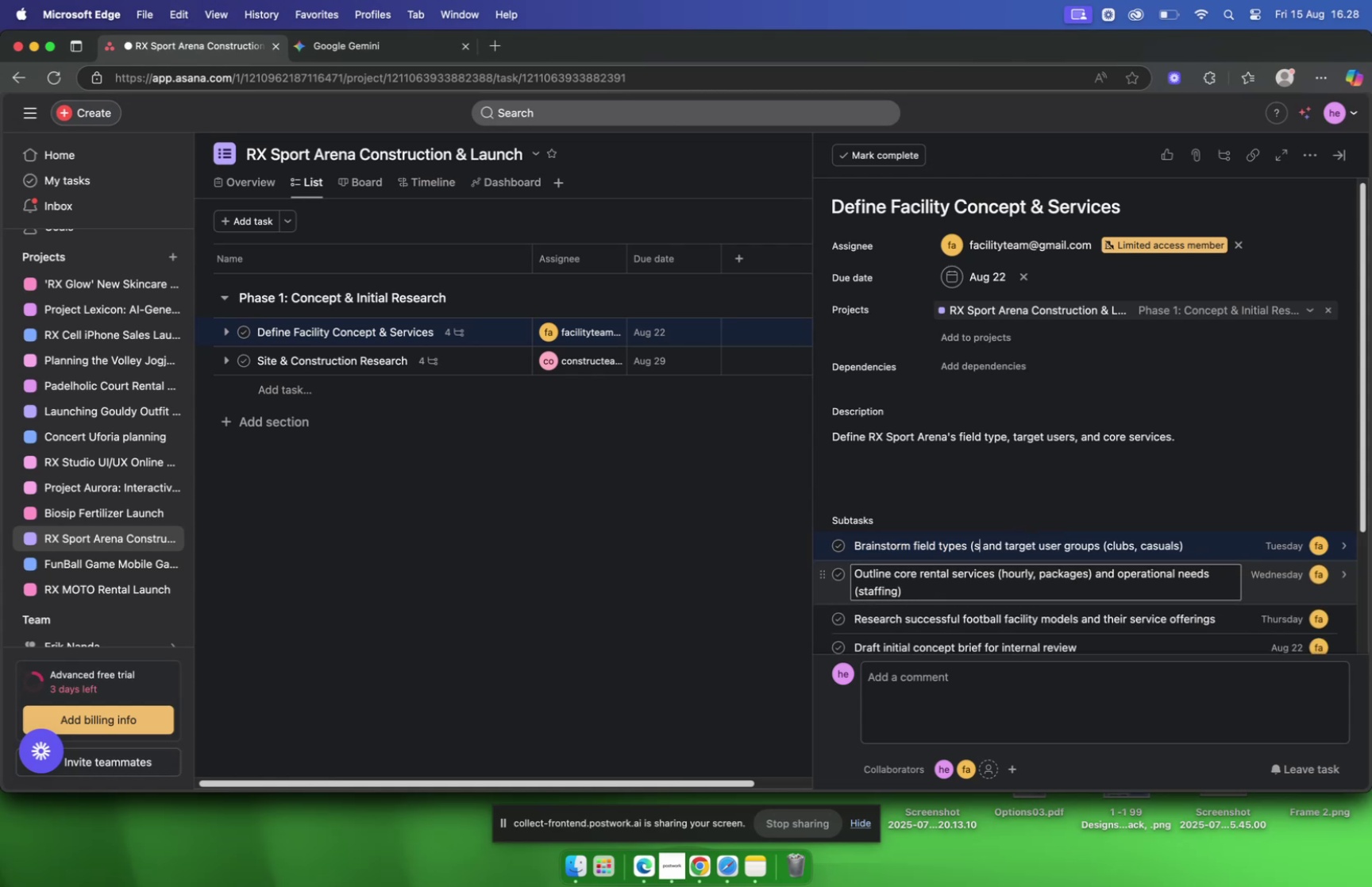 
key(Backspace)
 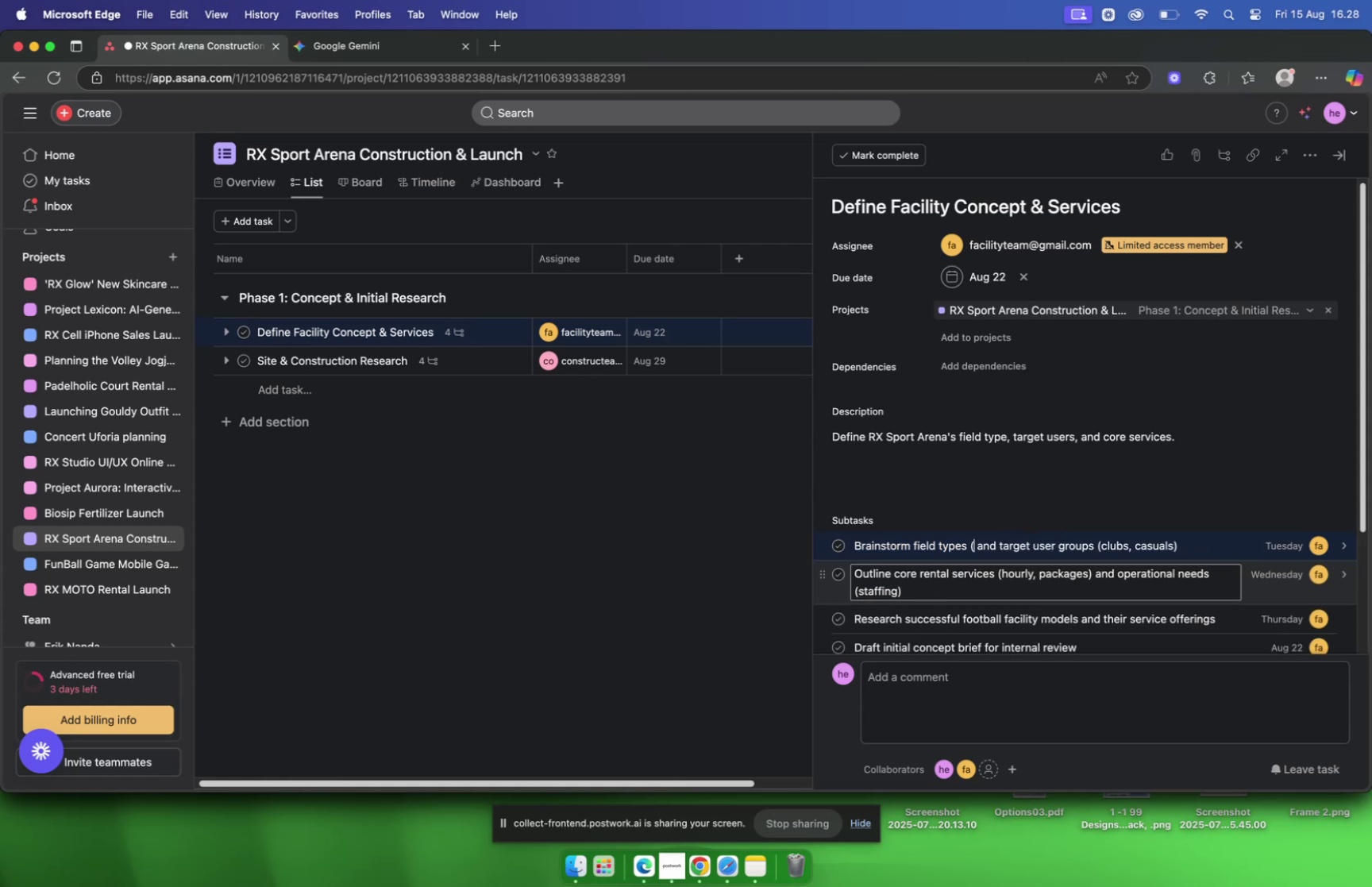 
key(Backspace)
 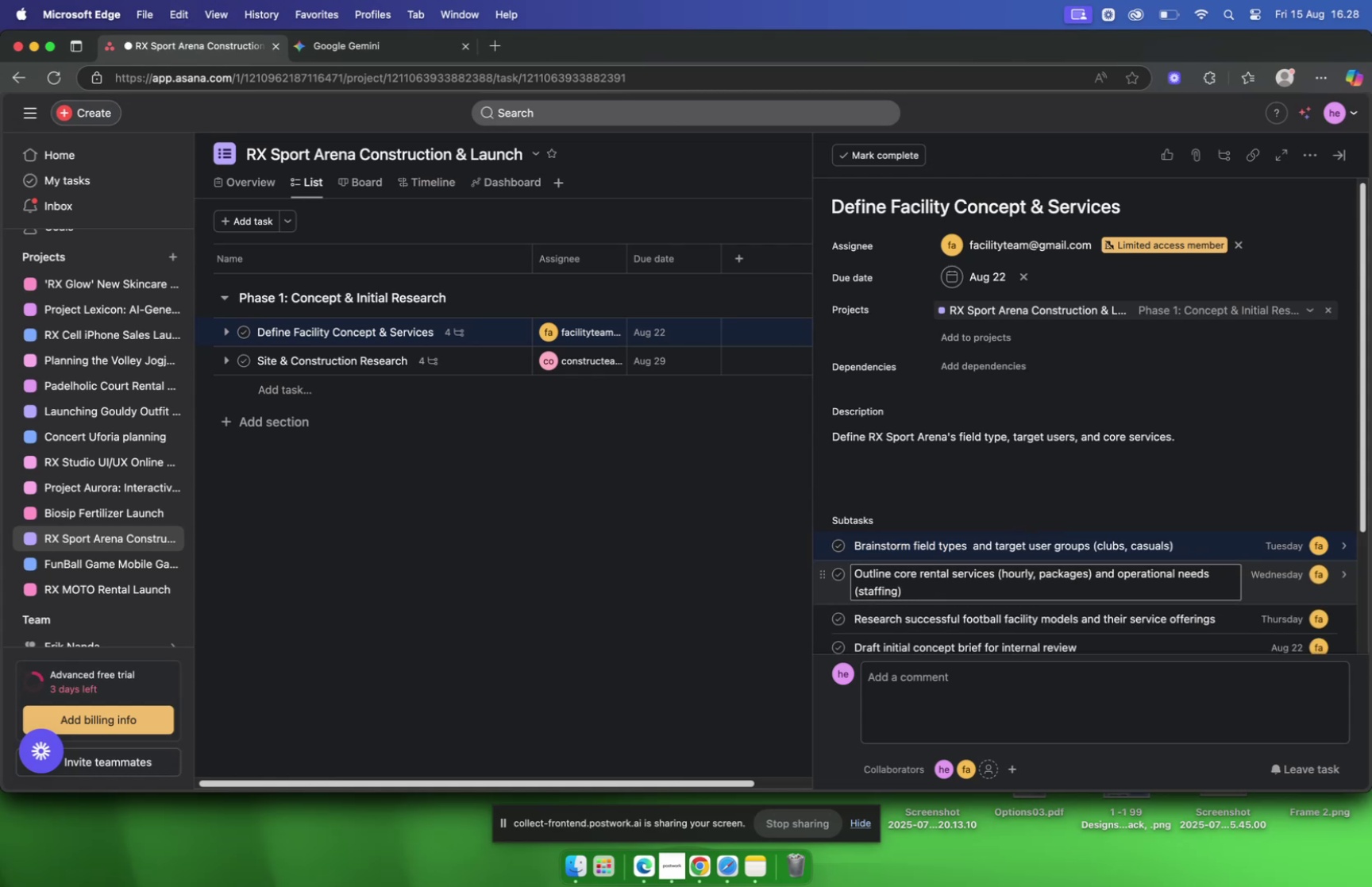 
key(Backspace)
 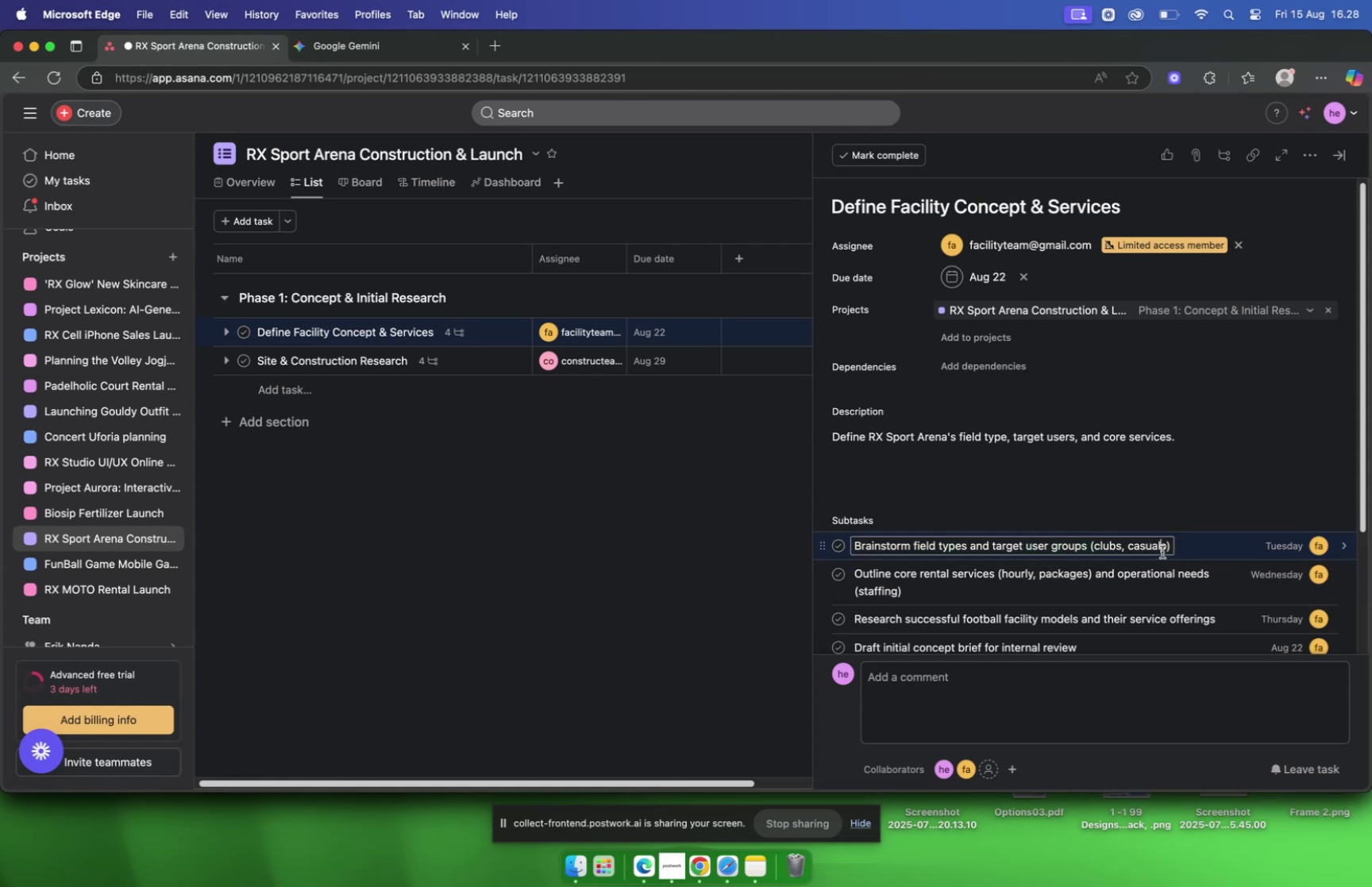 
key(ArrowRight)
 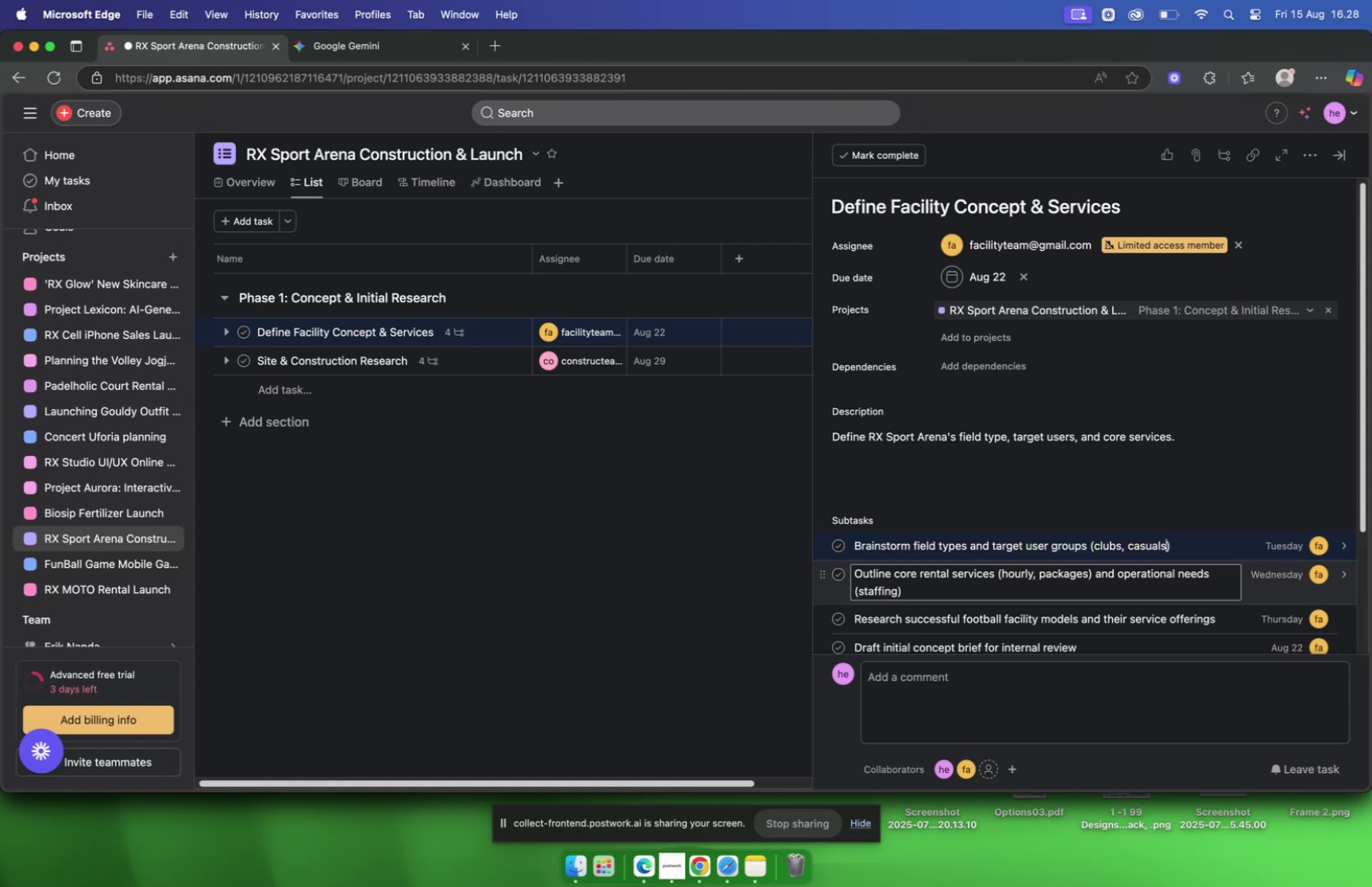 
key(ArrowRight)
 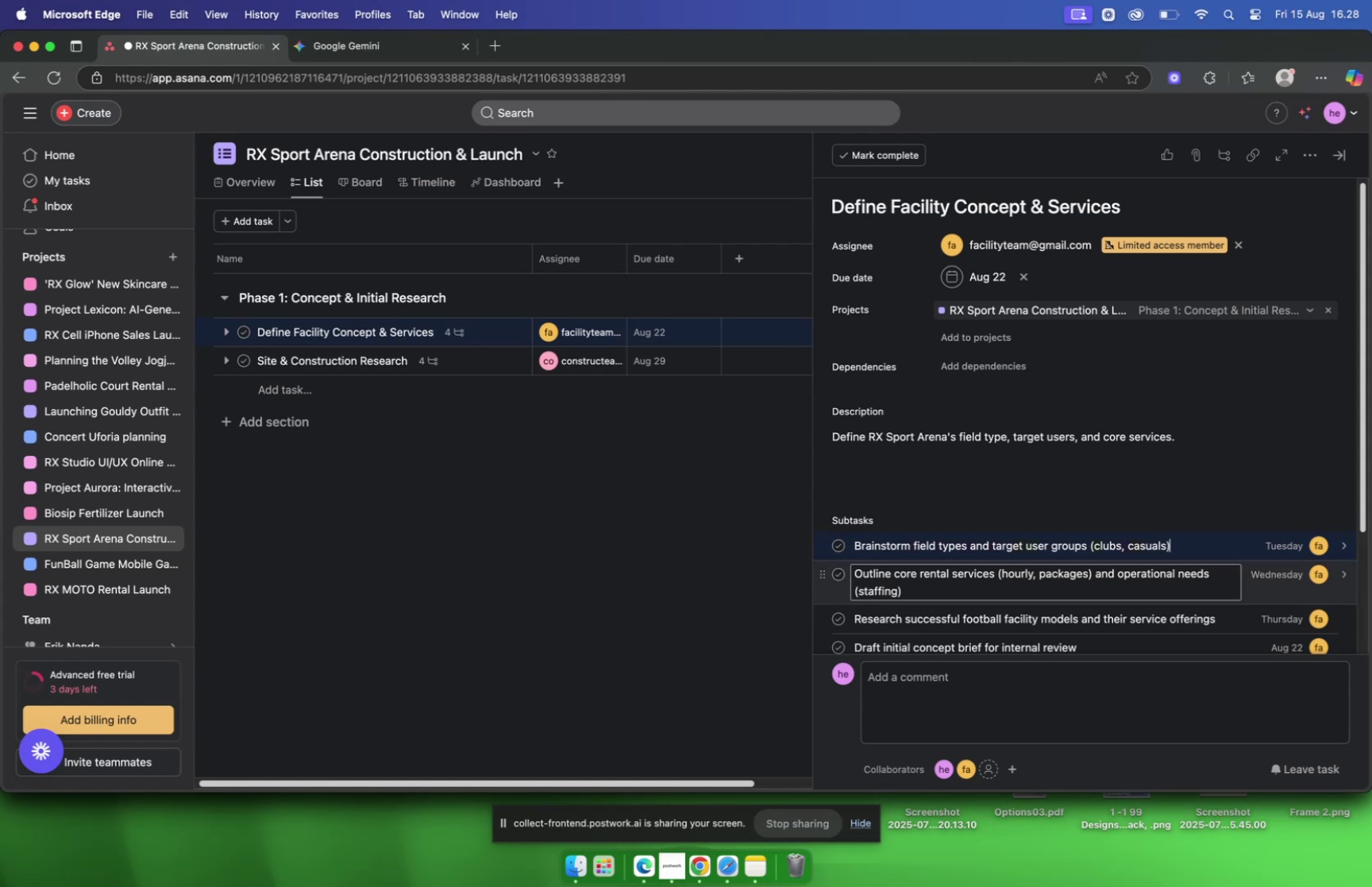 
hold_key(key=Backspace, duration=0.82)
 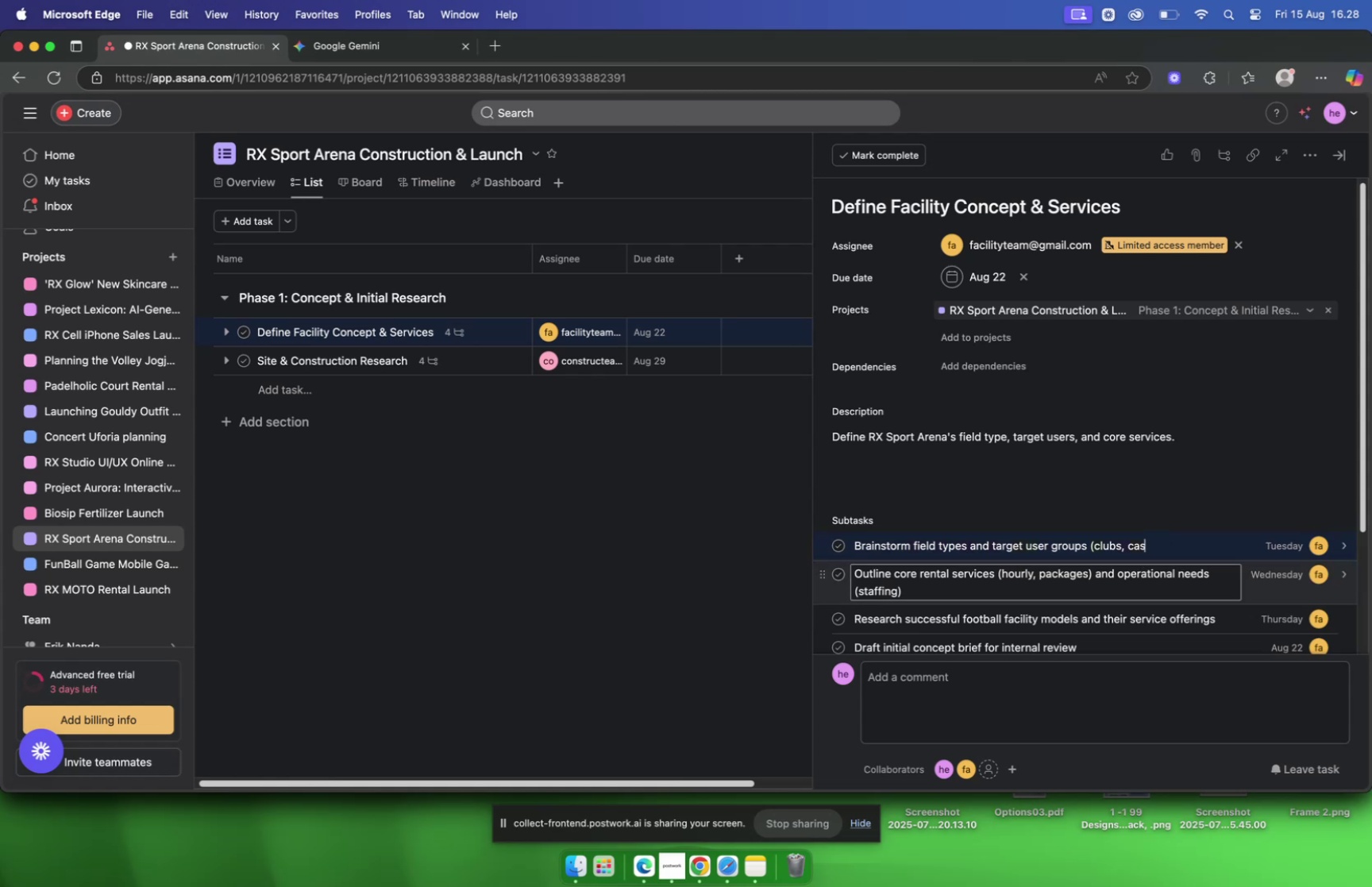 
key(Backspace)
 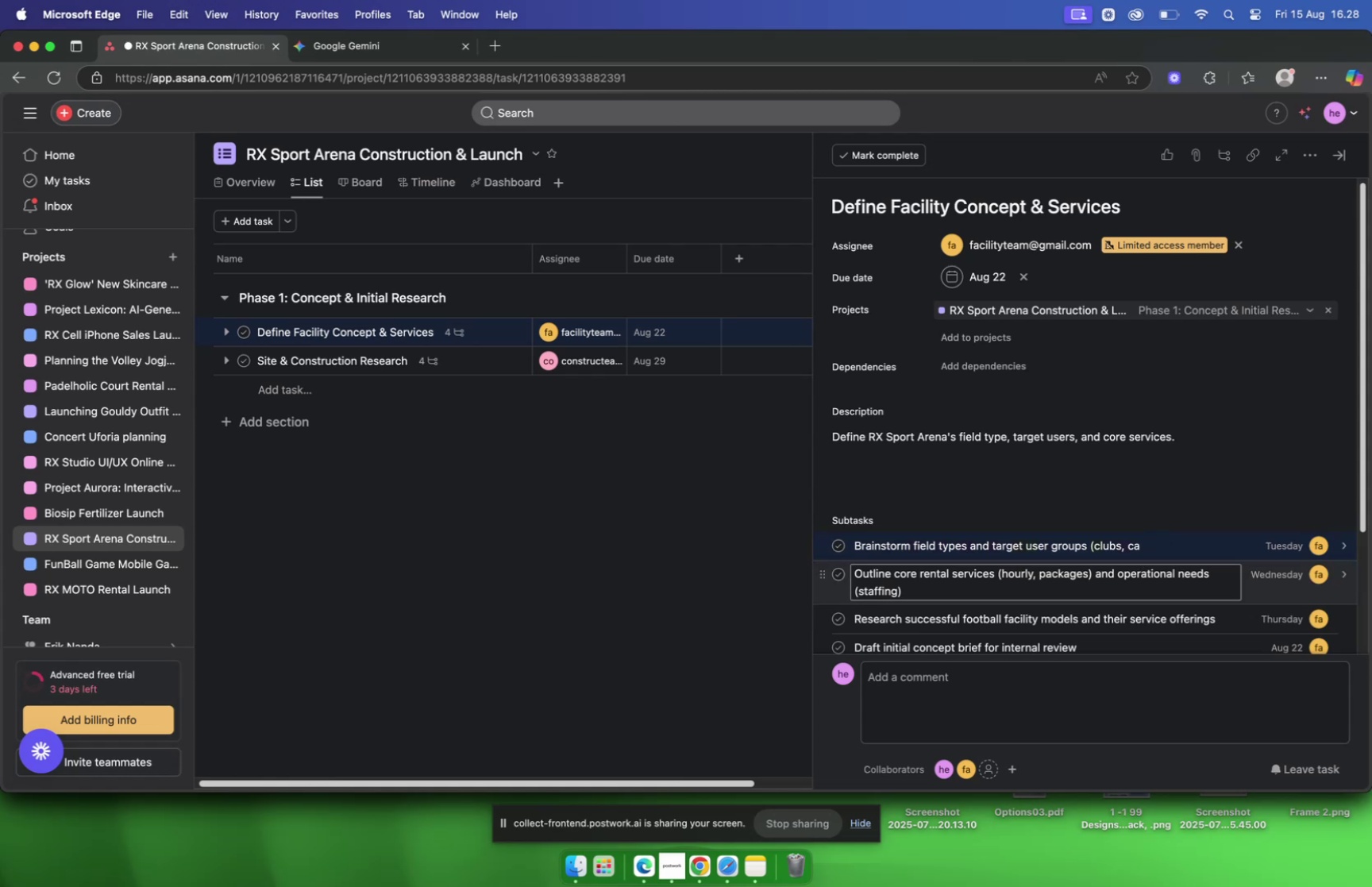 
hold_key(key=Backspace, duration=0.54)
 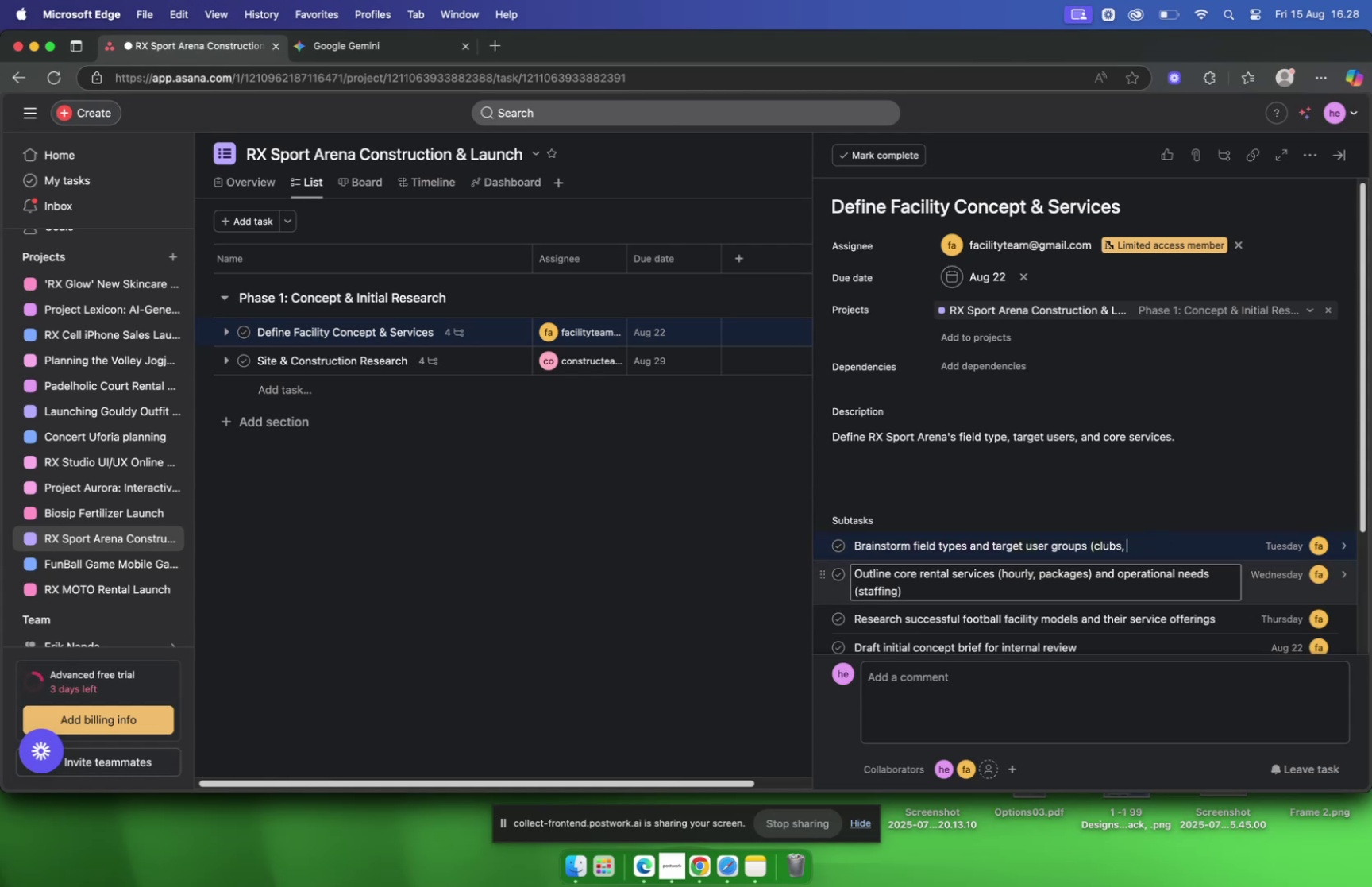 
key(Backspace)
 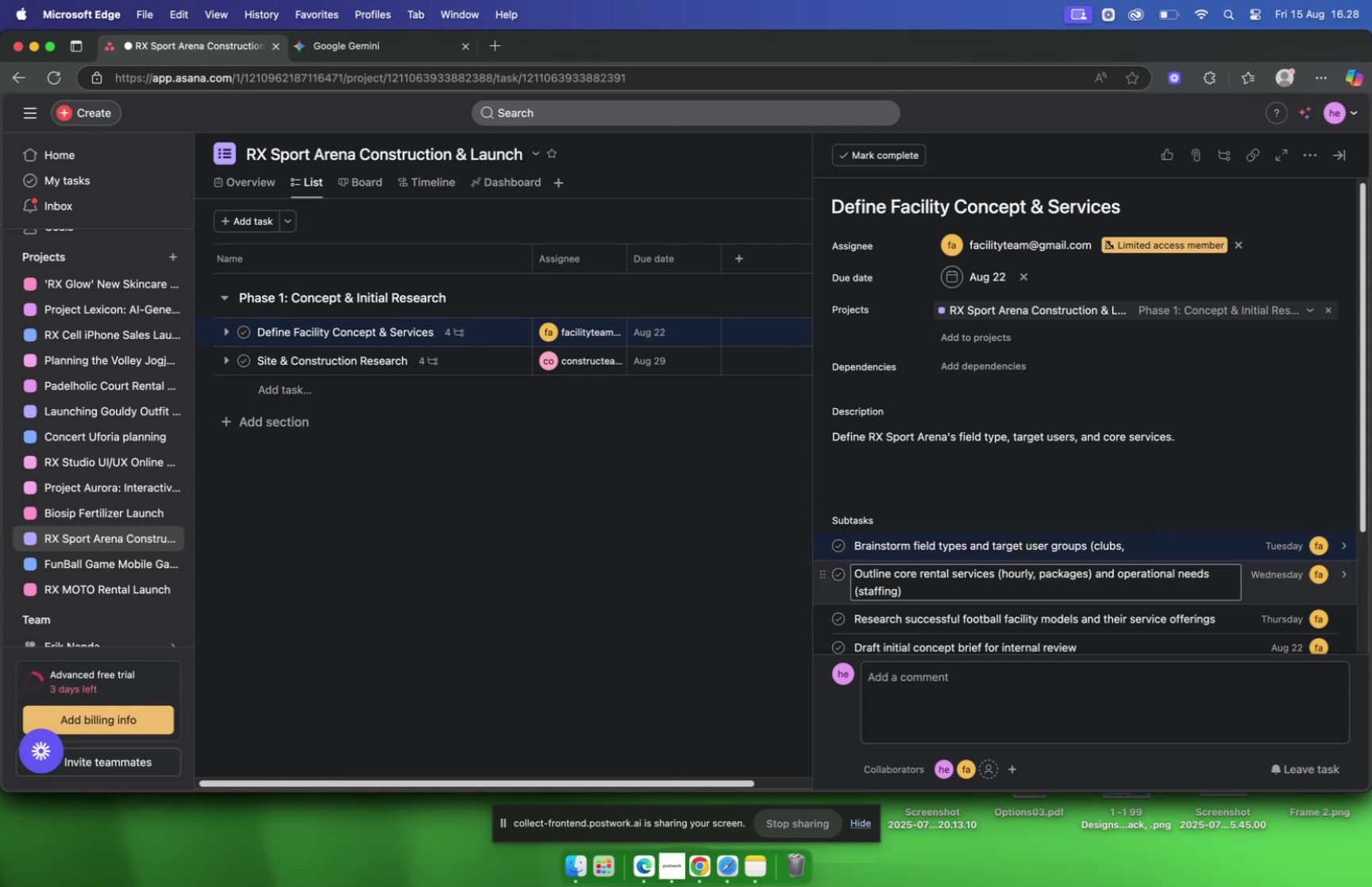 
key(Backspace)
 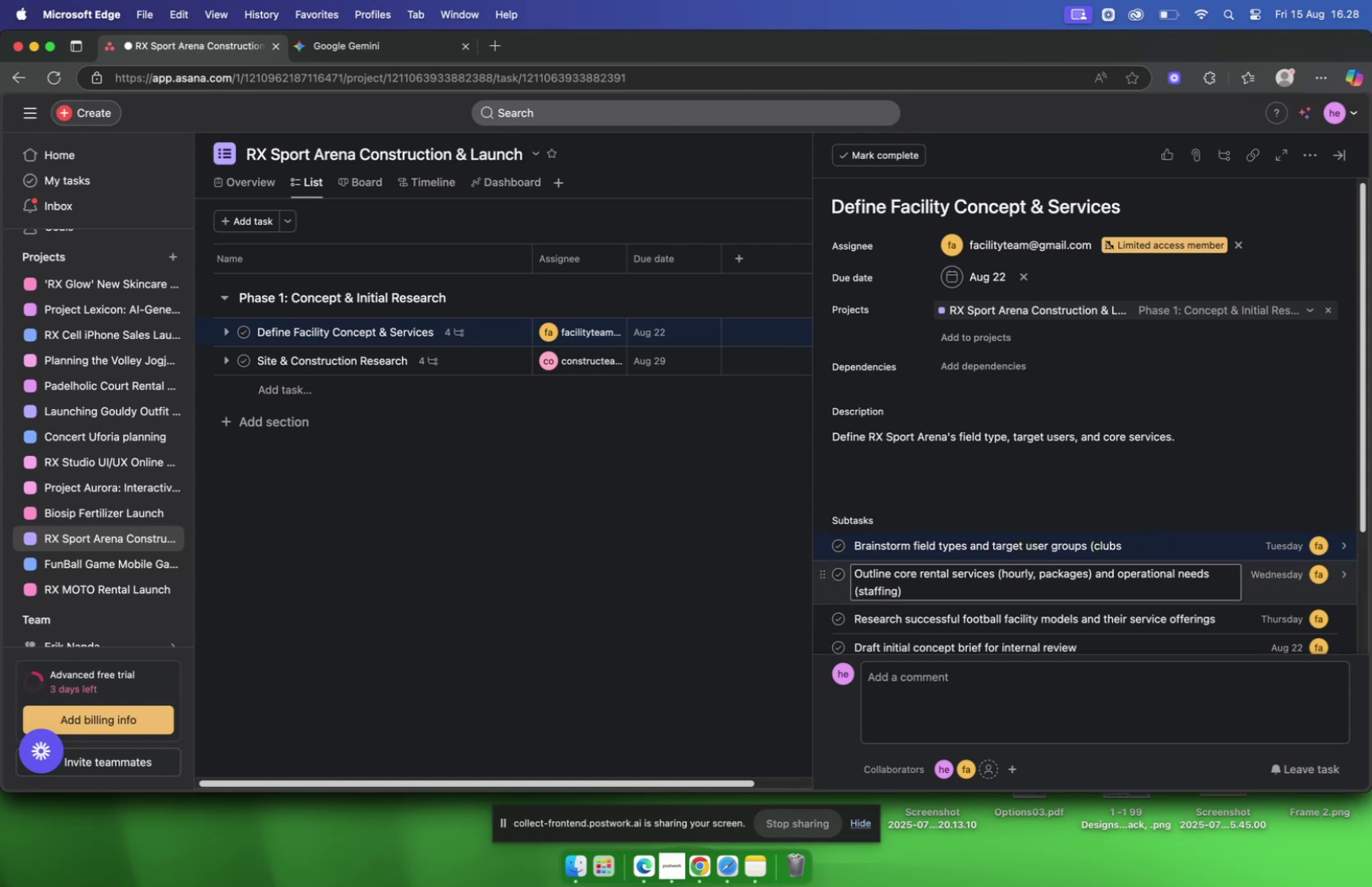 
key(Backspace)
 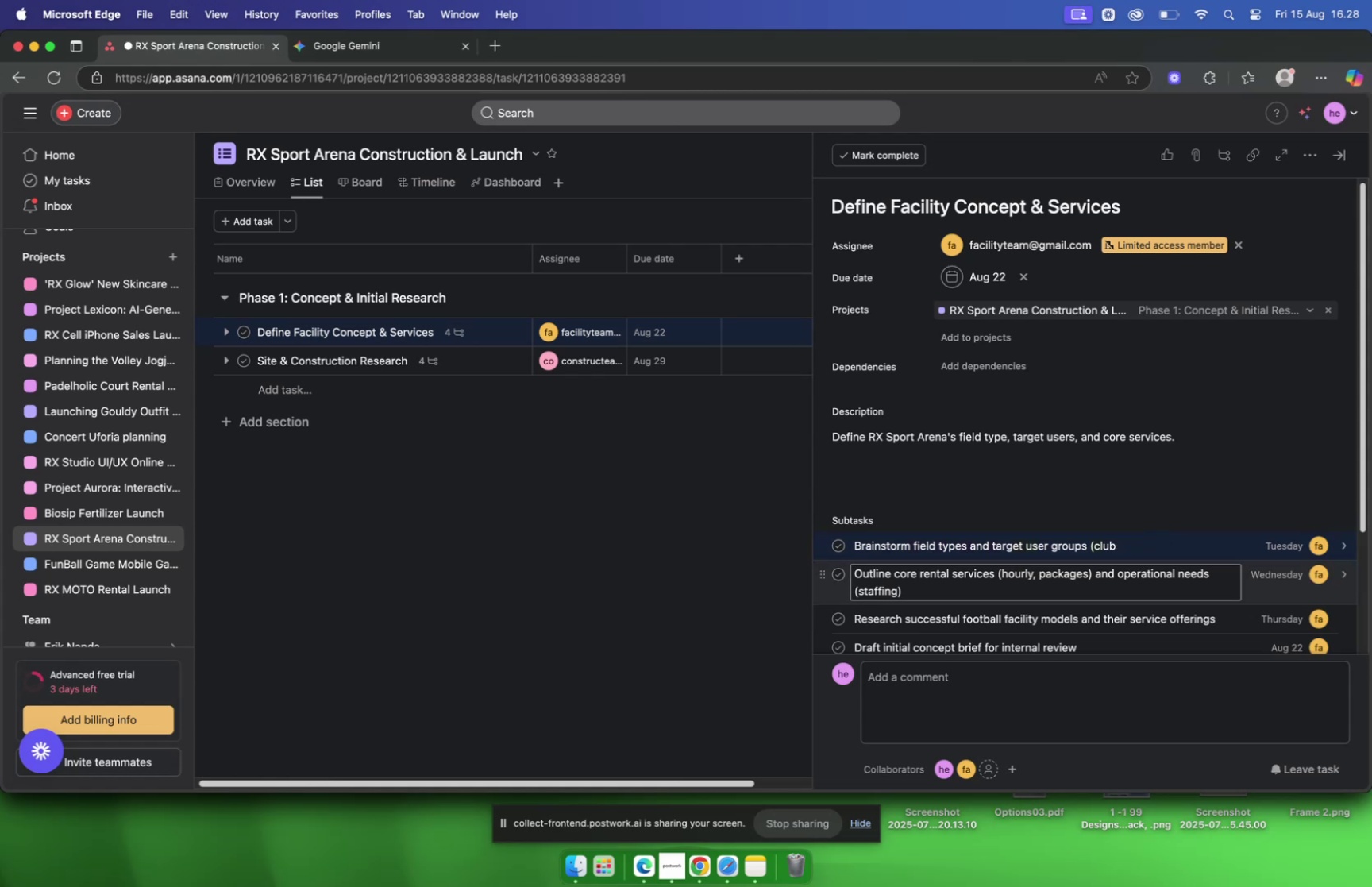 
key(Backspace)
 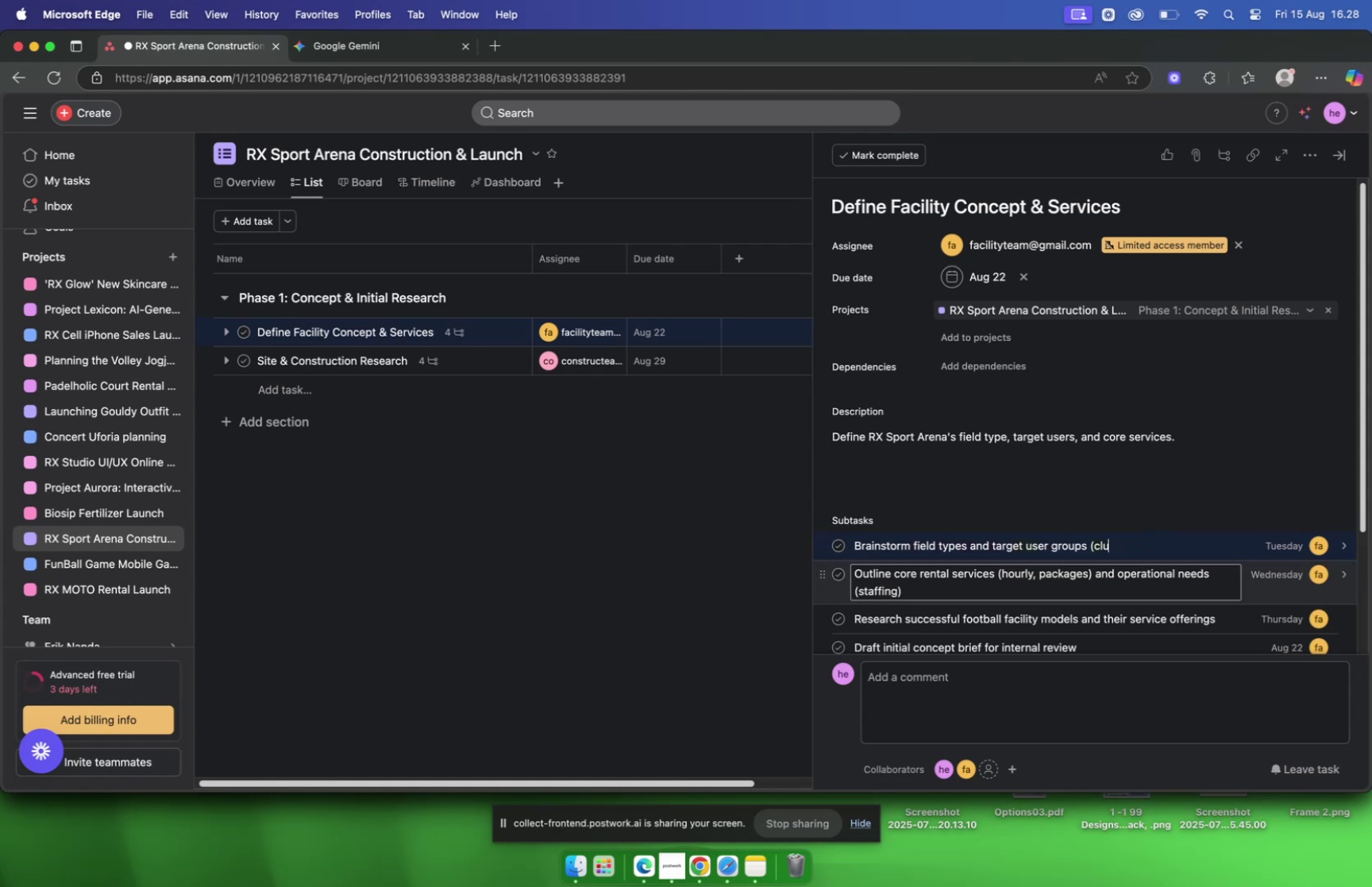 
key(Backspace)
 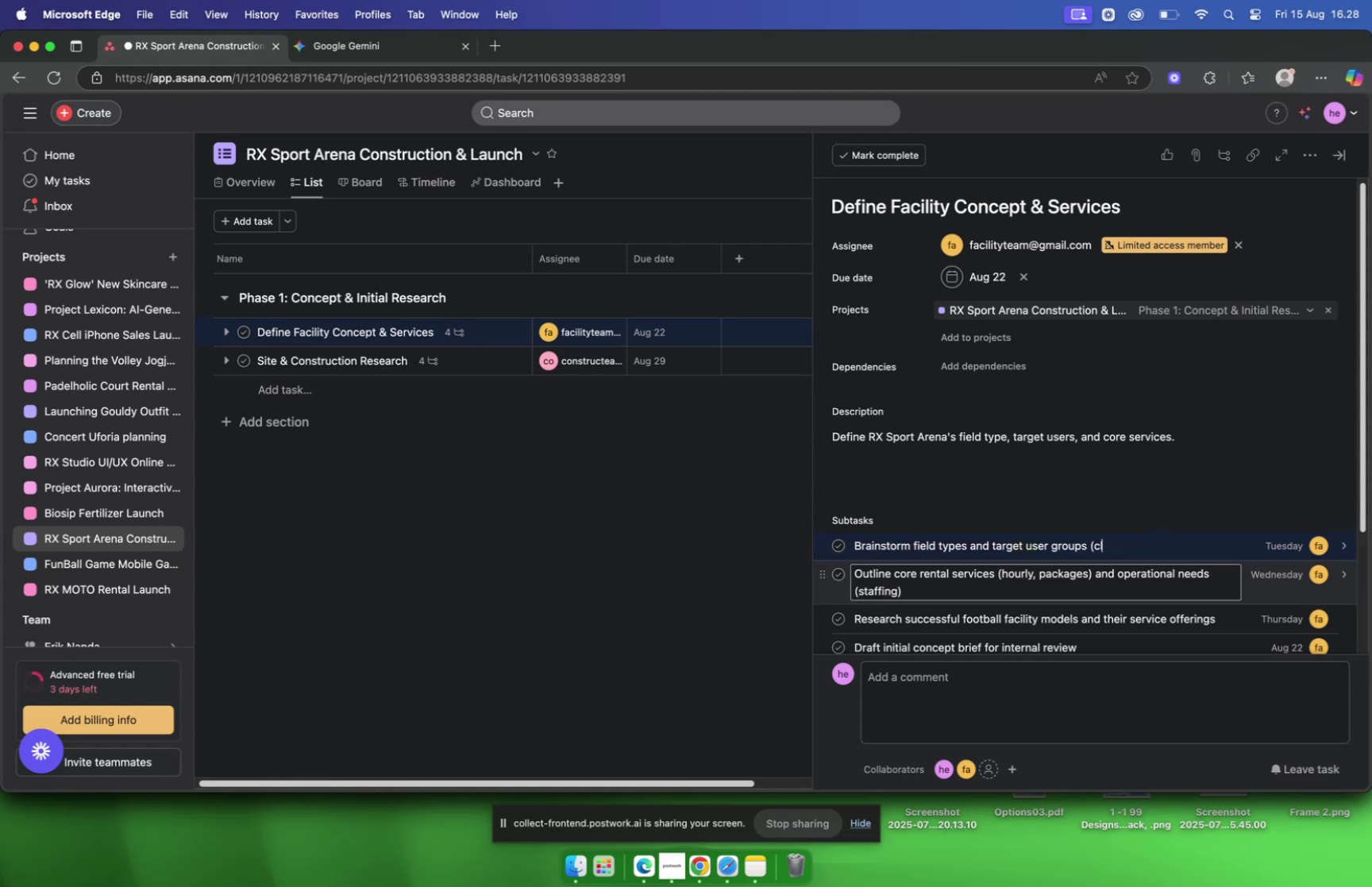 
key(Backspace)
 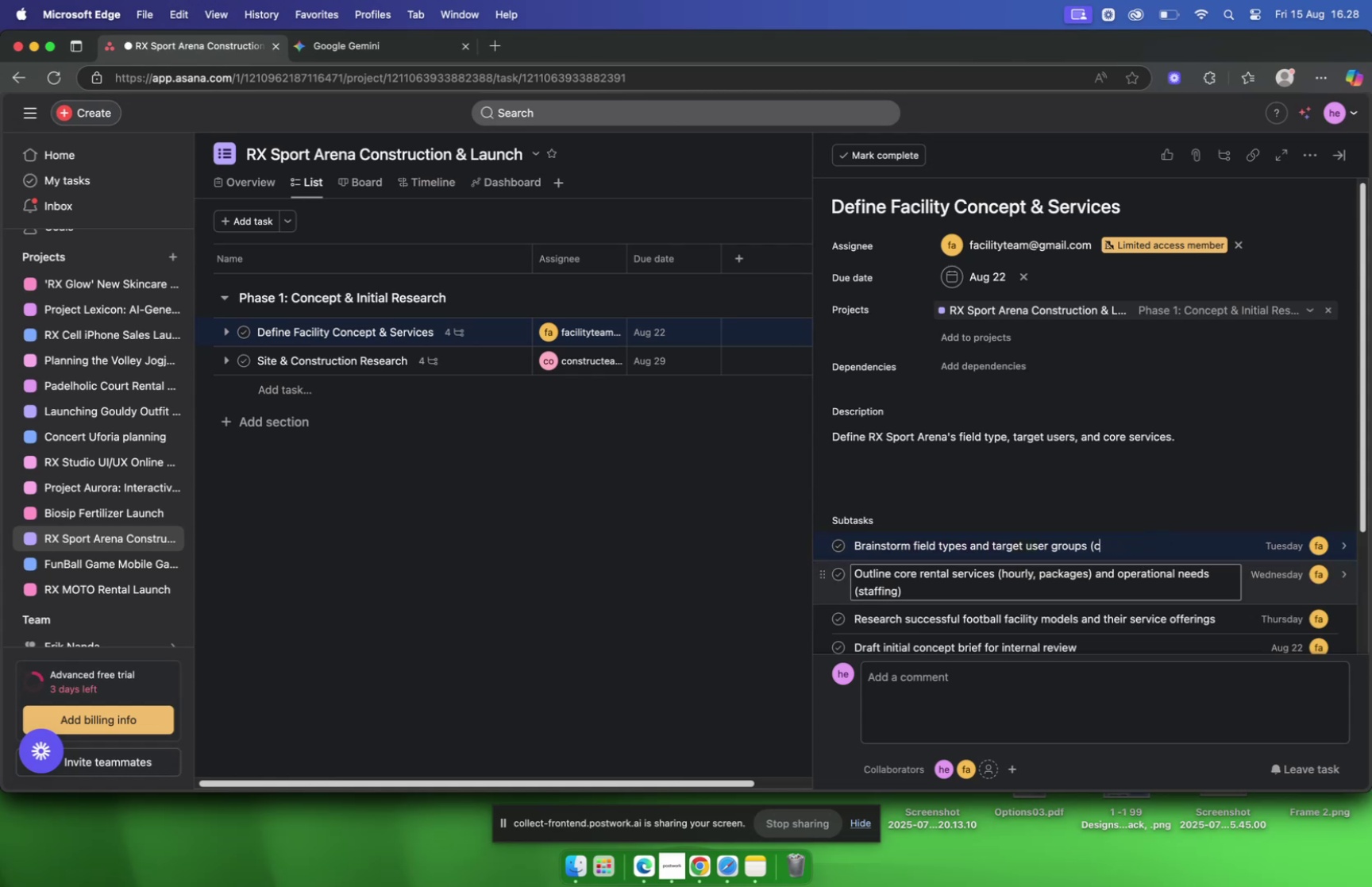 
key(Backspace)
 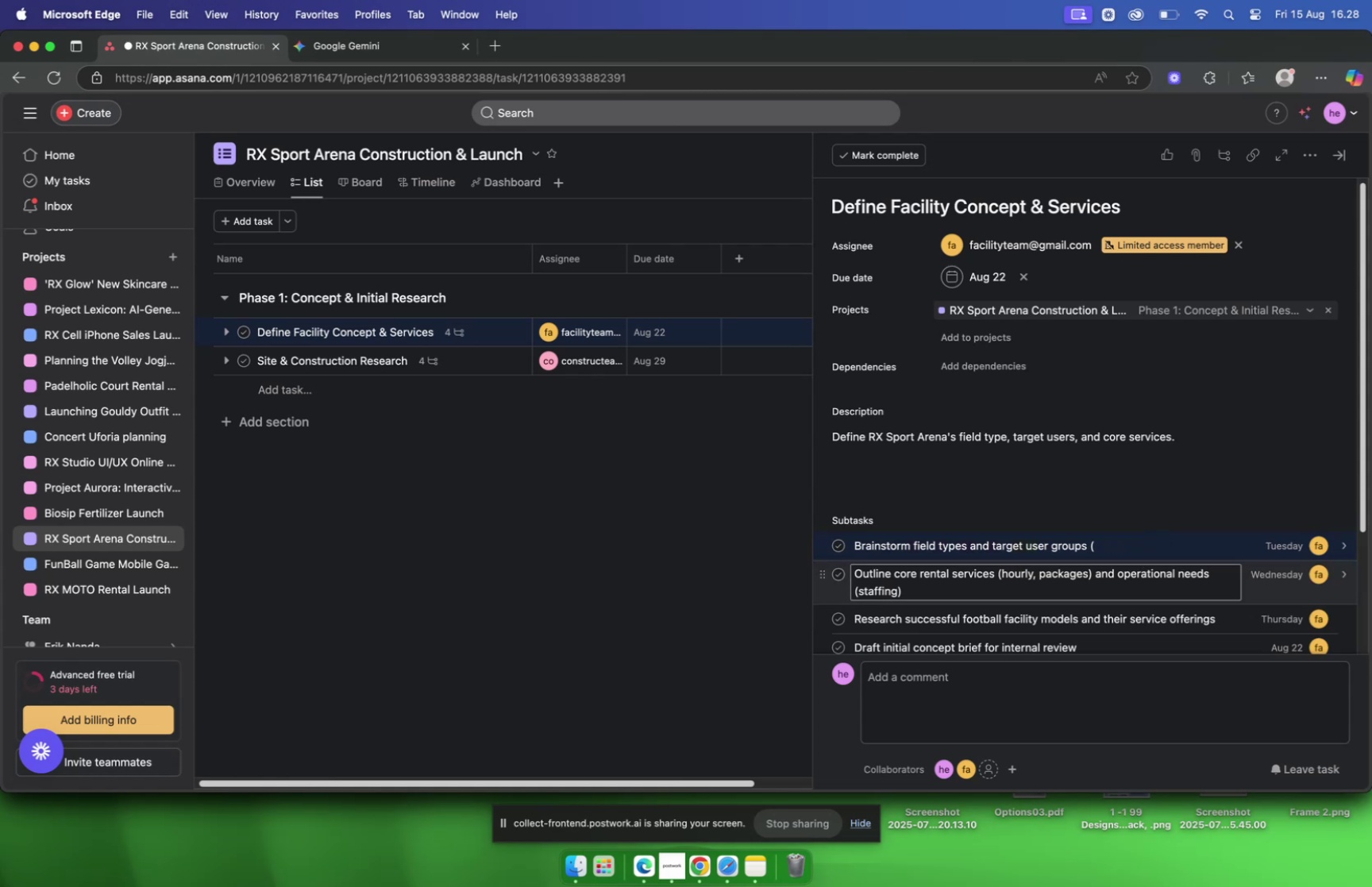 
key(Backspace)
 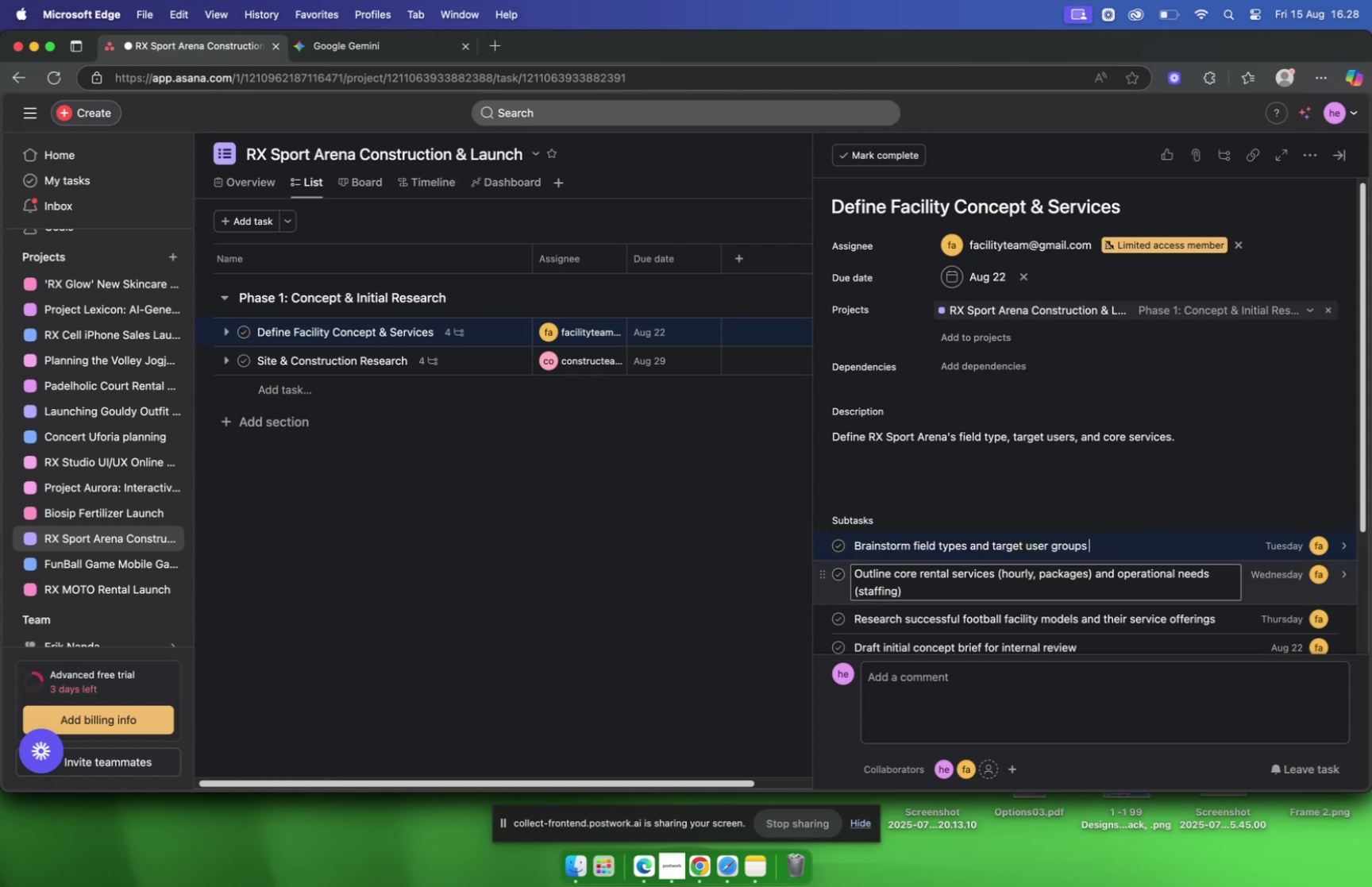 
key(Backspace)
 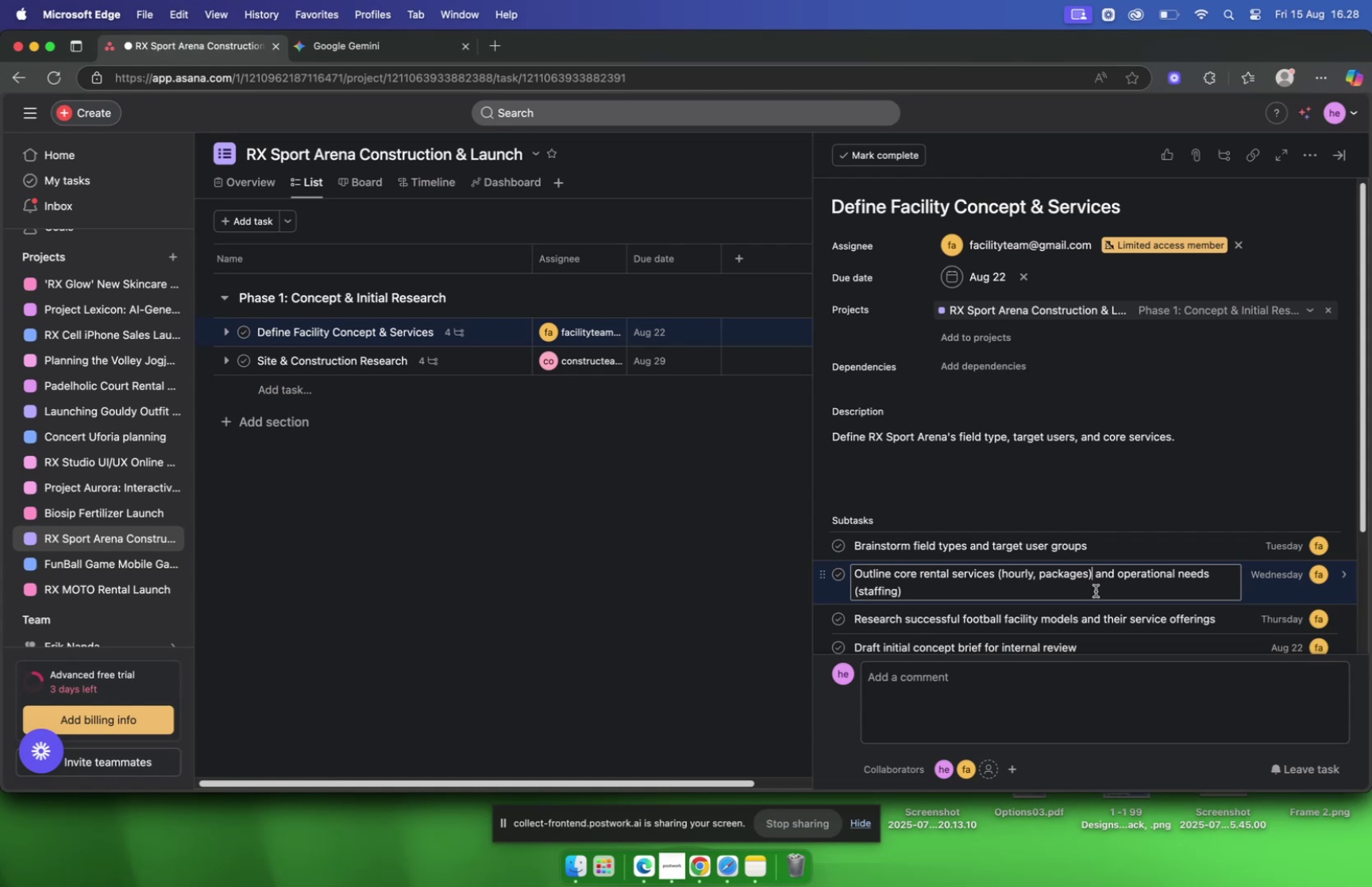 
hold_key(key=Backspace, duration=1.29)
 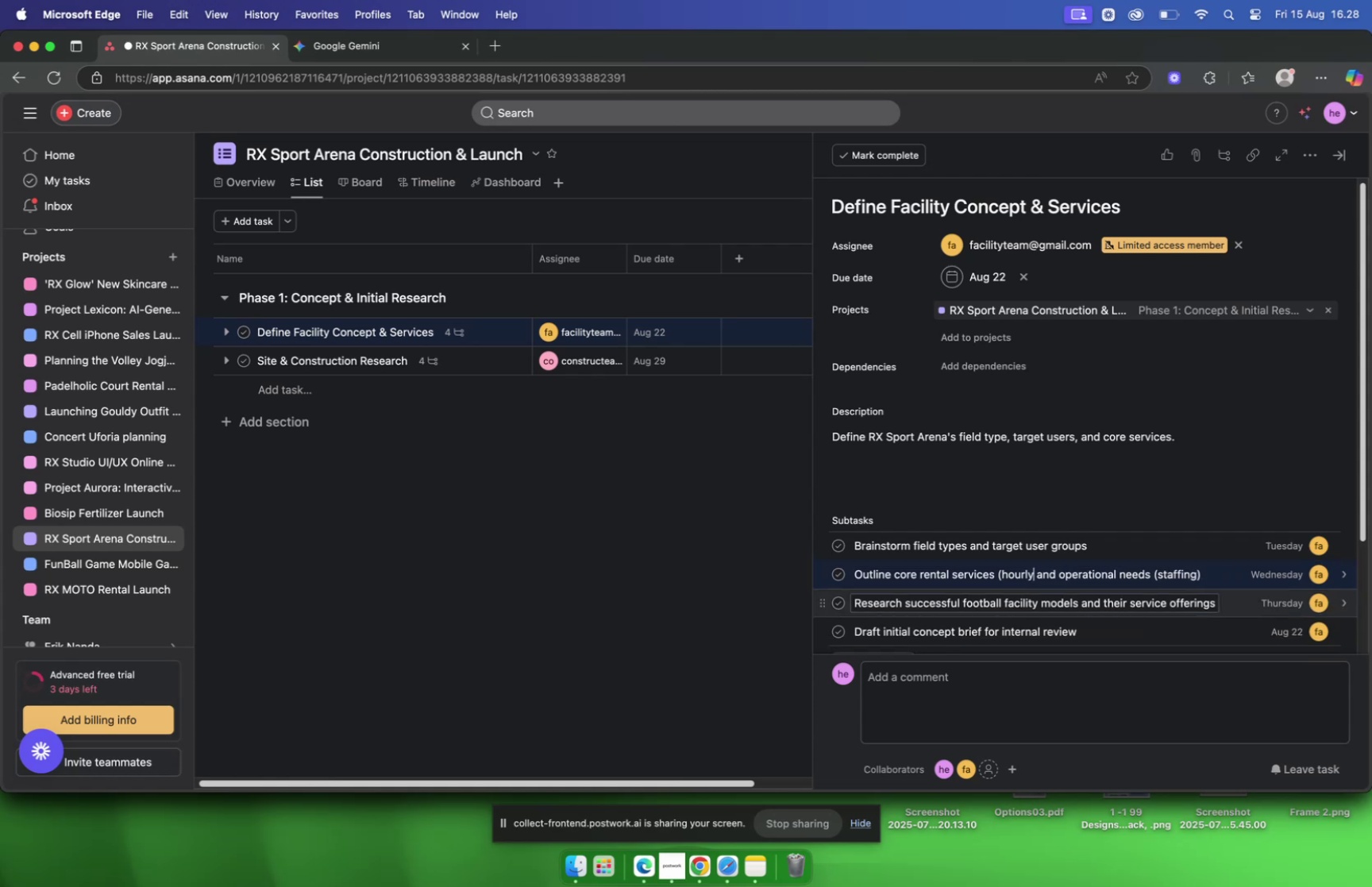 
key(Backspace)
 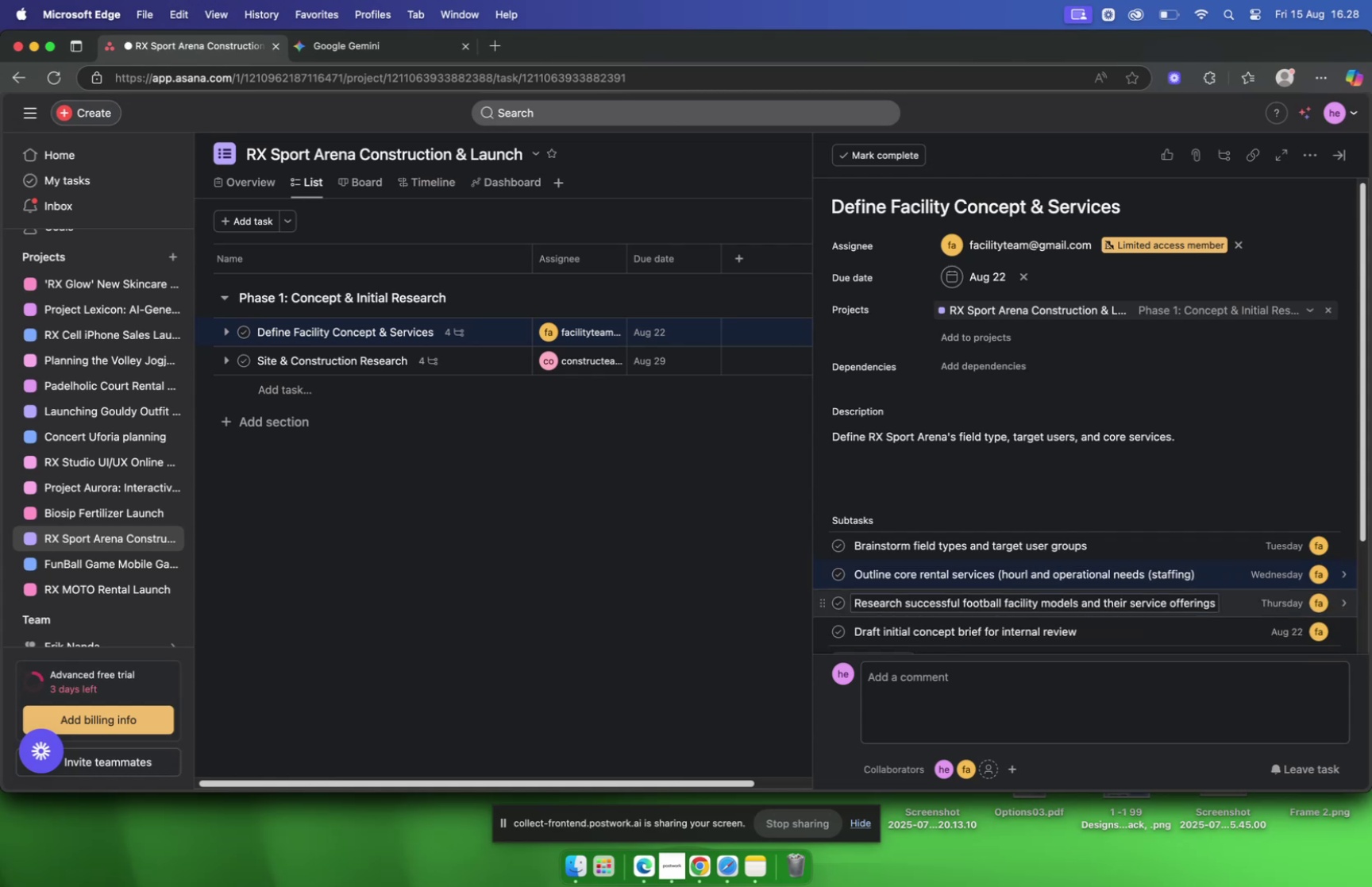 
key(Backspace)
 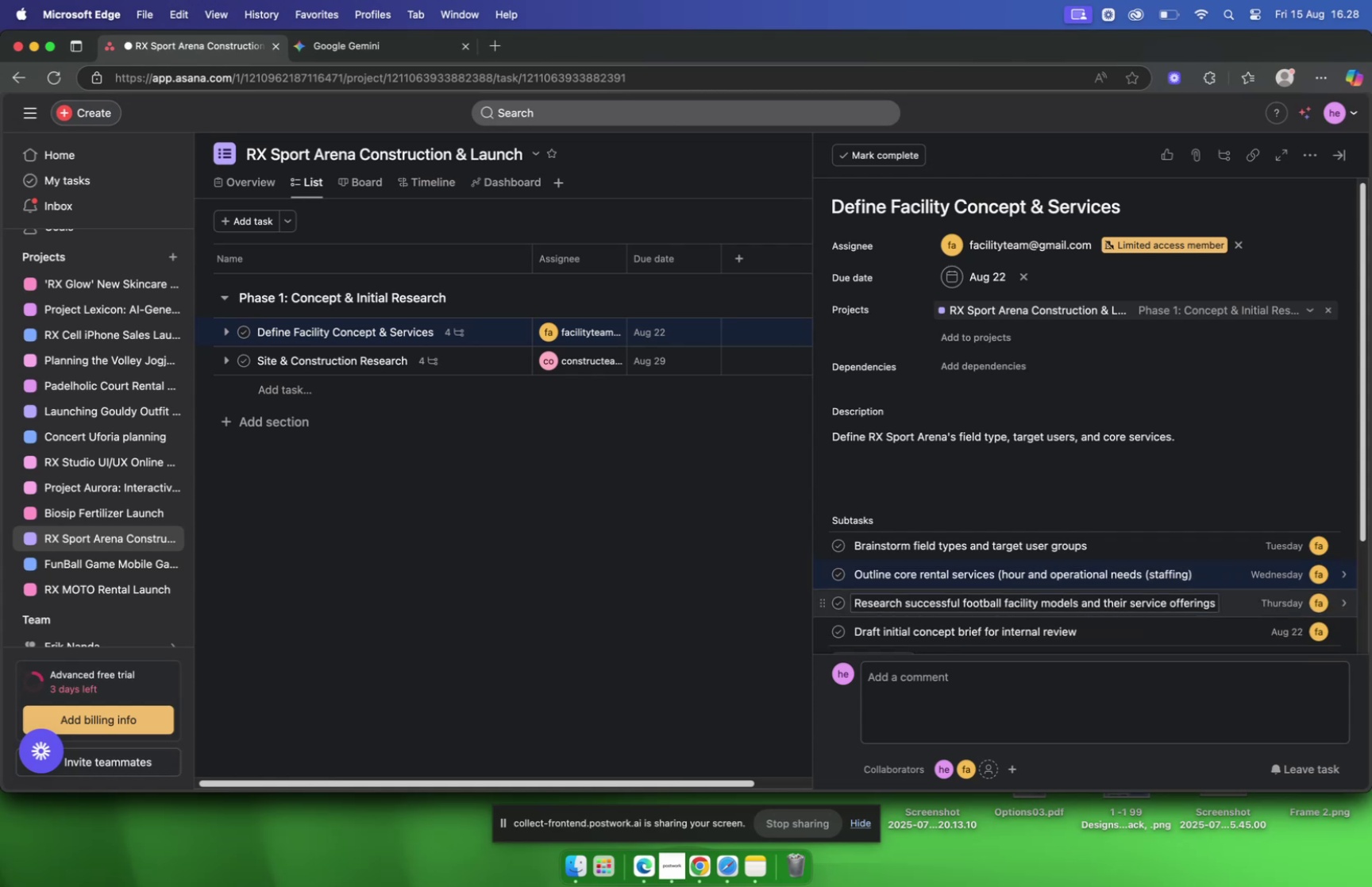 
key(Backspace)
 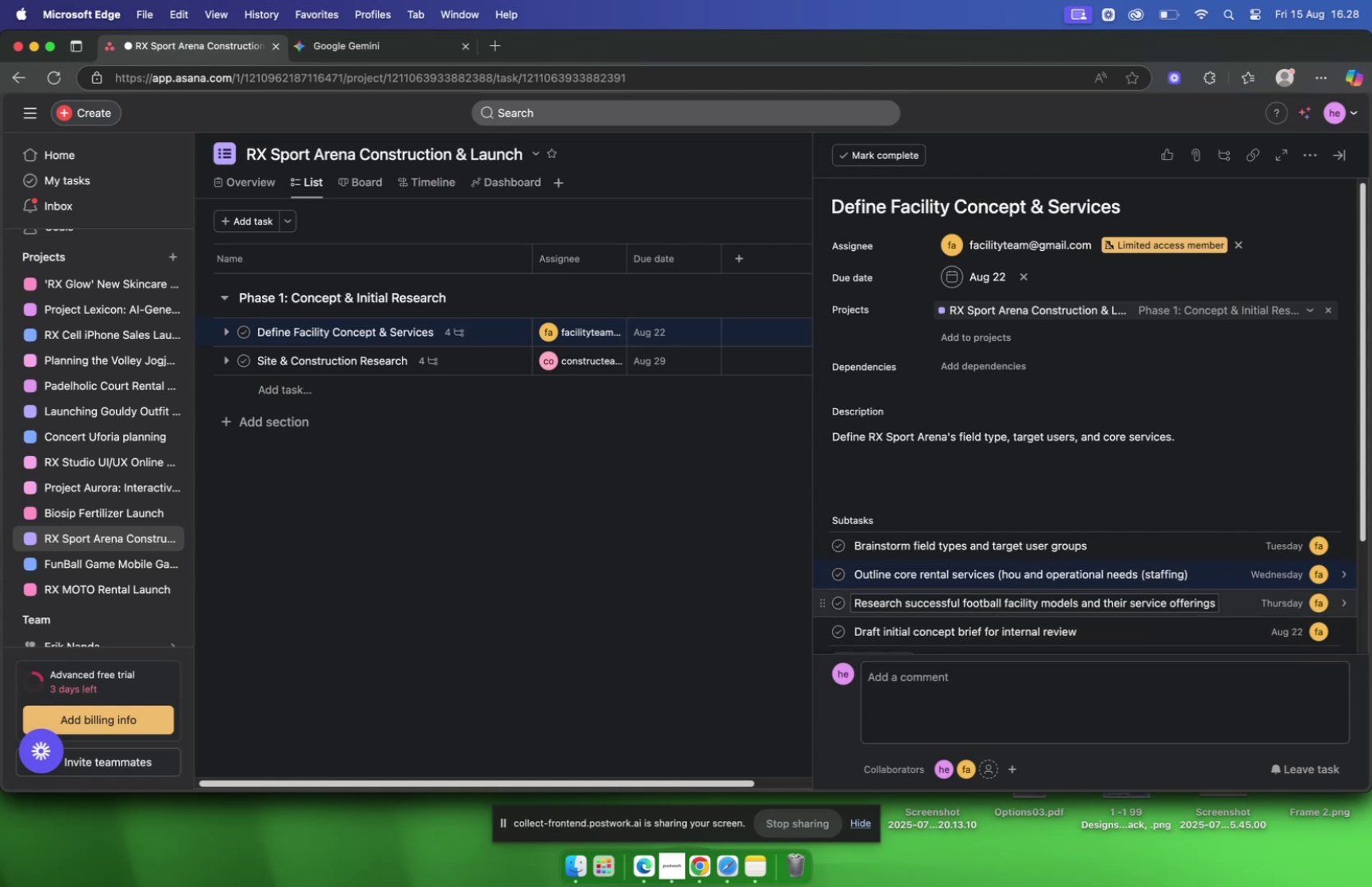 
key(Backspace)
 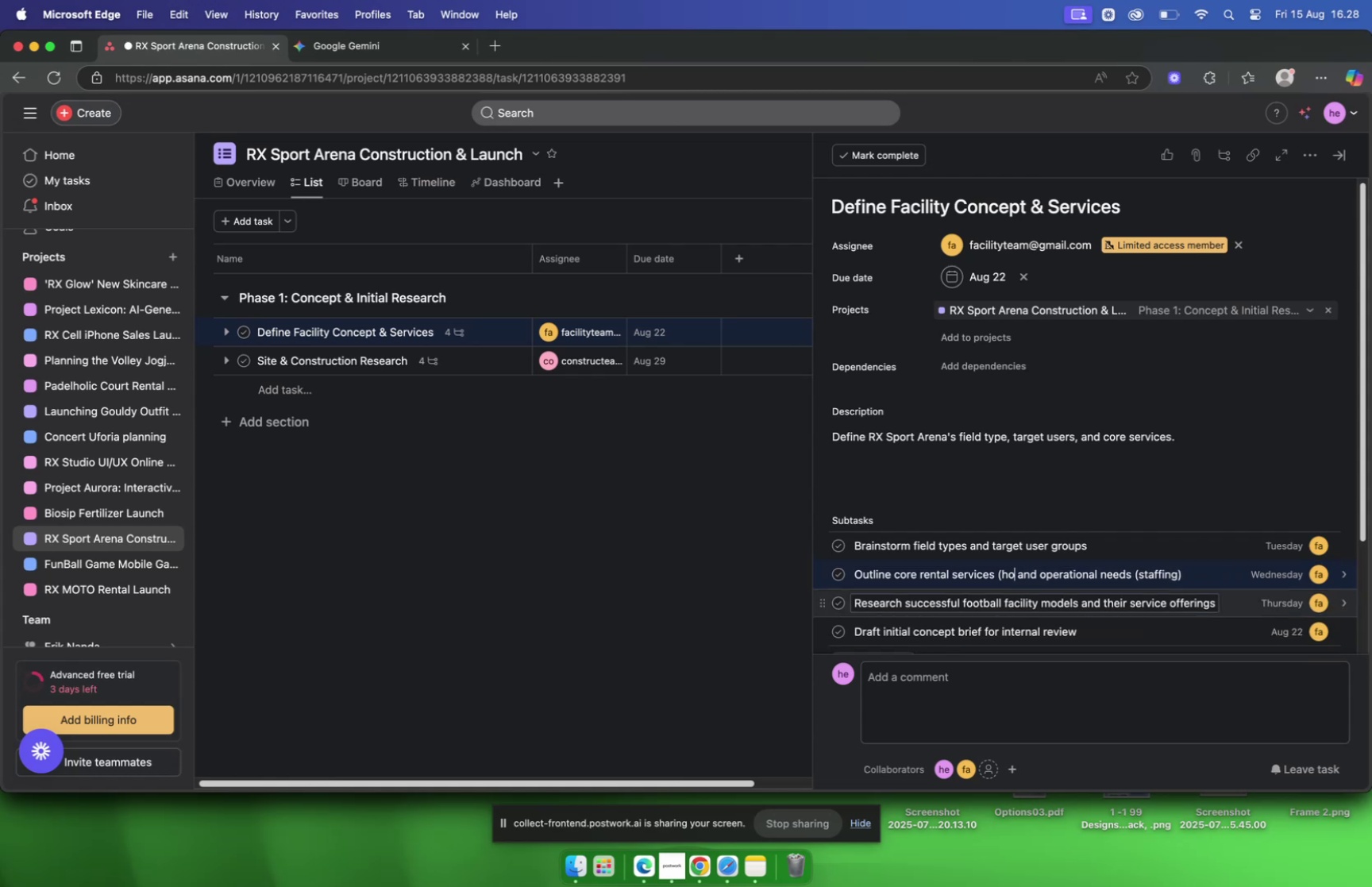 
key(Backspace)
 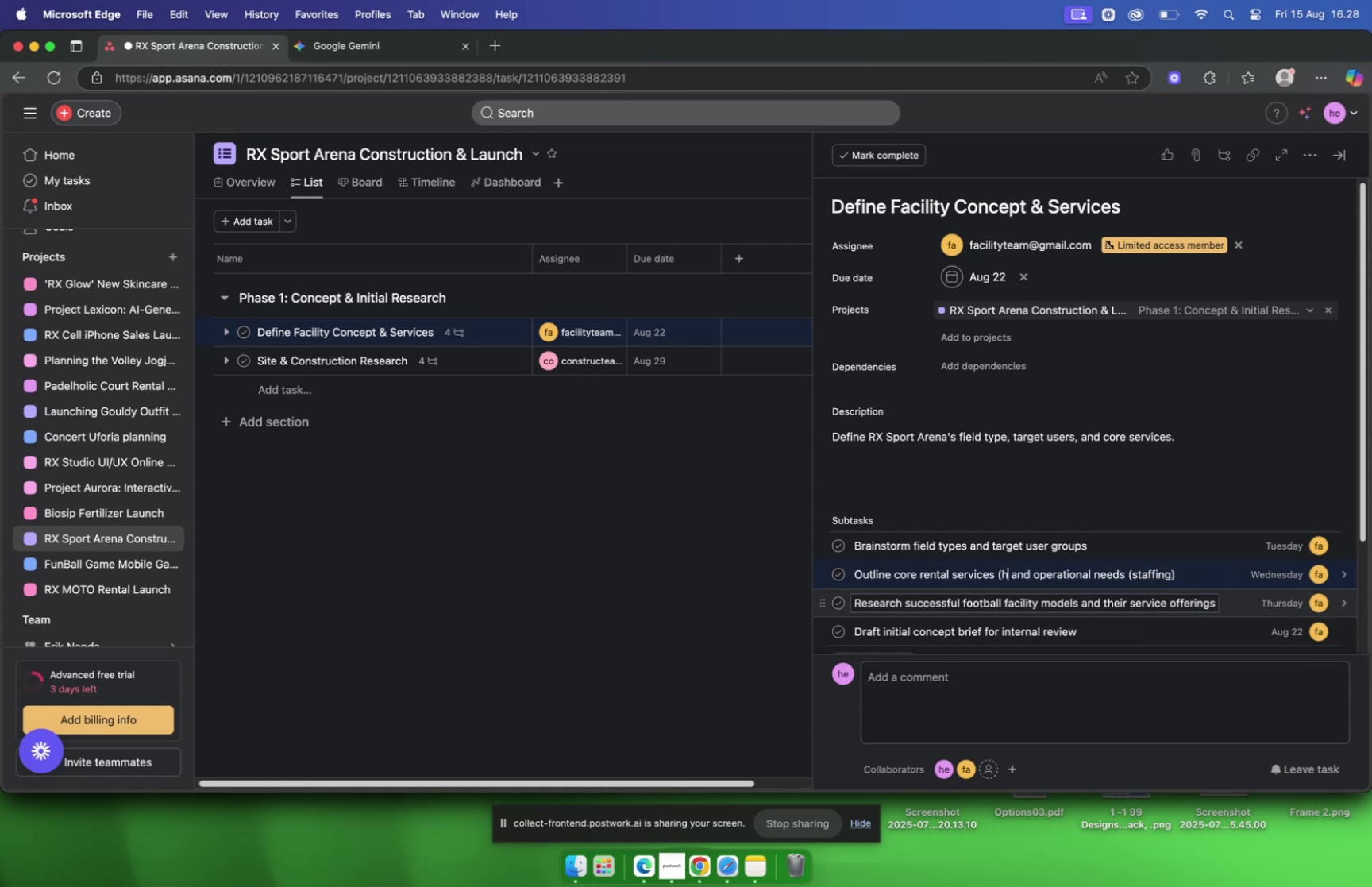 
key(Backspace)
 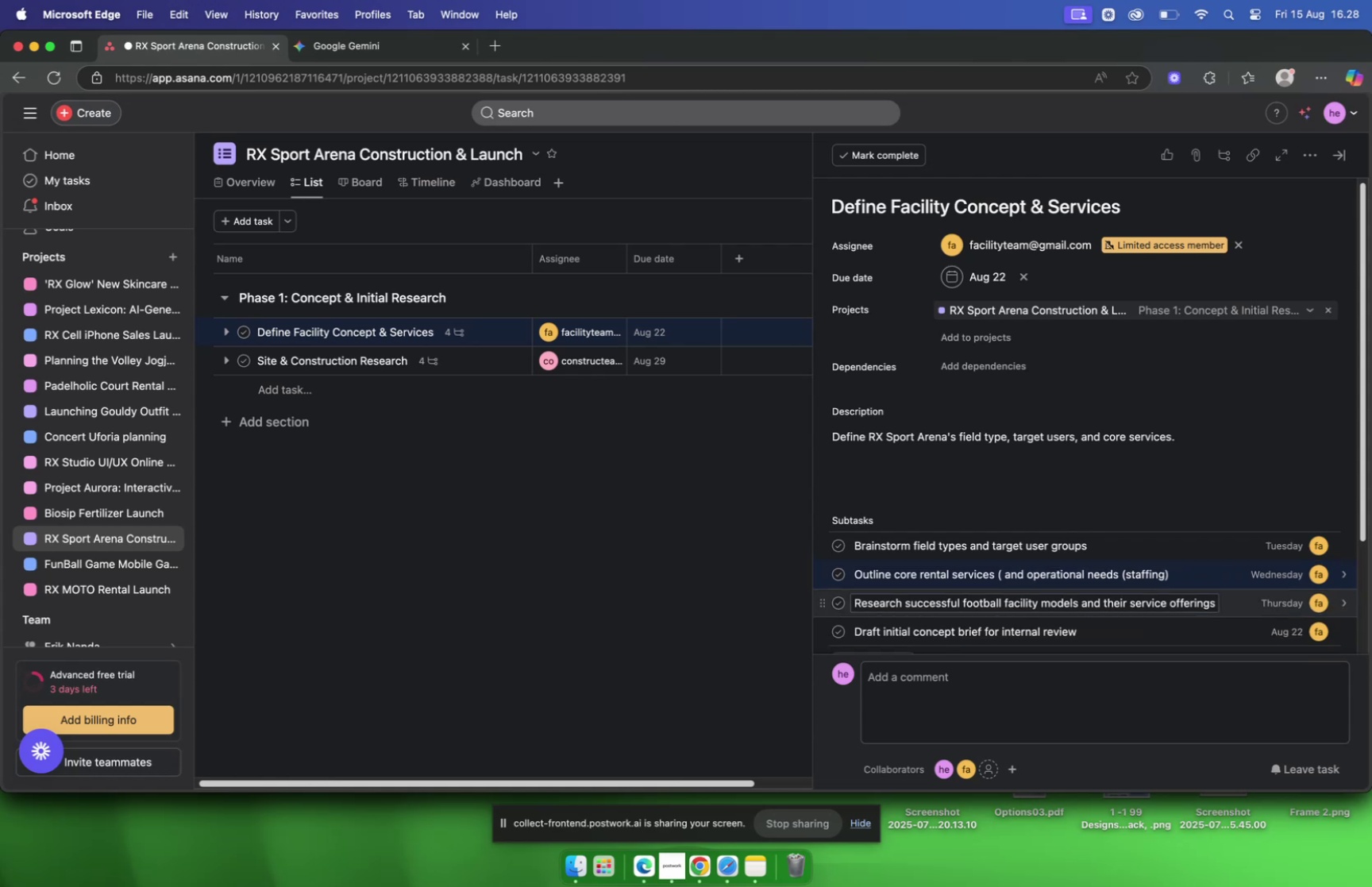 
key(Backspace)
 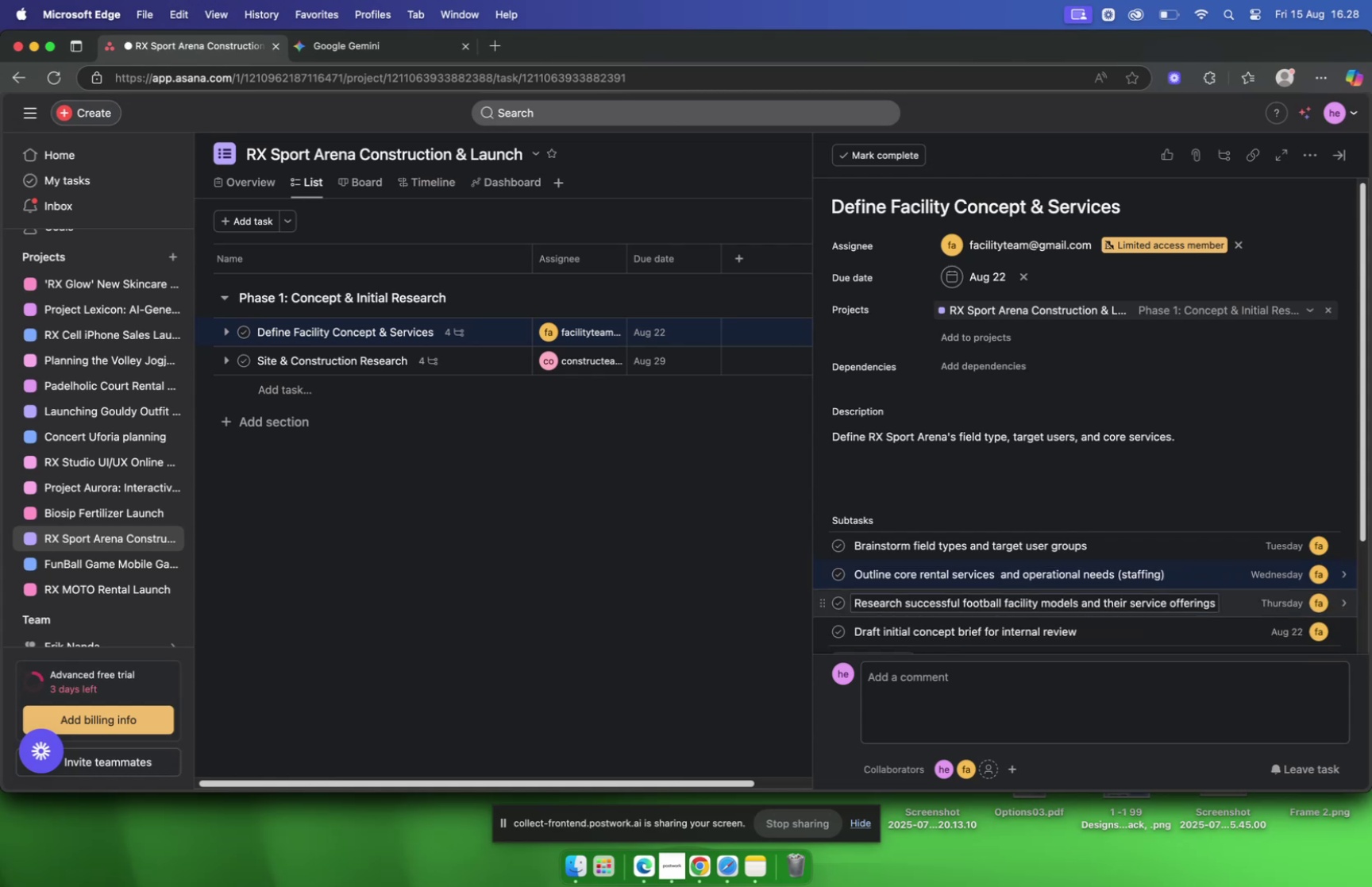 
key(Backspace)
 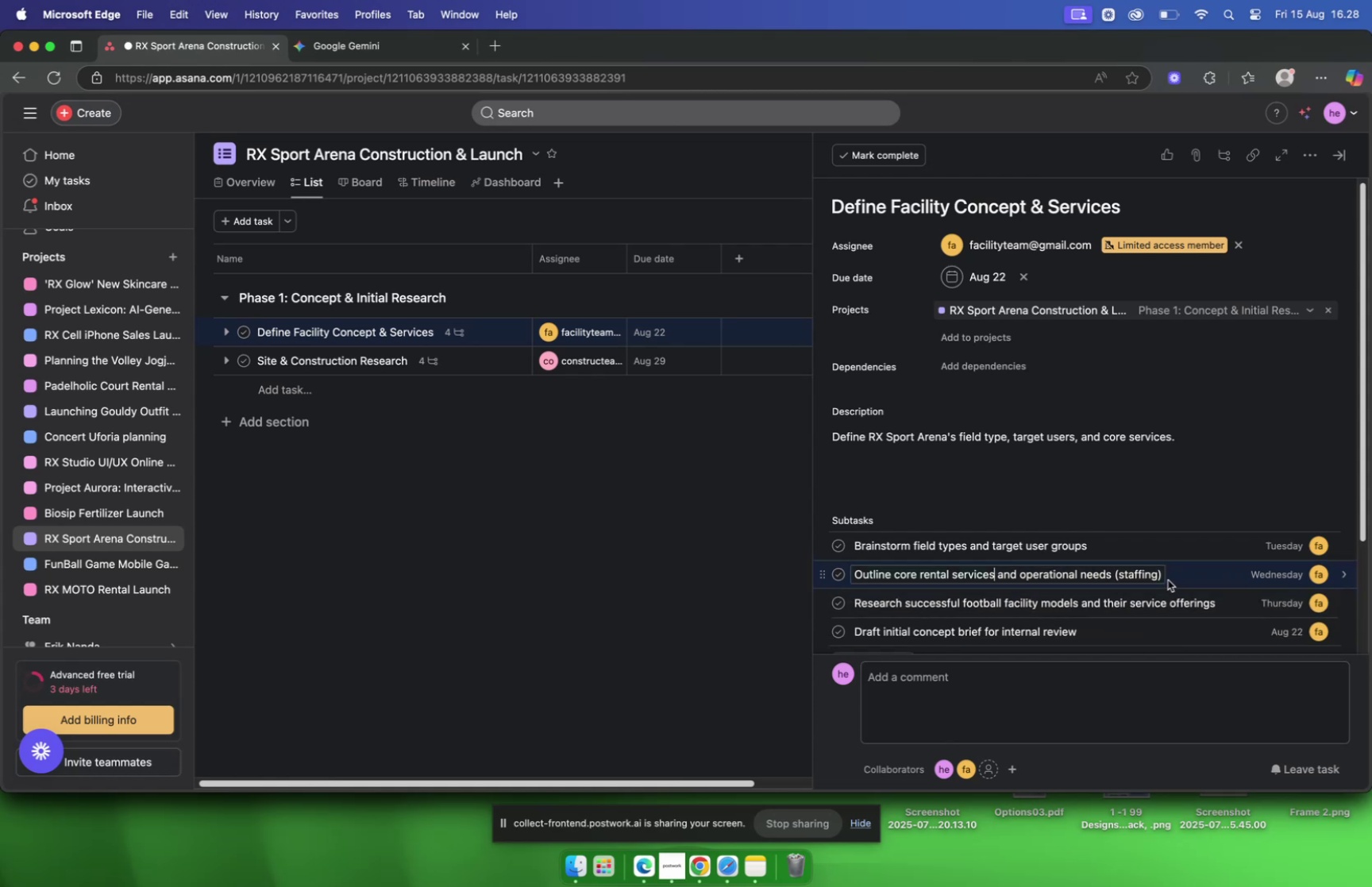 
left_click([1160, 577])
 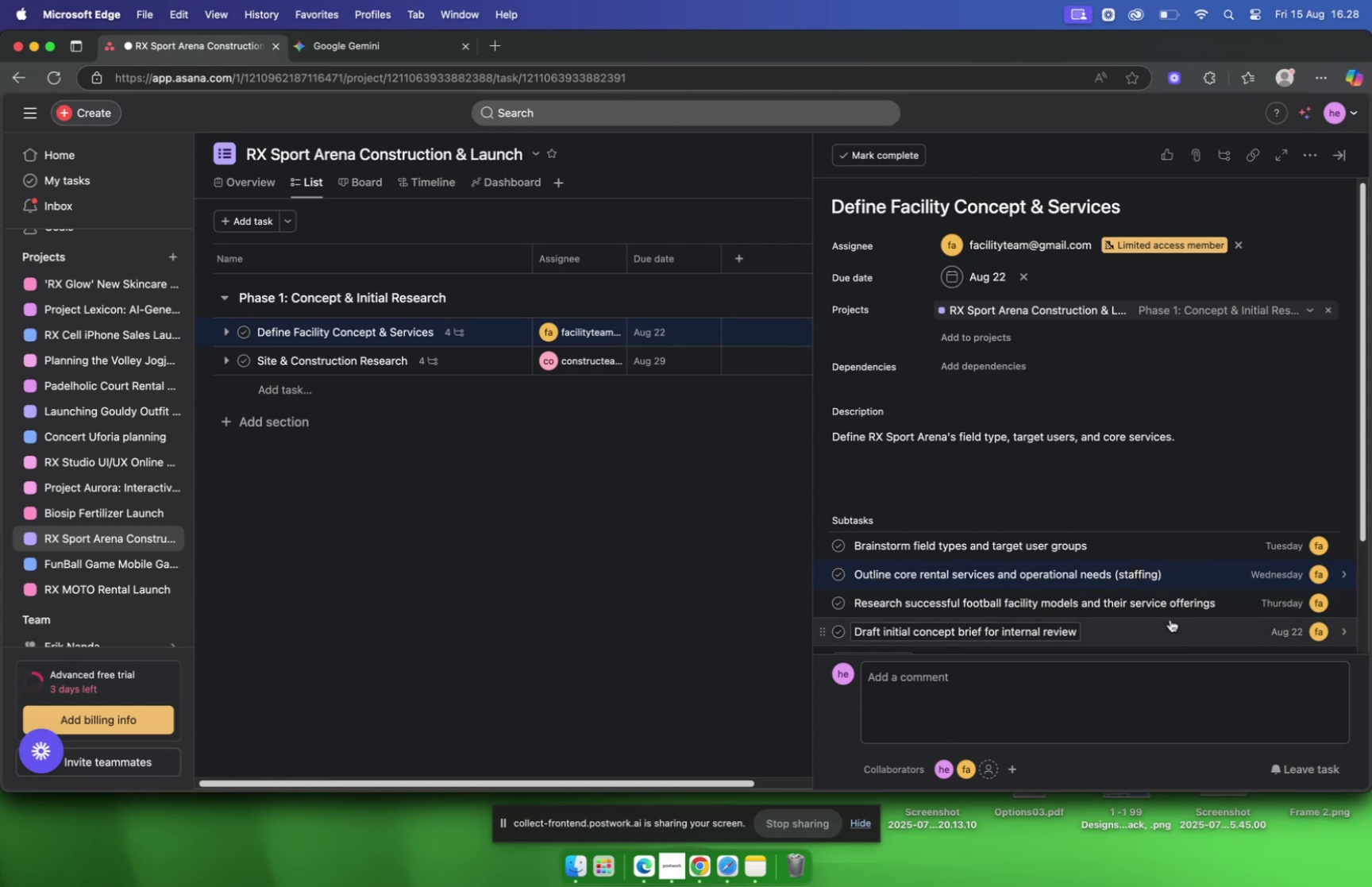 
hold_key(key=Backspace, duration=0.78)
 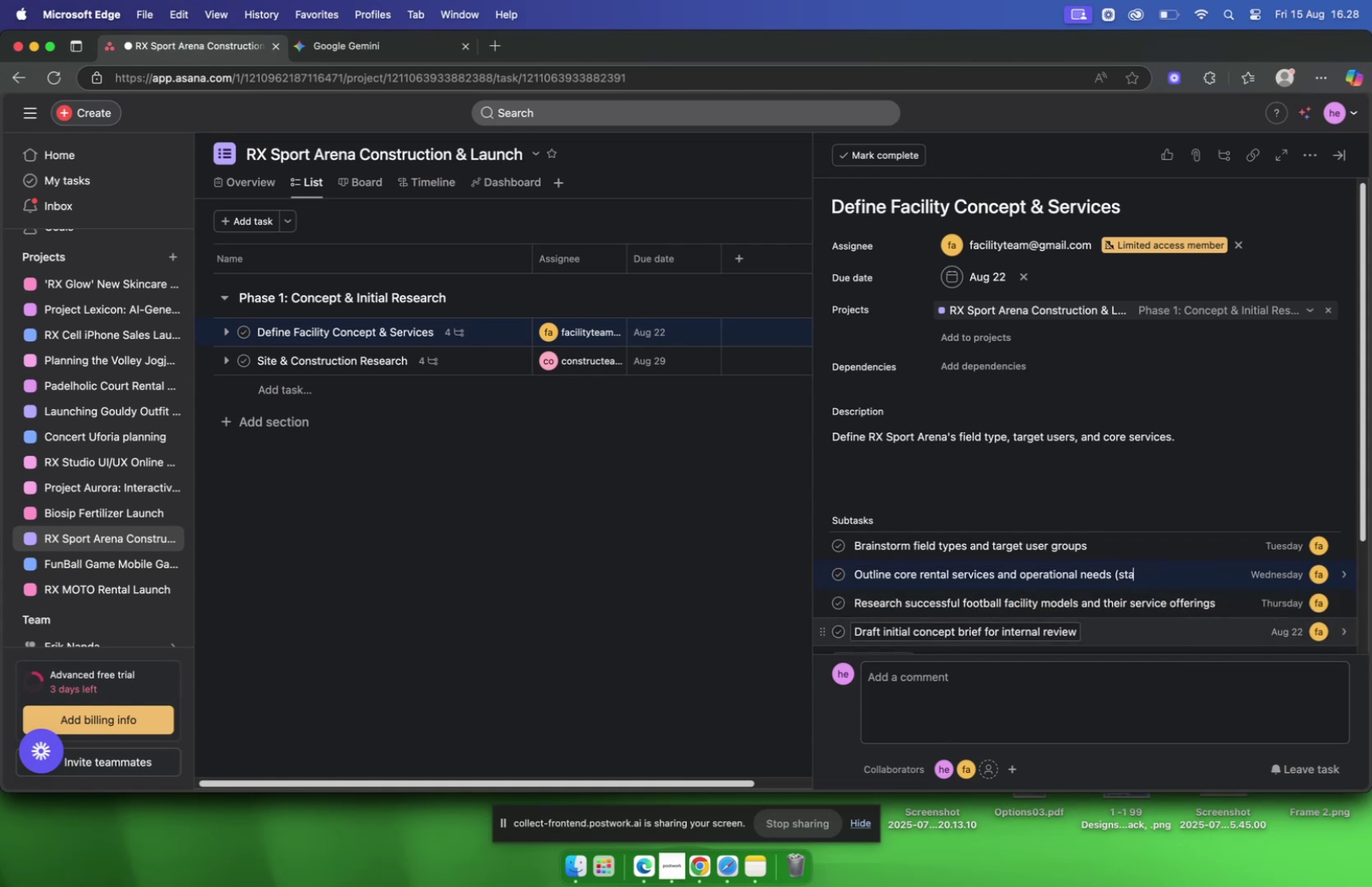 
key(Backspace)
 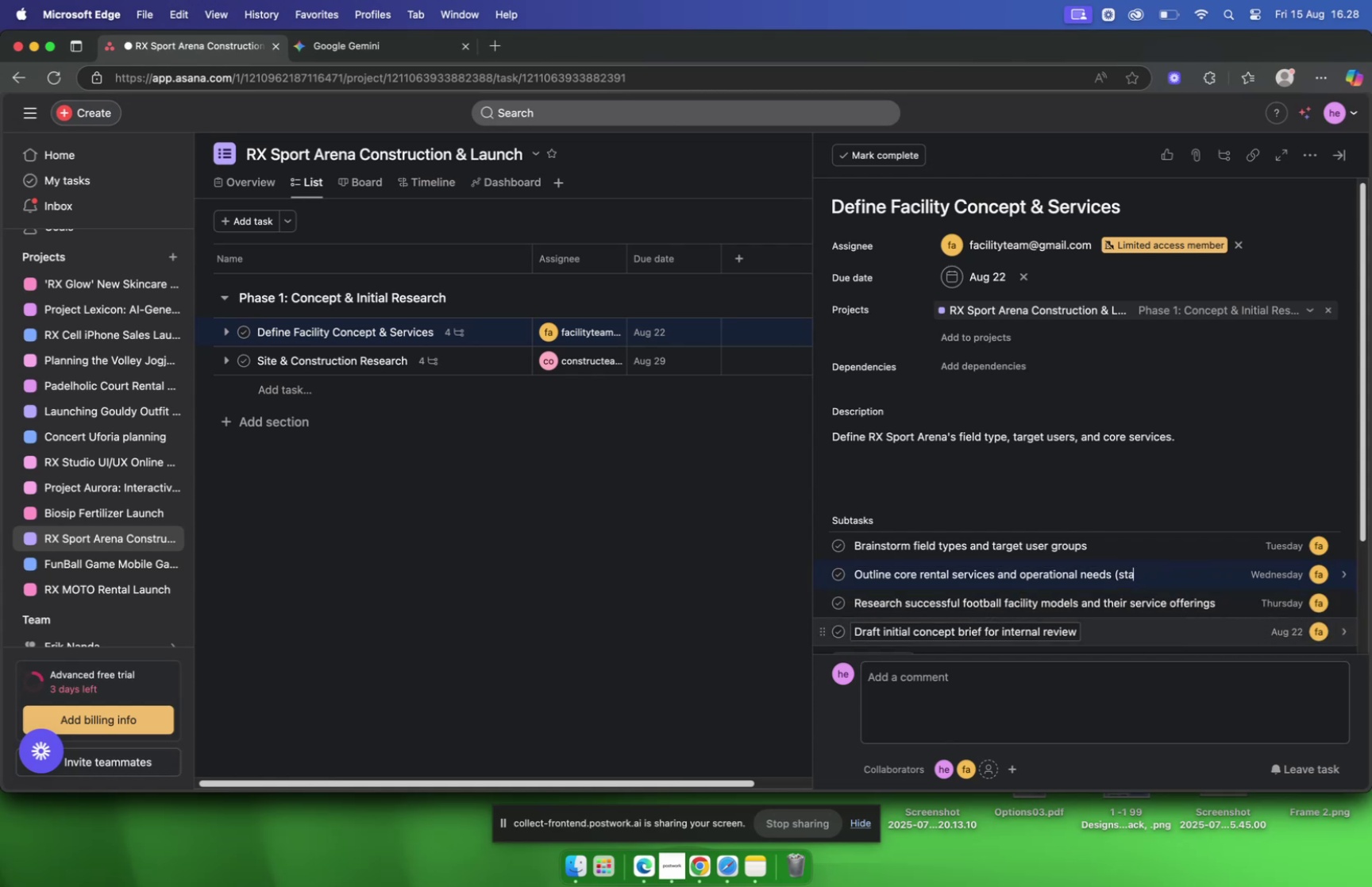 
key(Backspace)
 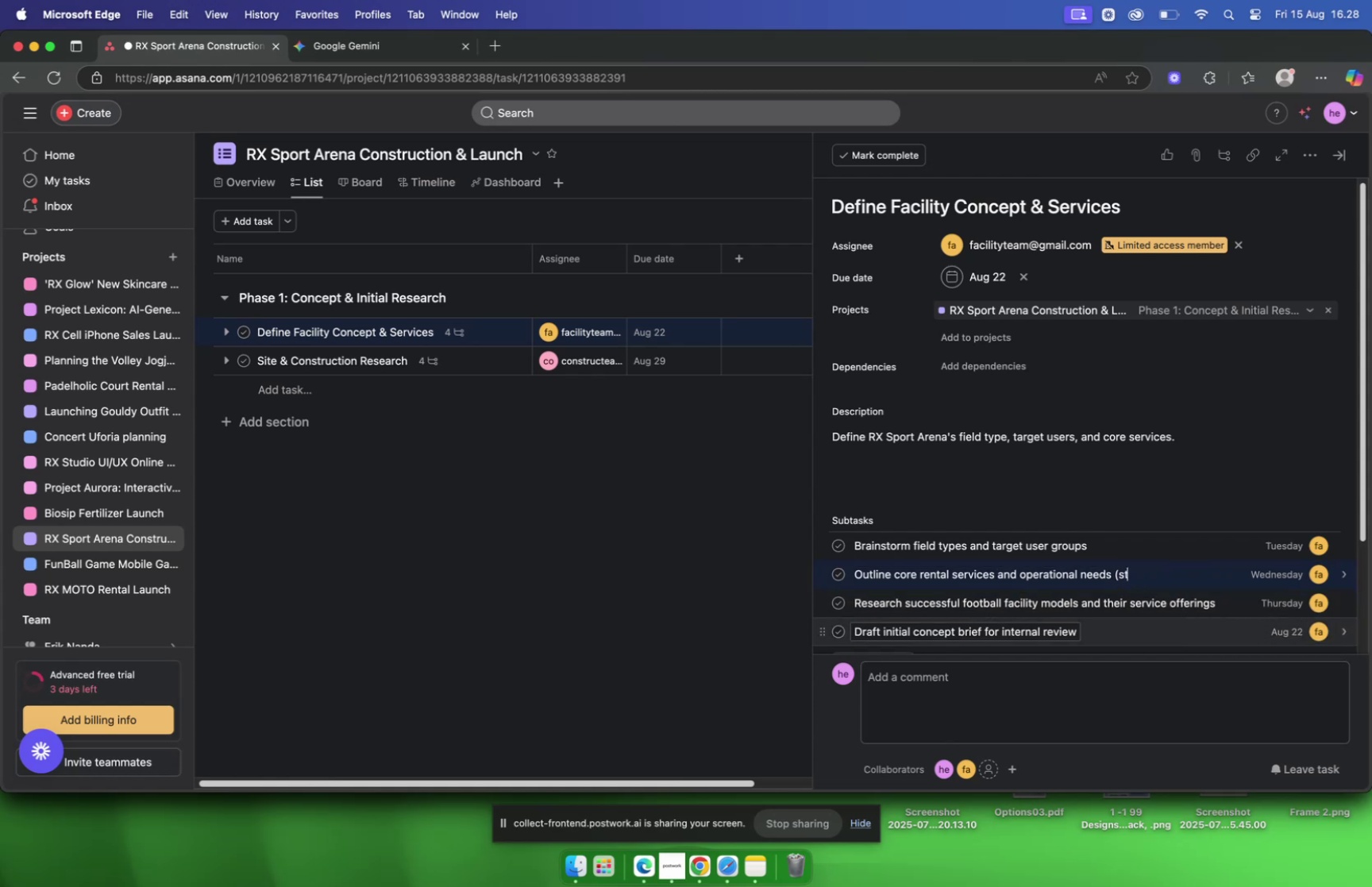 
key(Backspace)
 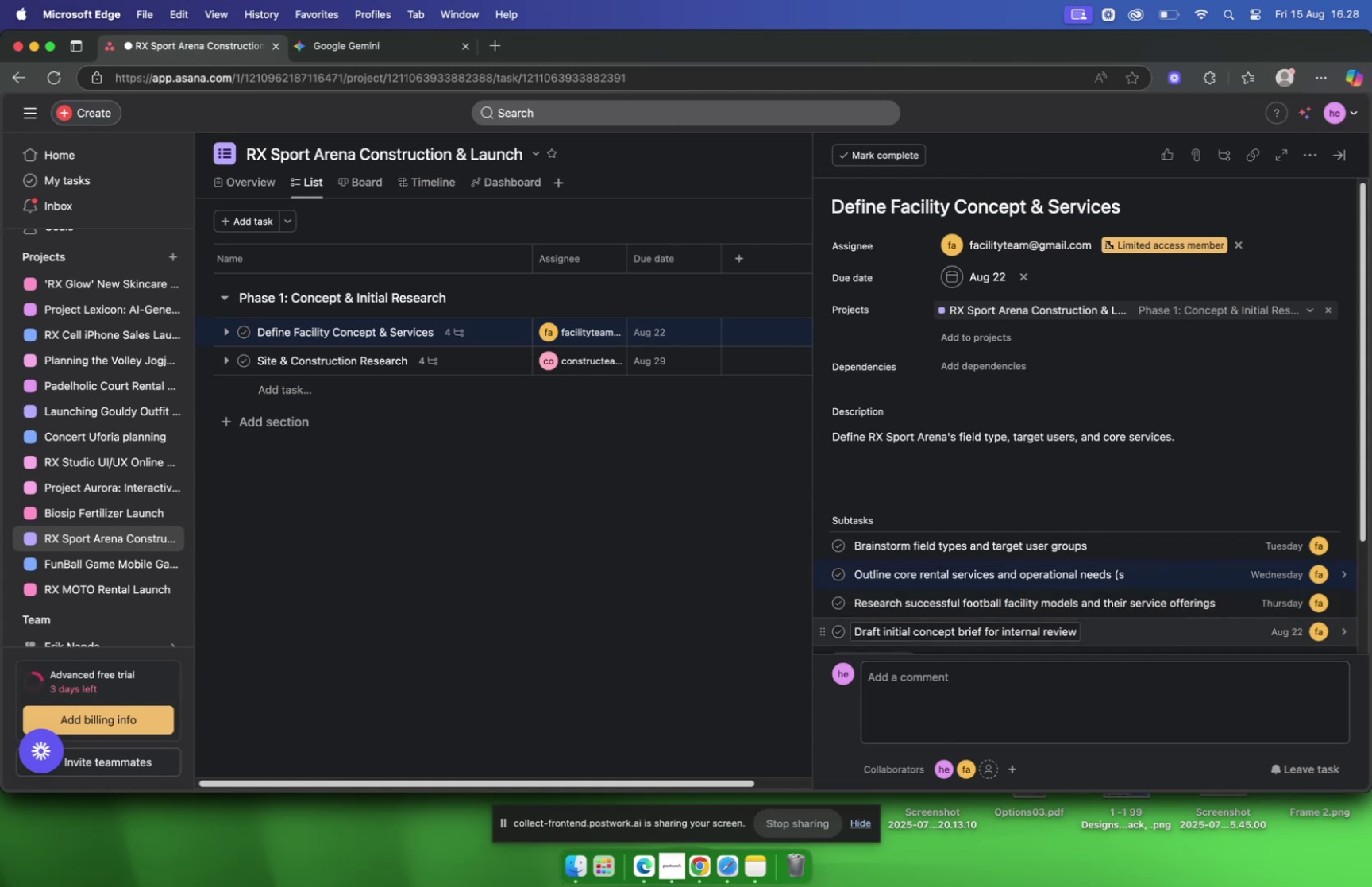 
key(Backspace)
 